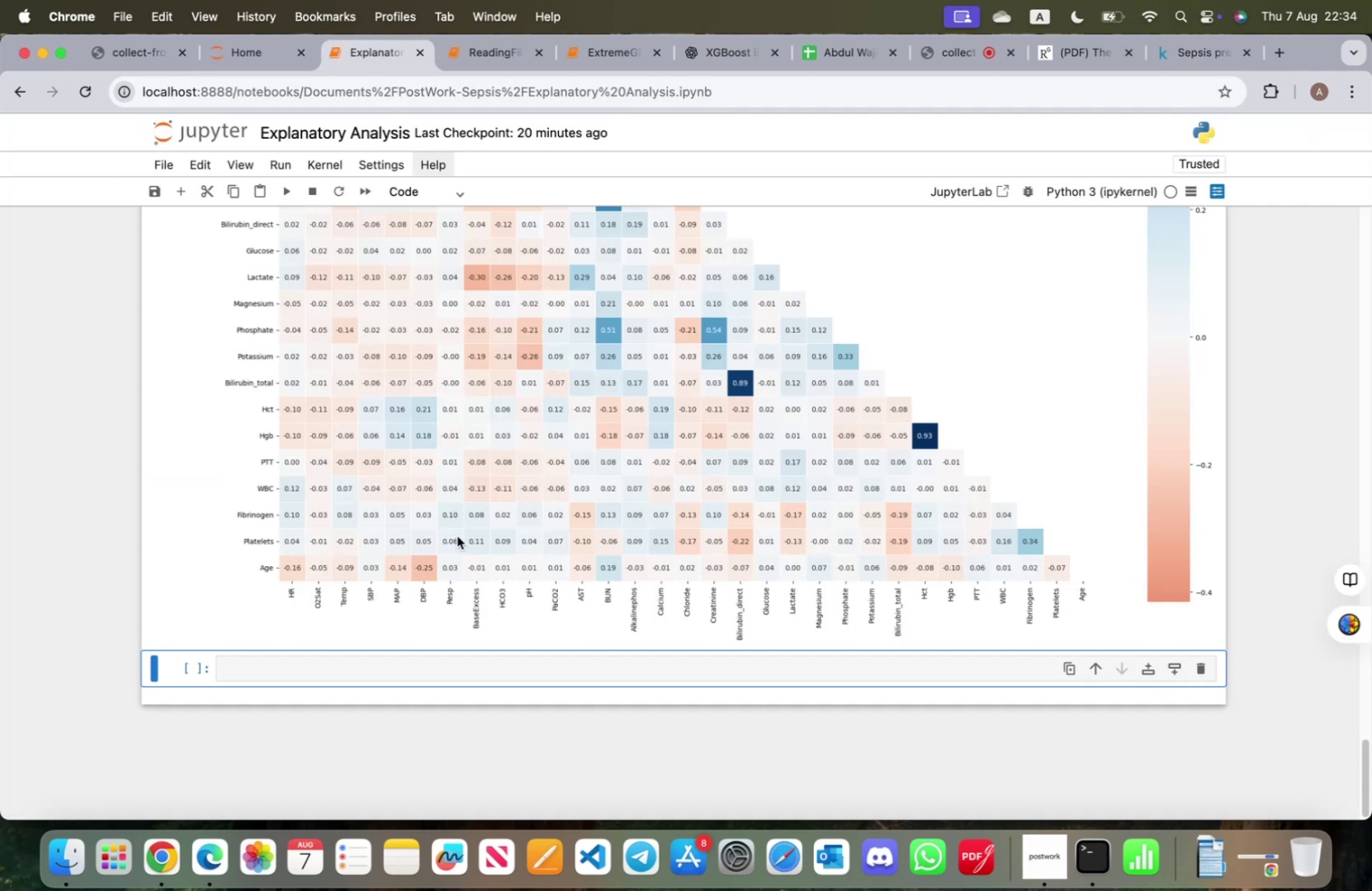 
scroll: coordinate [478, 629], scroll_direction: up, amount: 59.0
 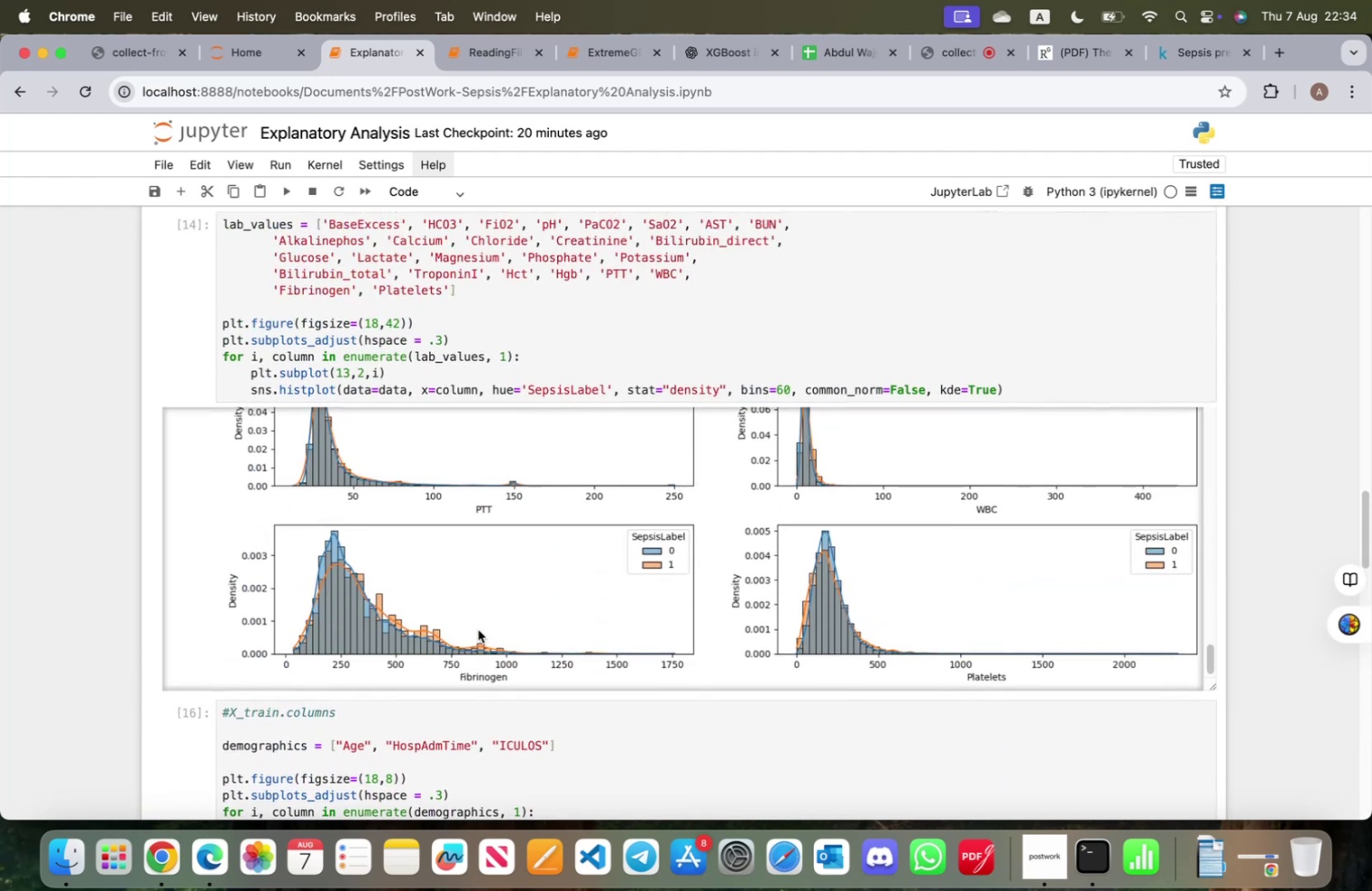 
scroll: coordinate [496, 713], scroll_direction: down, amount: 4.0
 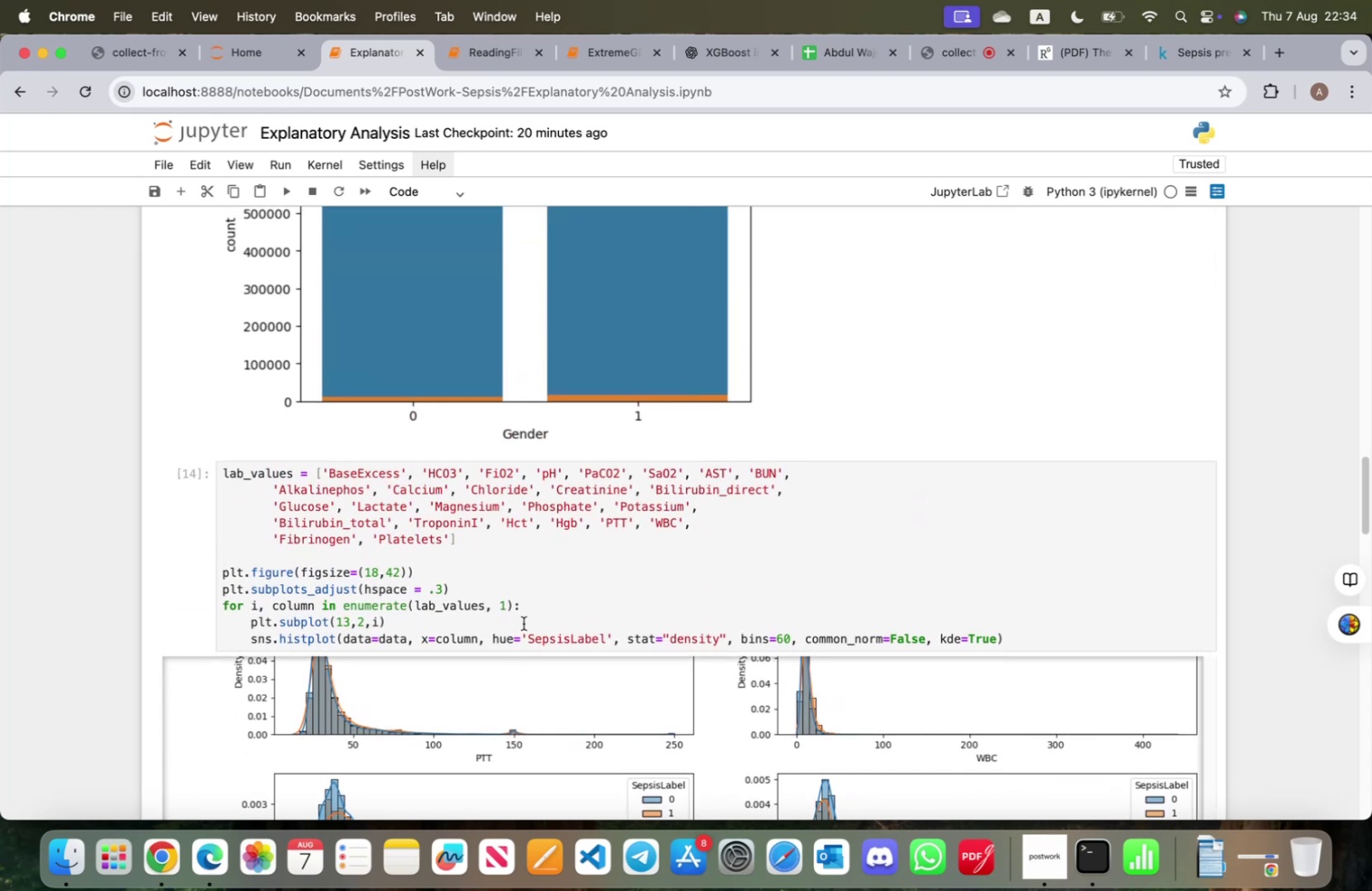 
scroll: coordinate [543, 636], scroll_direction: up, amount: 128.0
 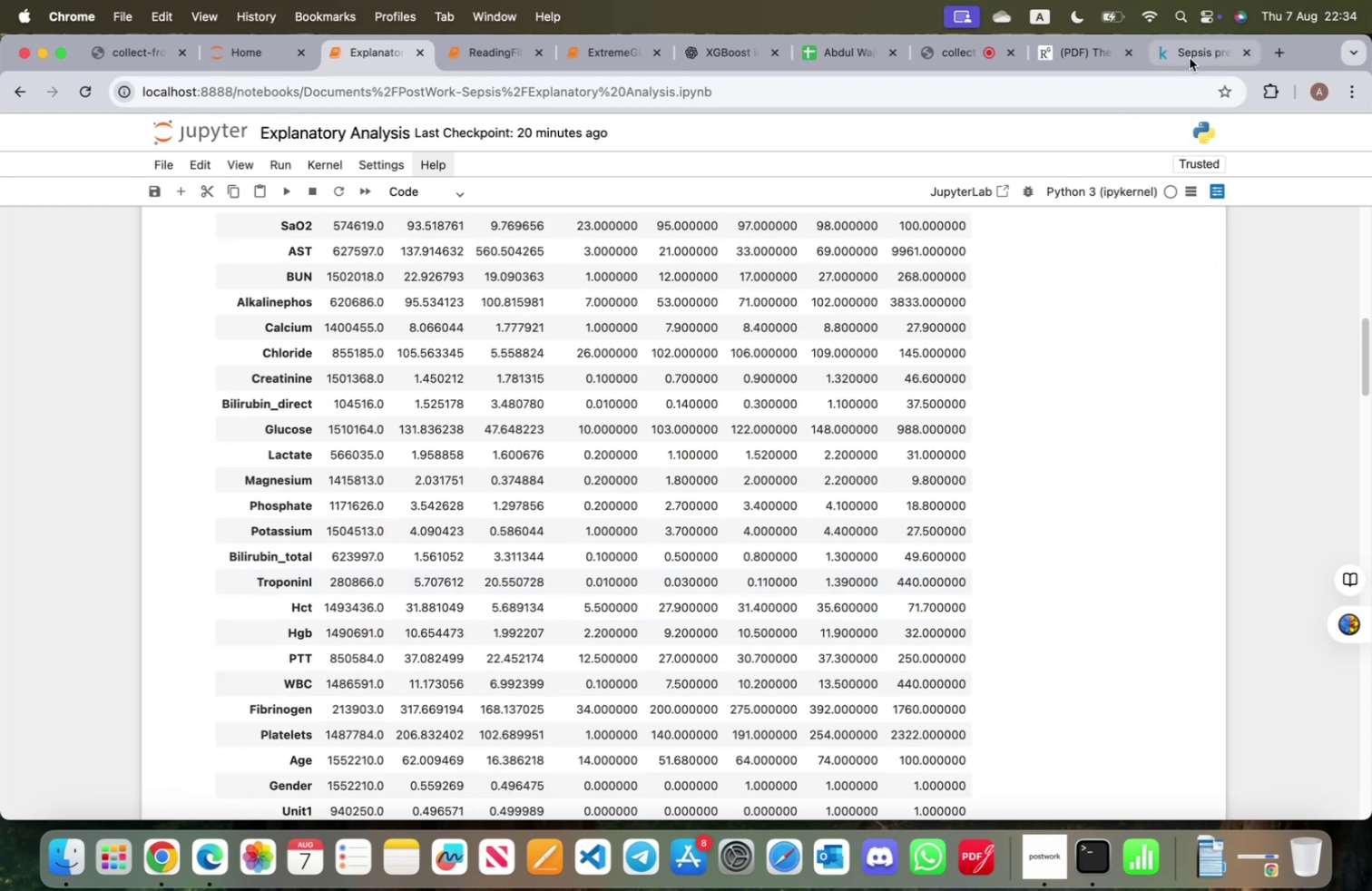 
left_click([1190, 58])
 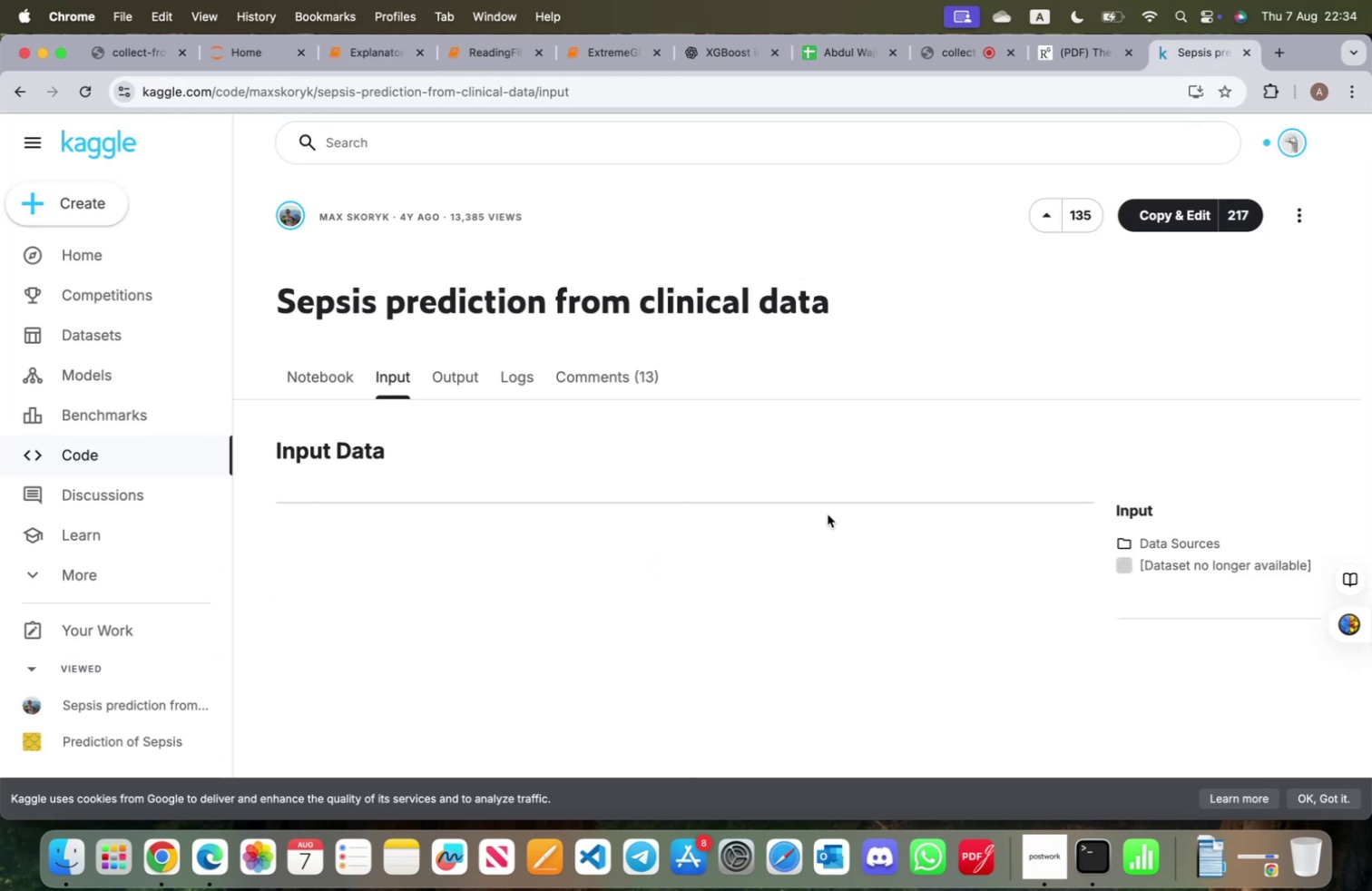 
scroll: coordinate [394, 245], scroll_direction: up, amount: 11.0
 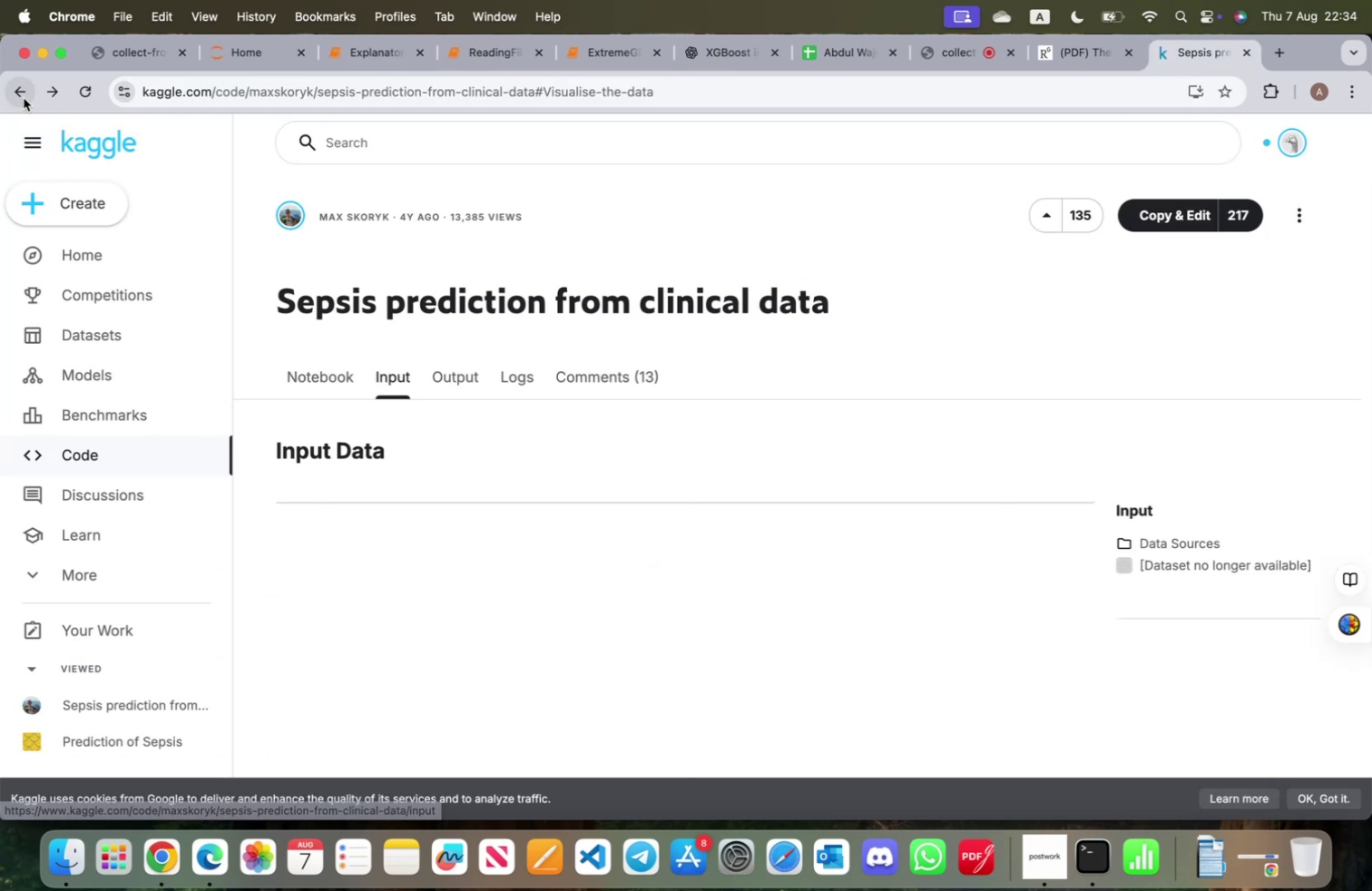 
double_click([24, 98])
 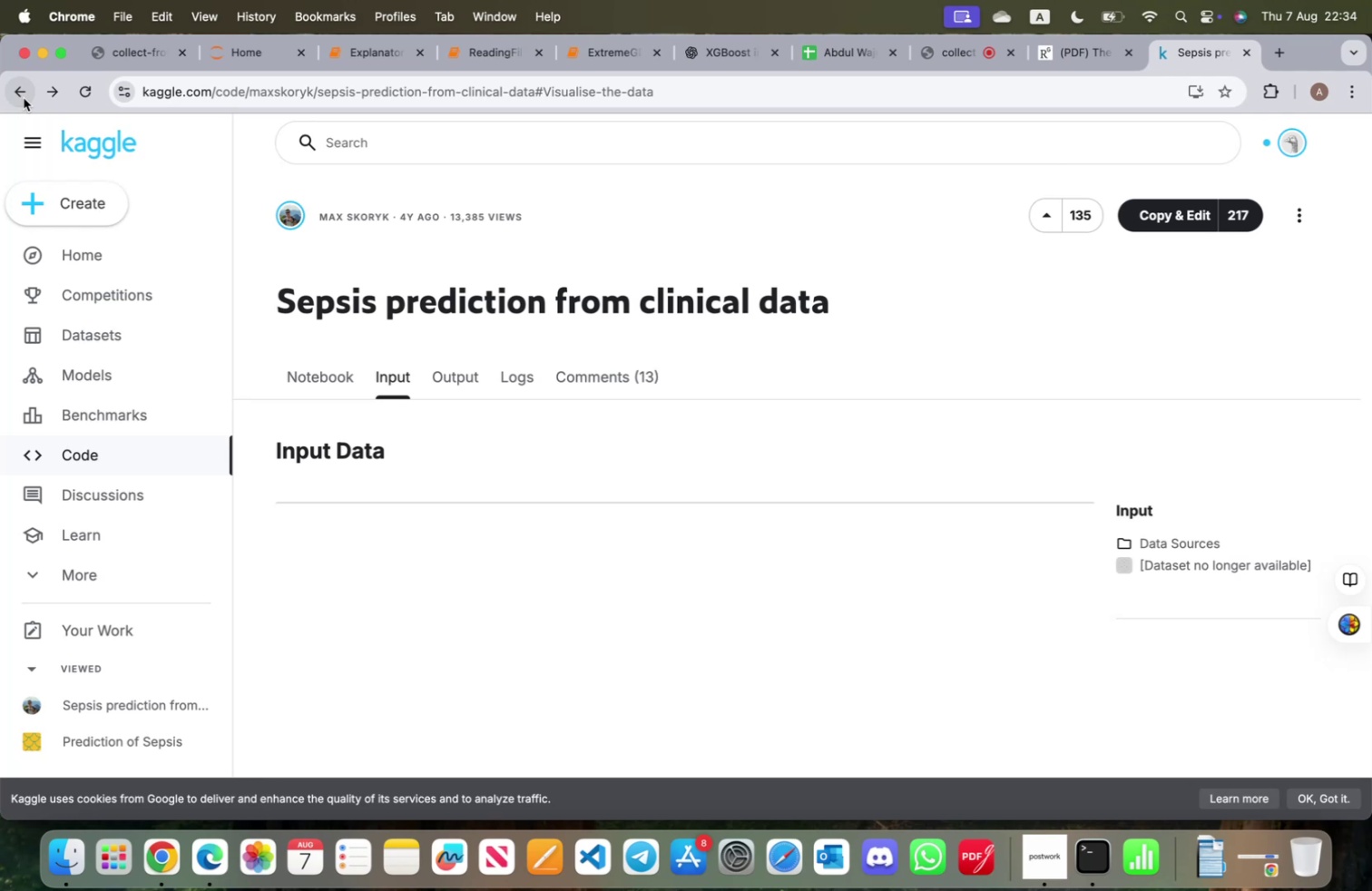 
left_click([24, 98])
 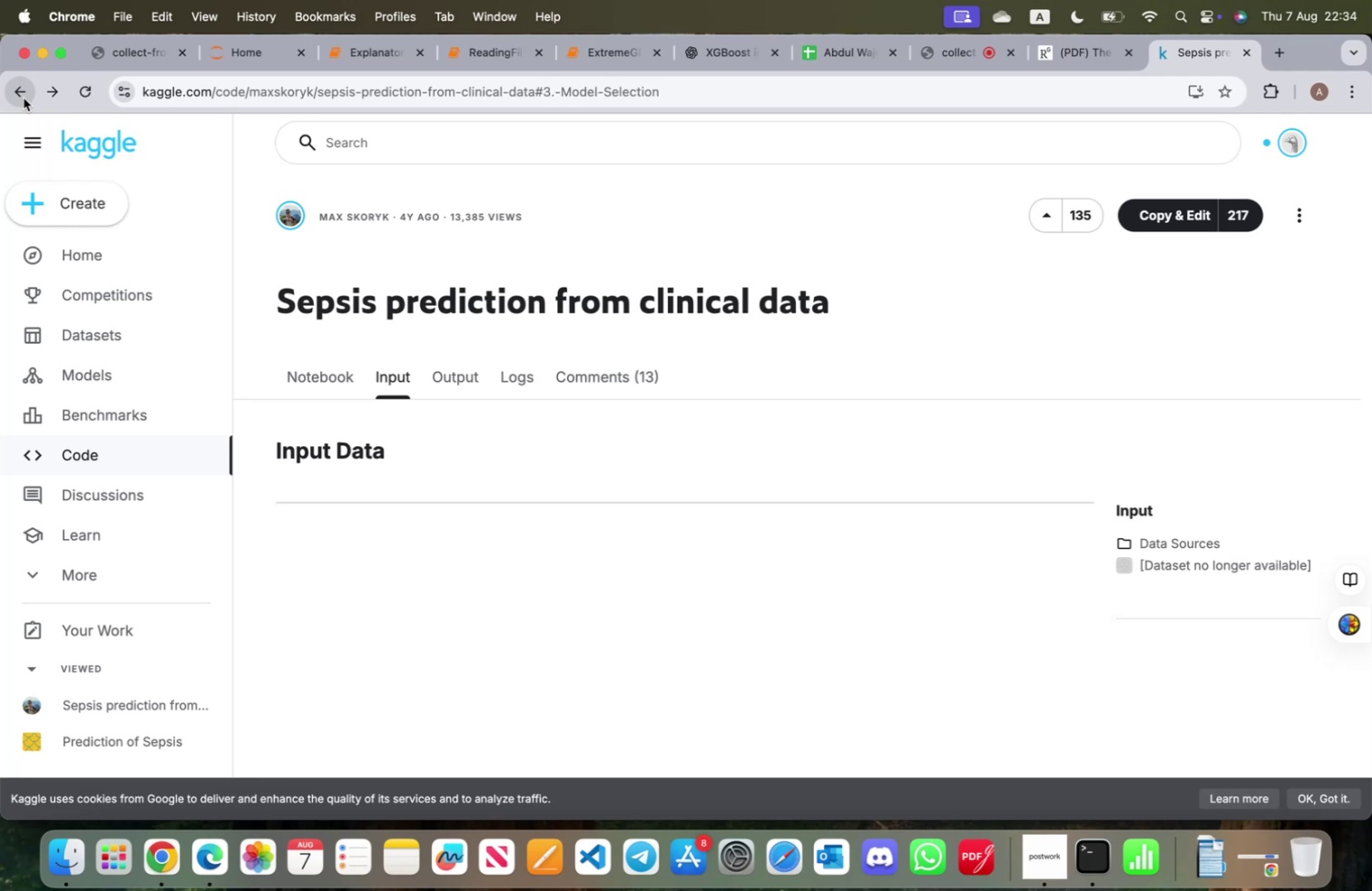 
double_click([24, 98])
 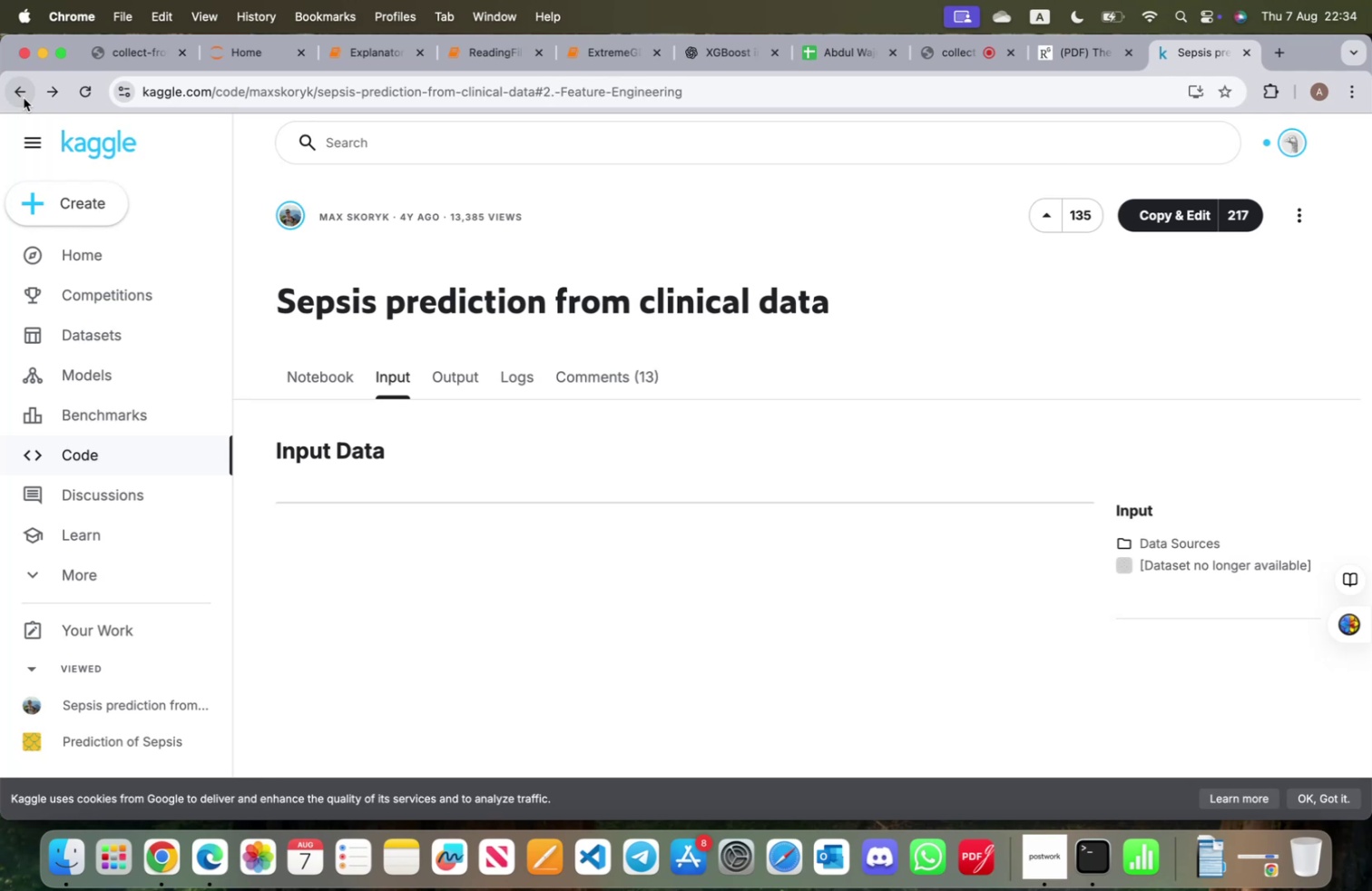 
triple_click([24, 98])
 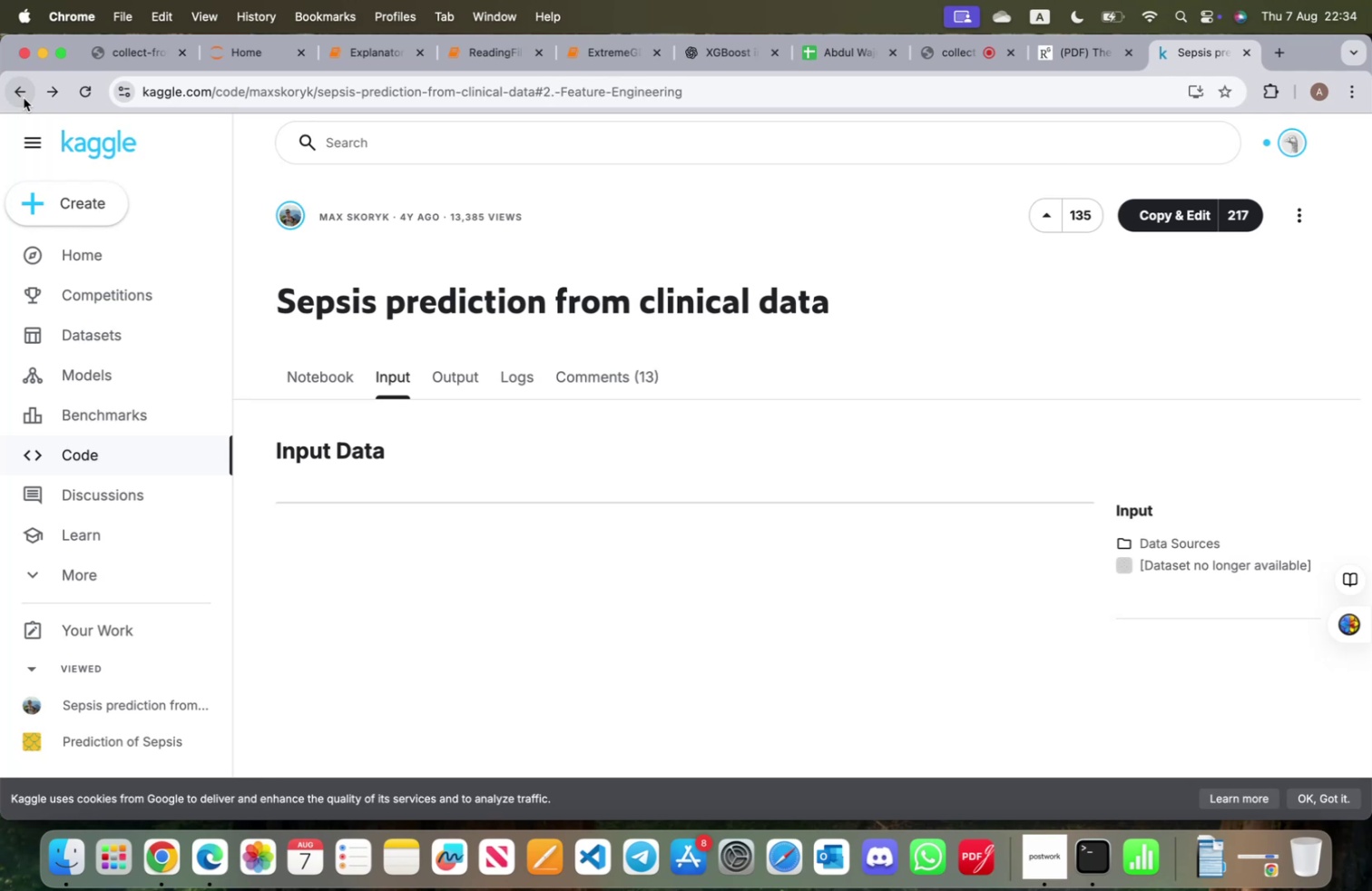 
triple_click([24, 98])
 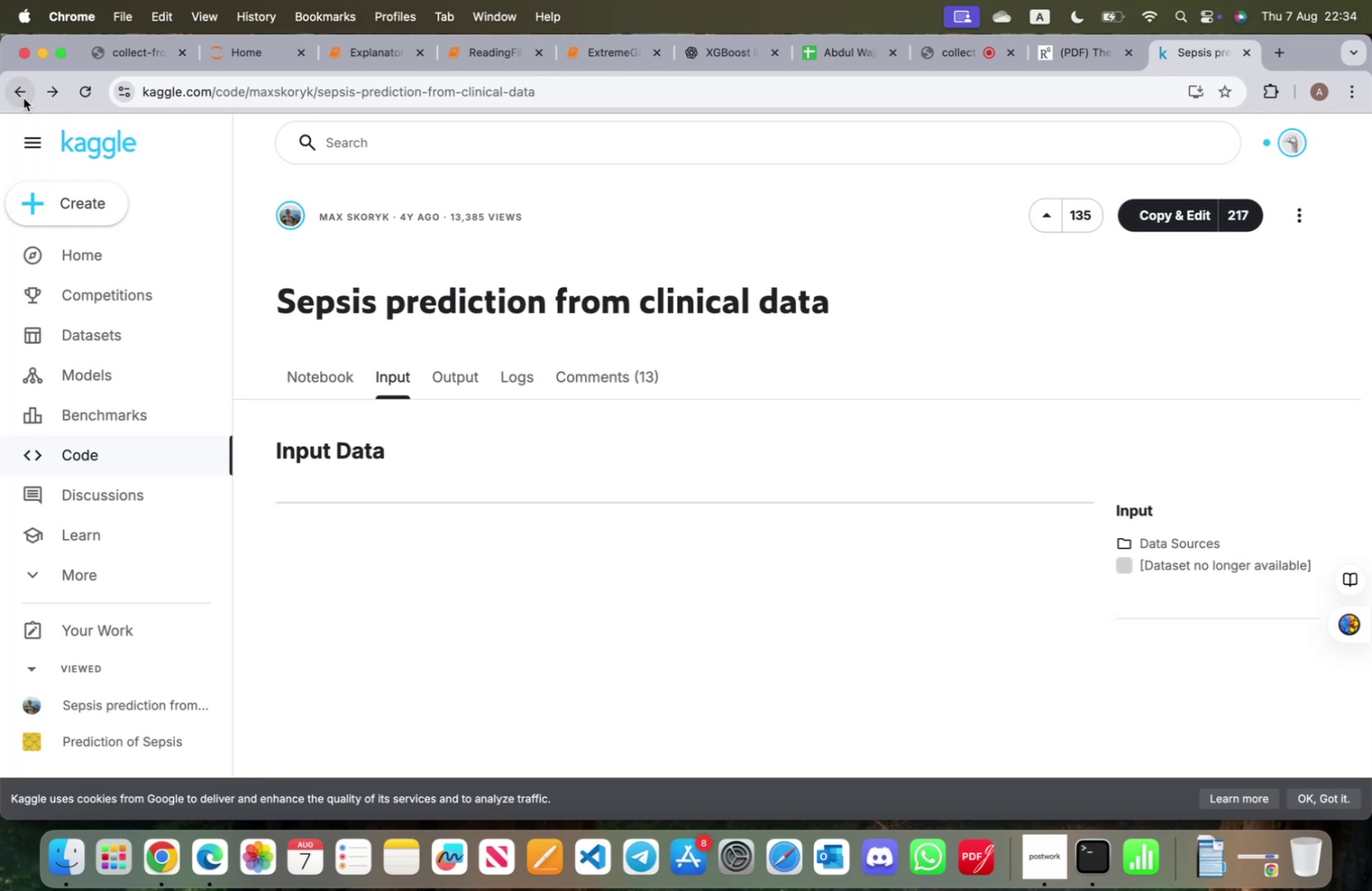 
triple_click([24, 98])
 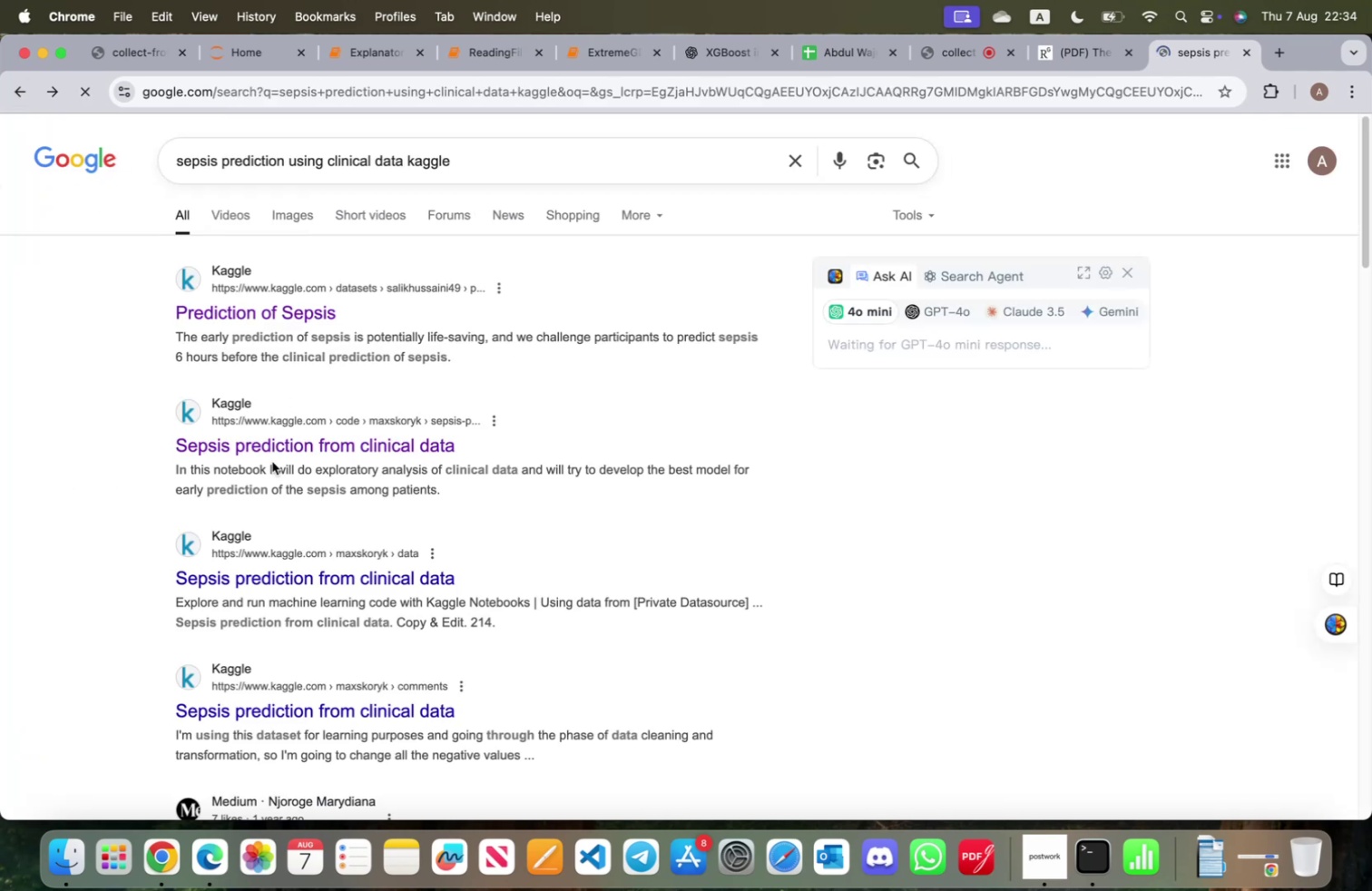 
left_click([263, 569])
 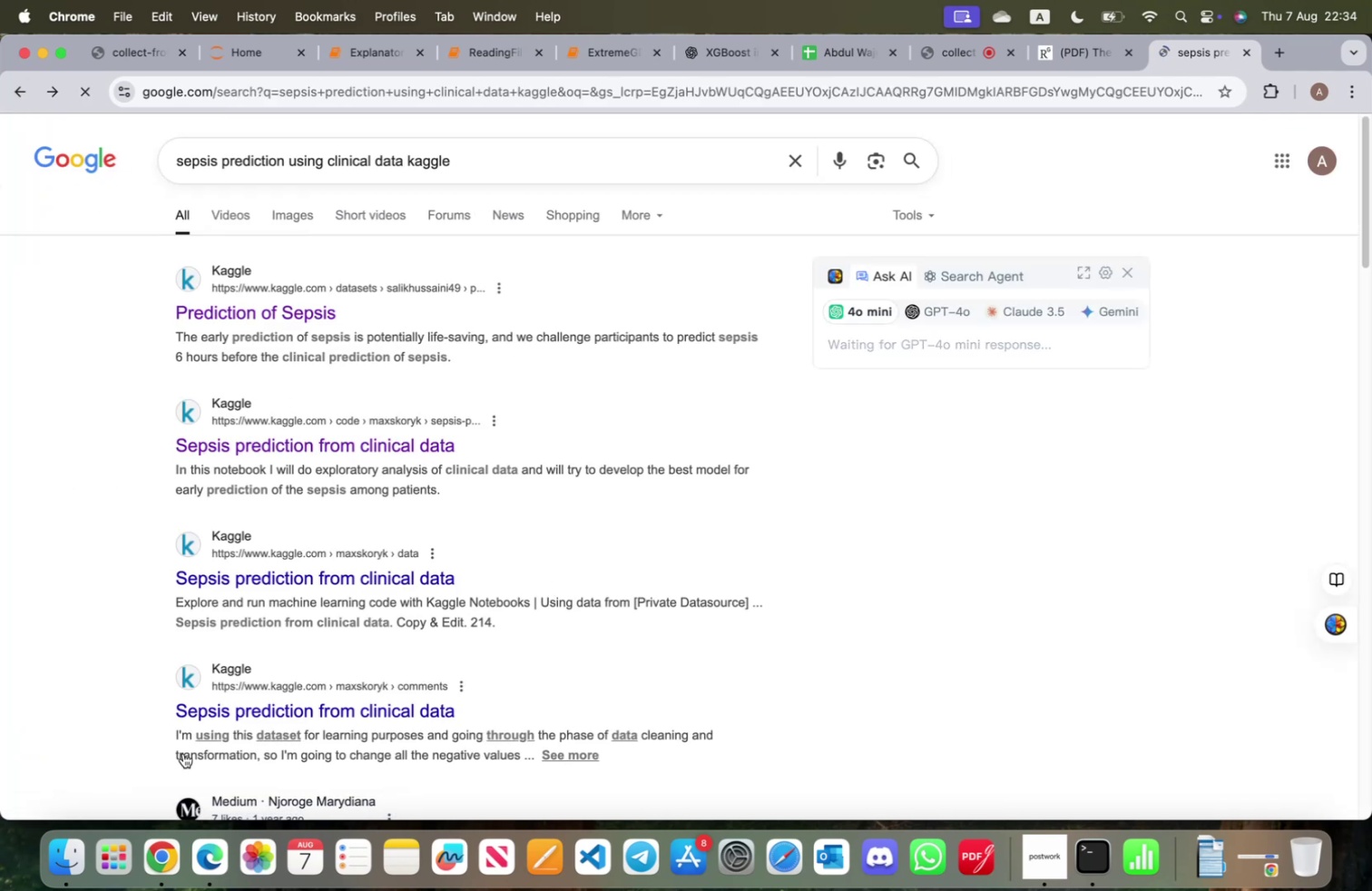 
left_click([54, 869])
 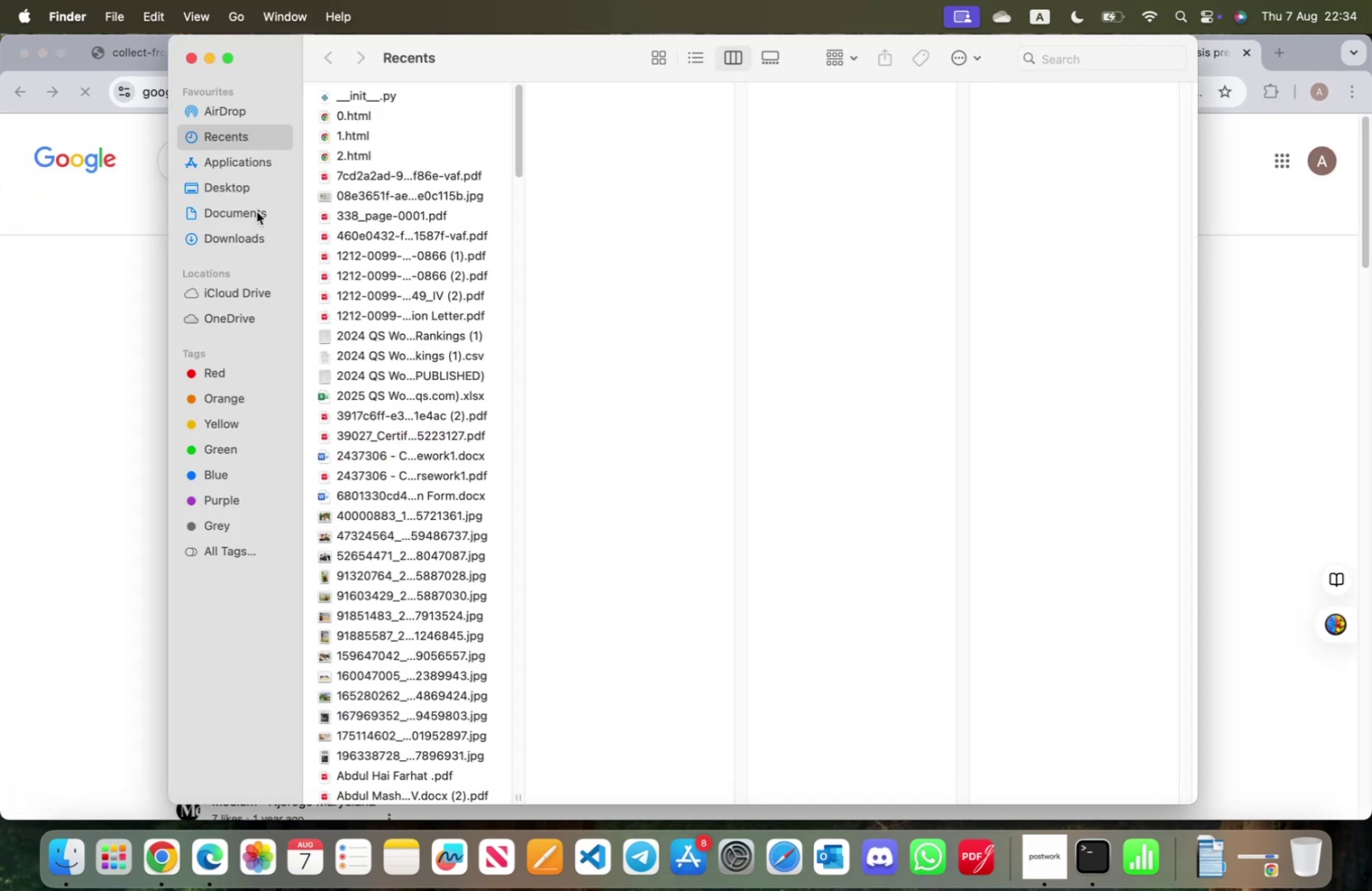 
left_click([211, 204])
 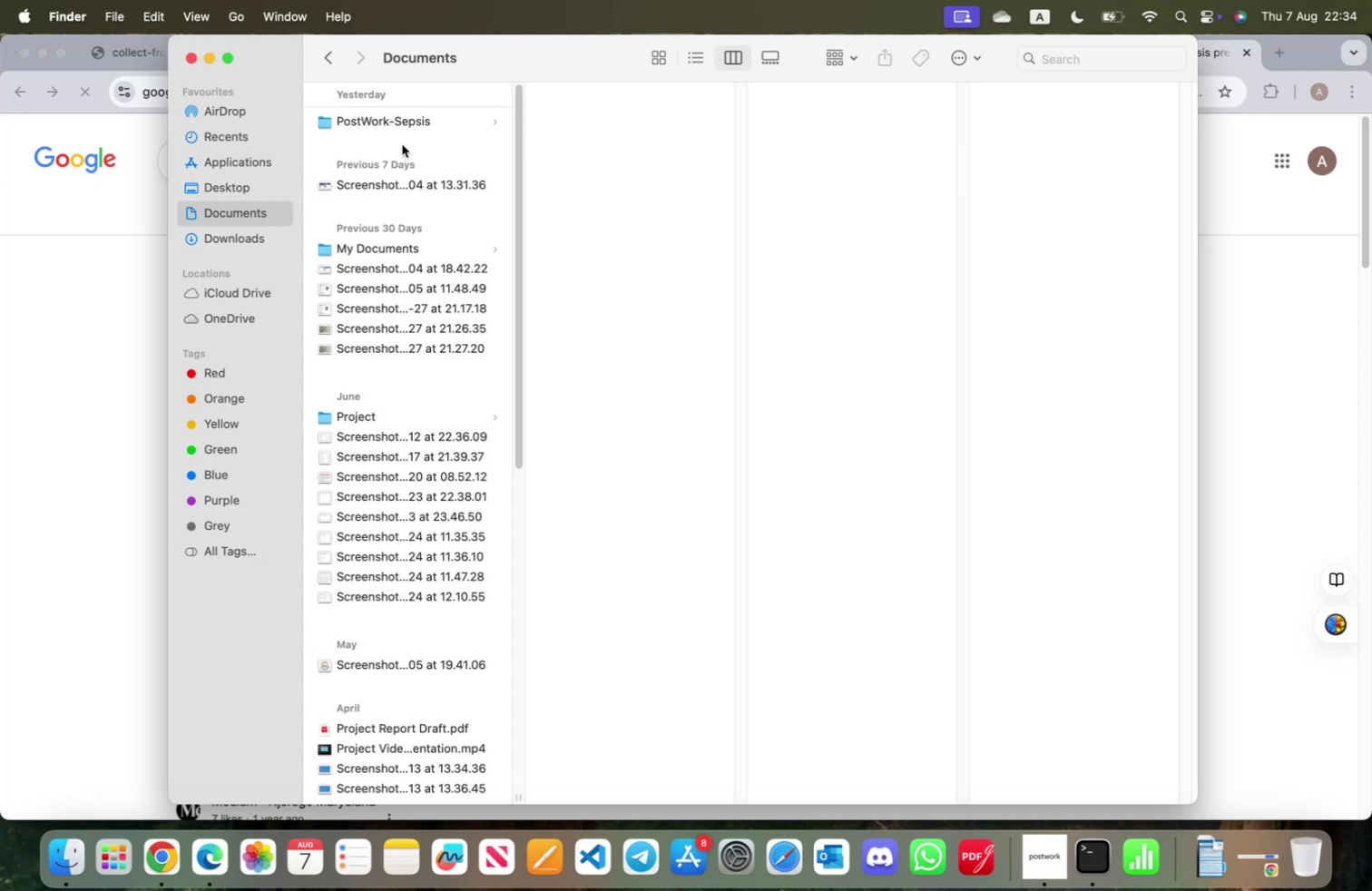 
left_click([402, 118])
 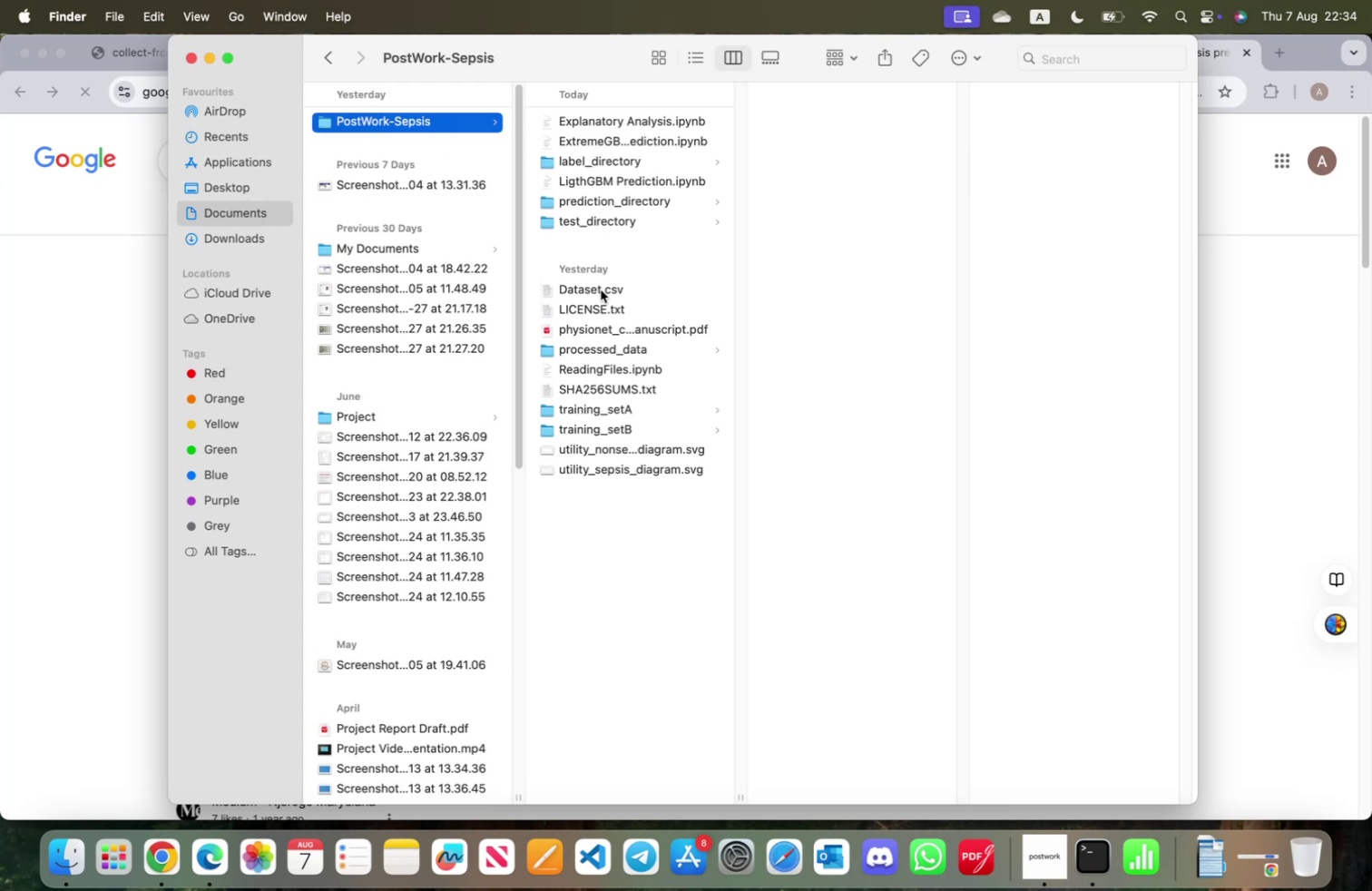 
wait(6.89)
 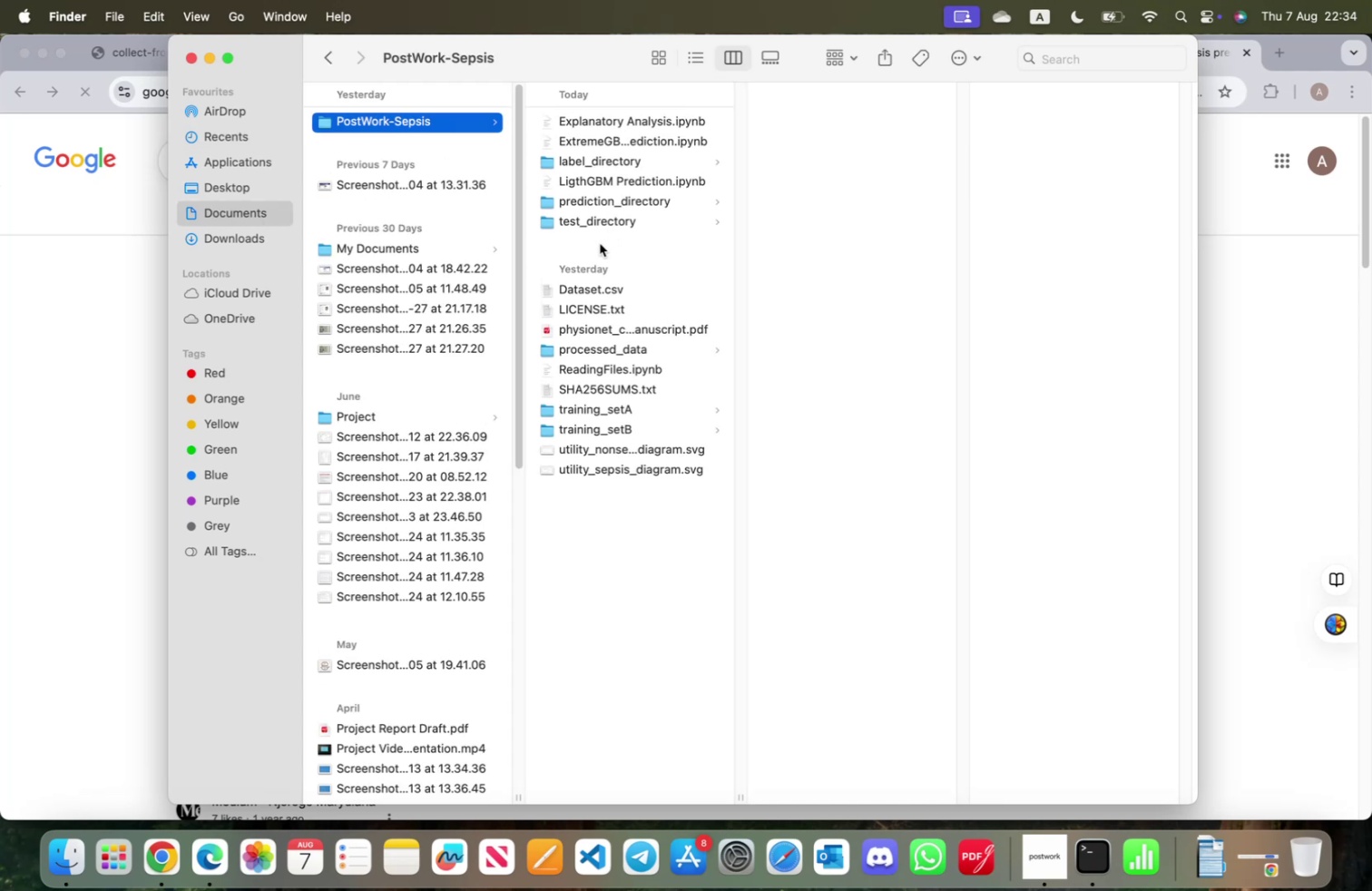 
left_click([594, 405])
 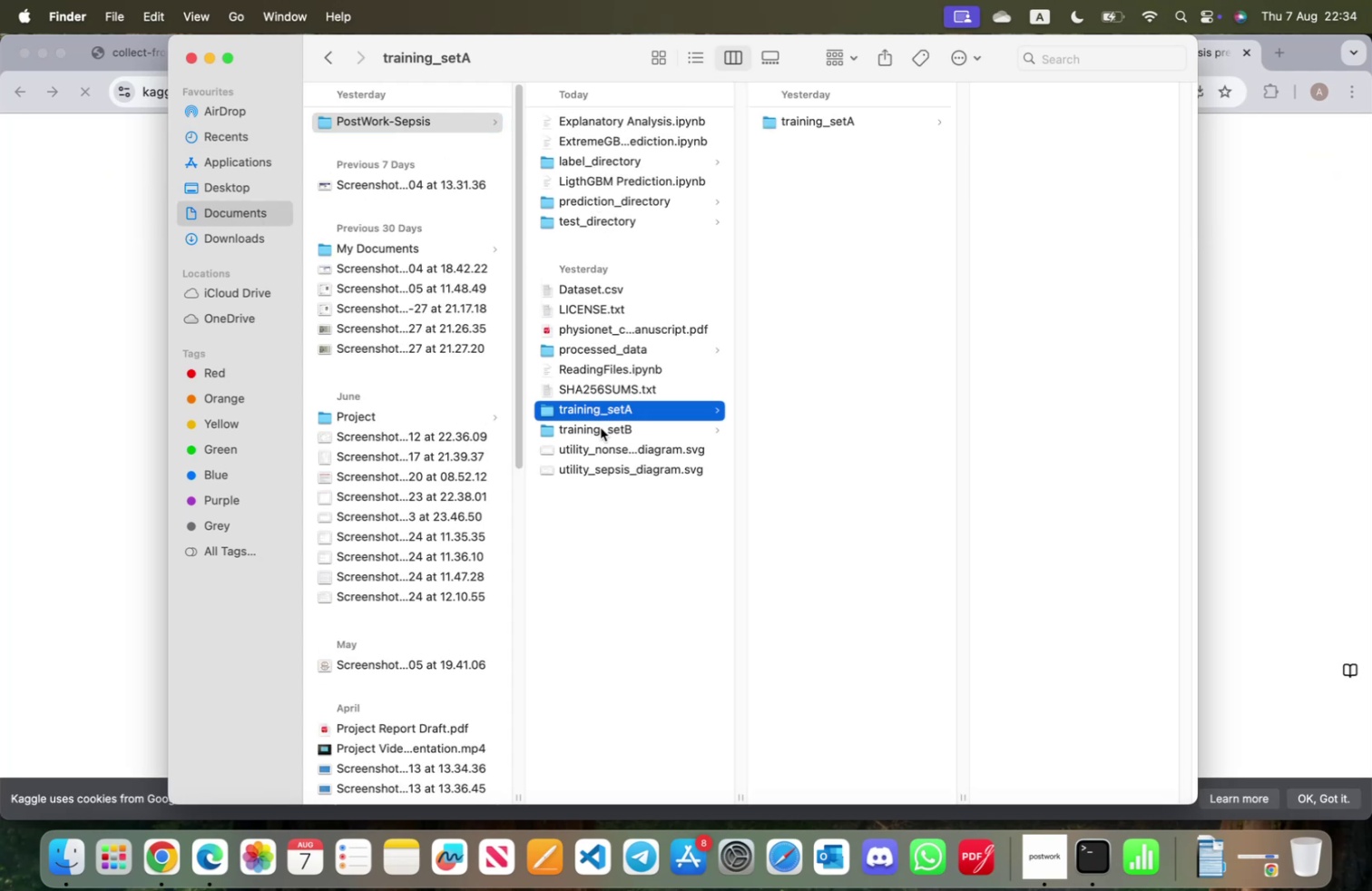 
left_click([603, 433])
 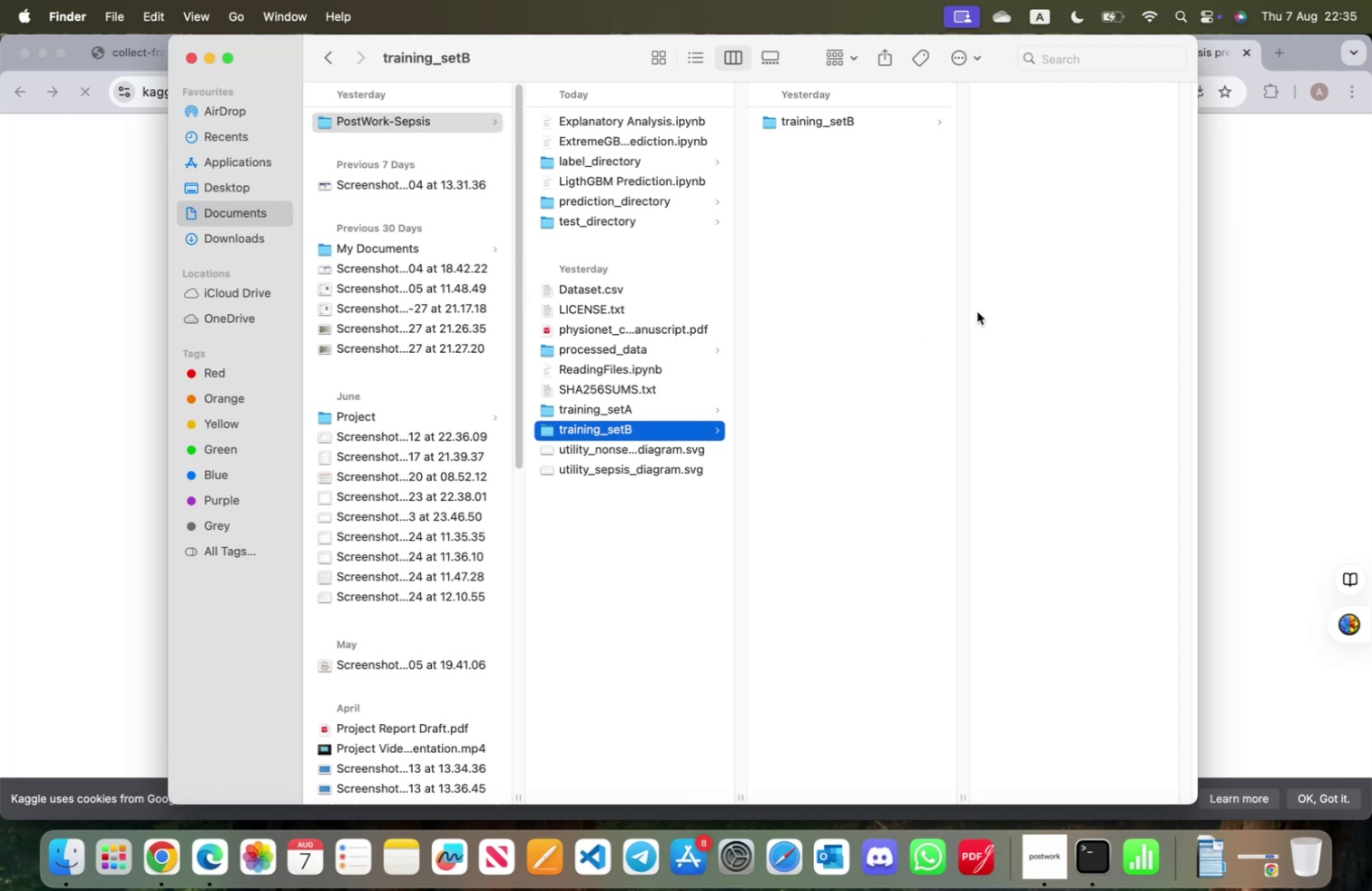 
left_click([1319, 364])
 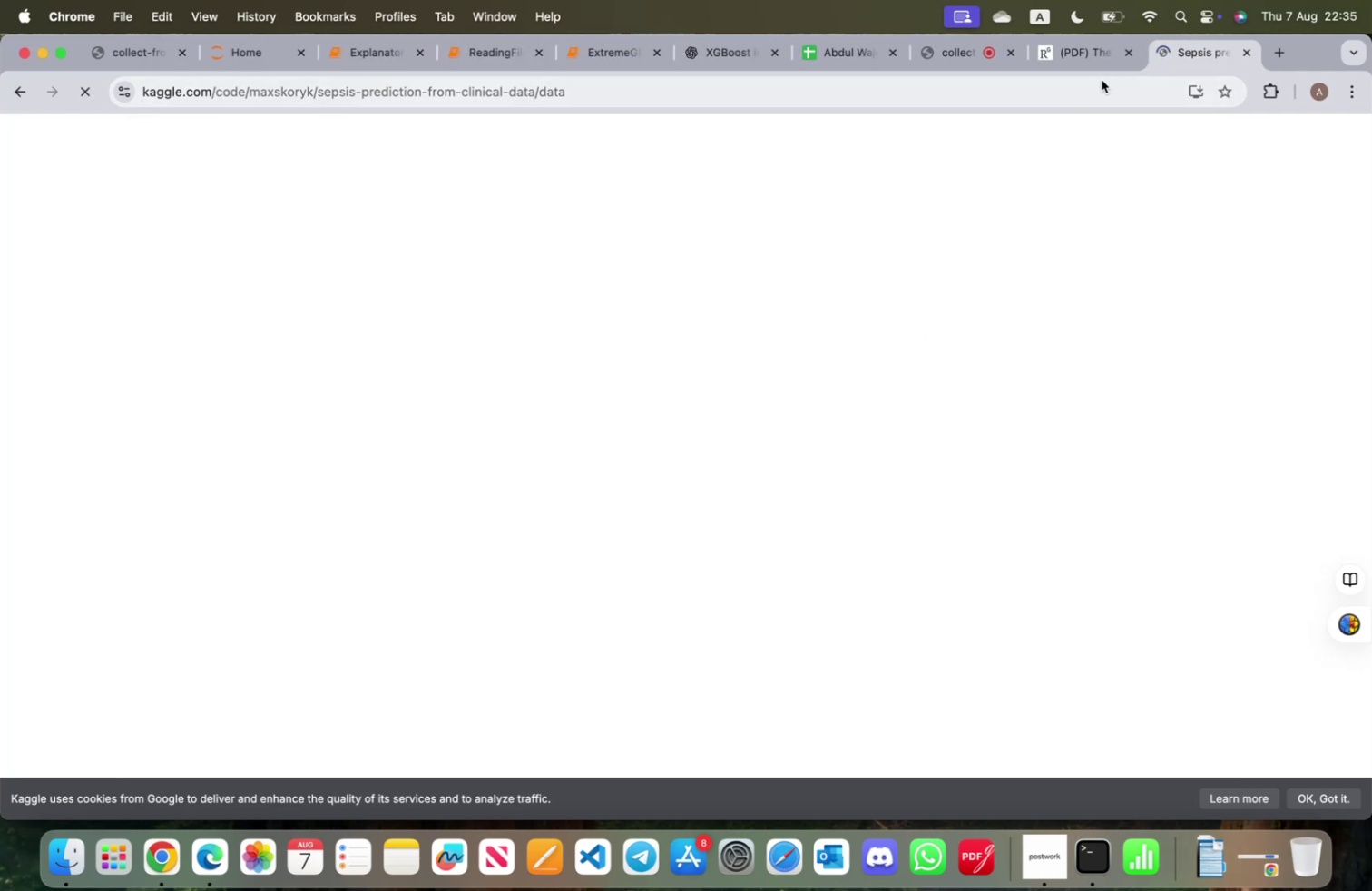 
left_click([1078, 54])
 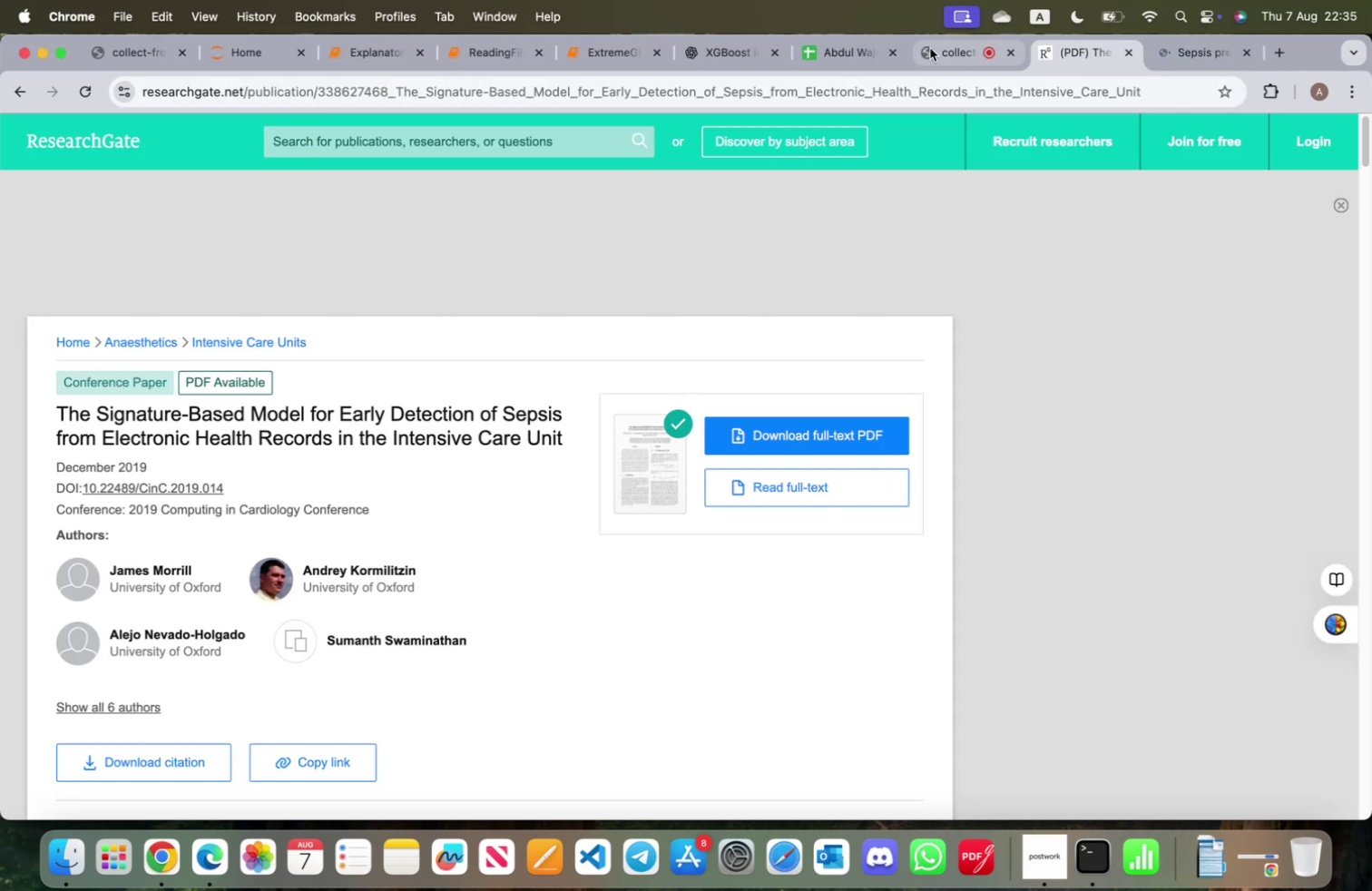 
left_click([930, 48])
 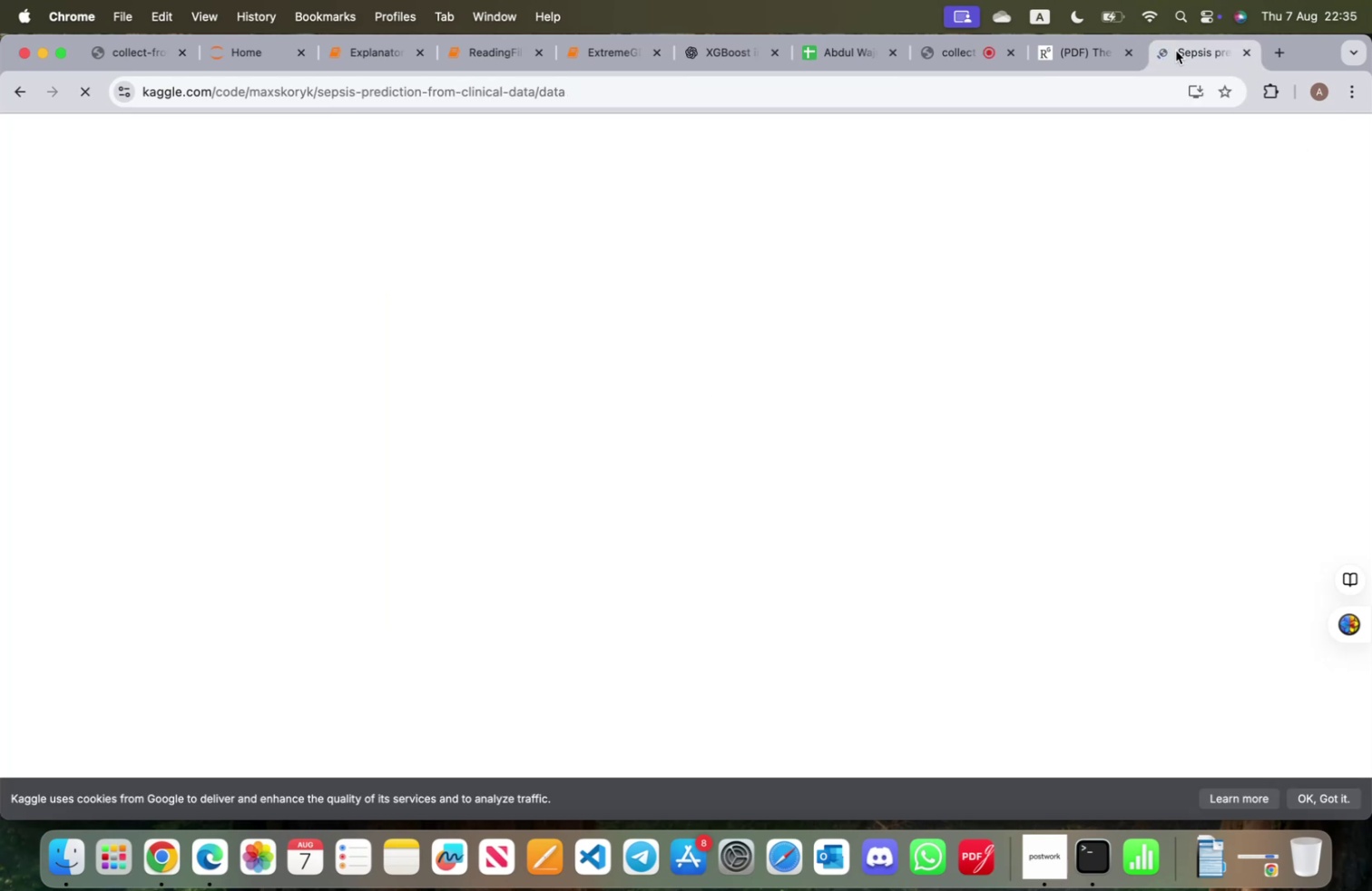 
wait(12.57)
 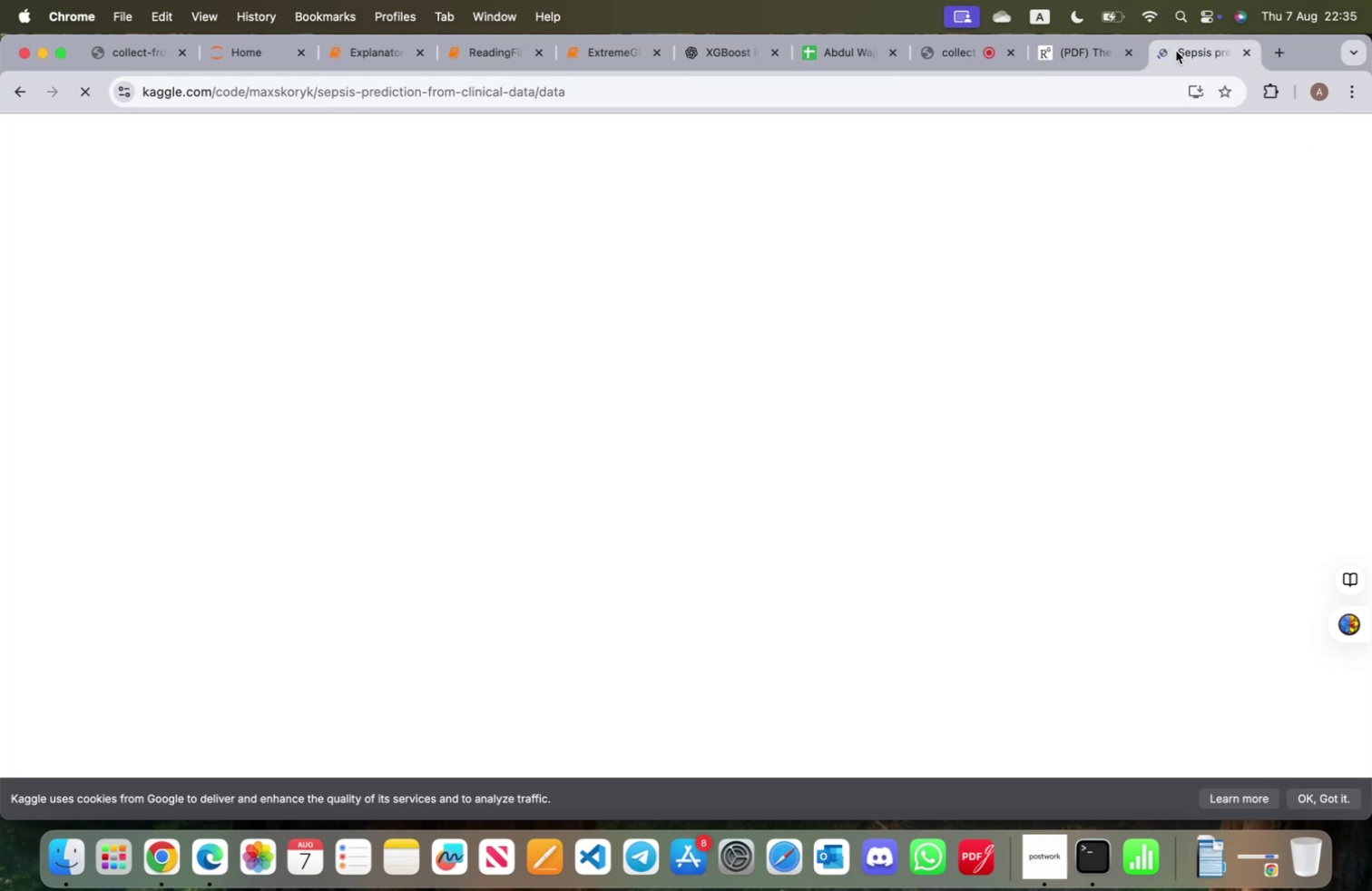 
left_click([22, 103])
 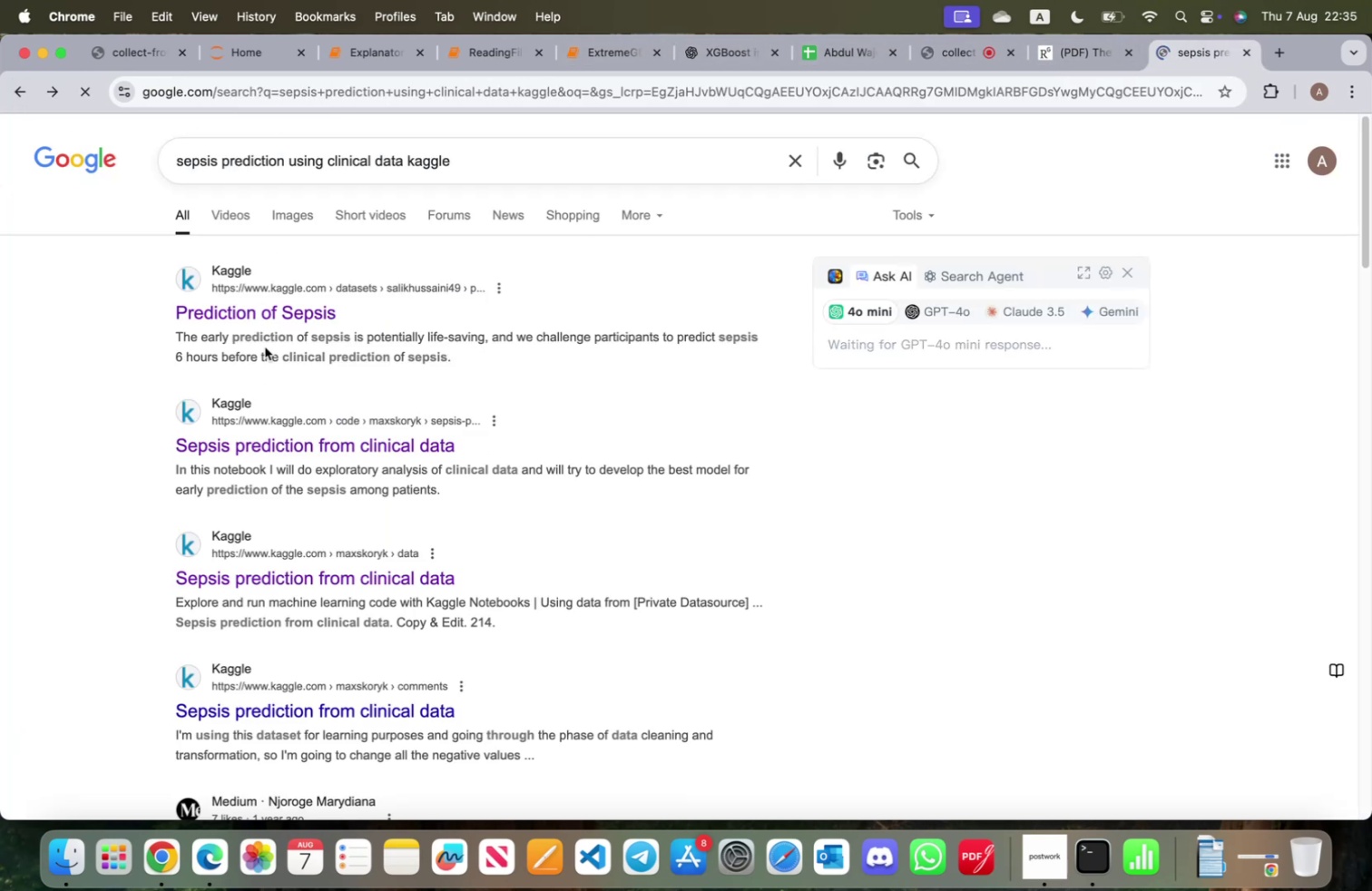 
left_click([279, 315])
 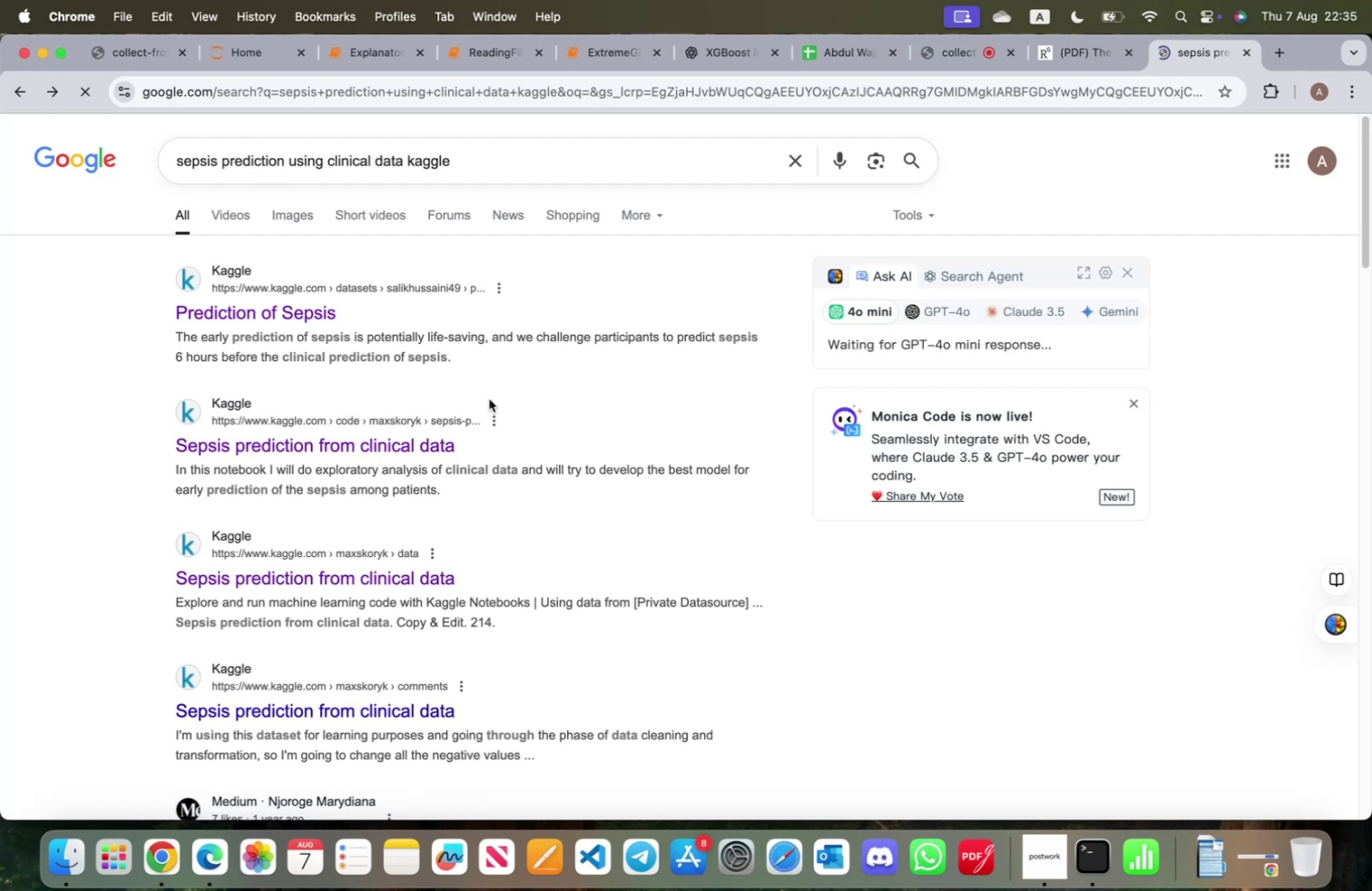 
wait(6.61)
 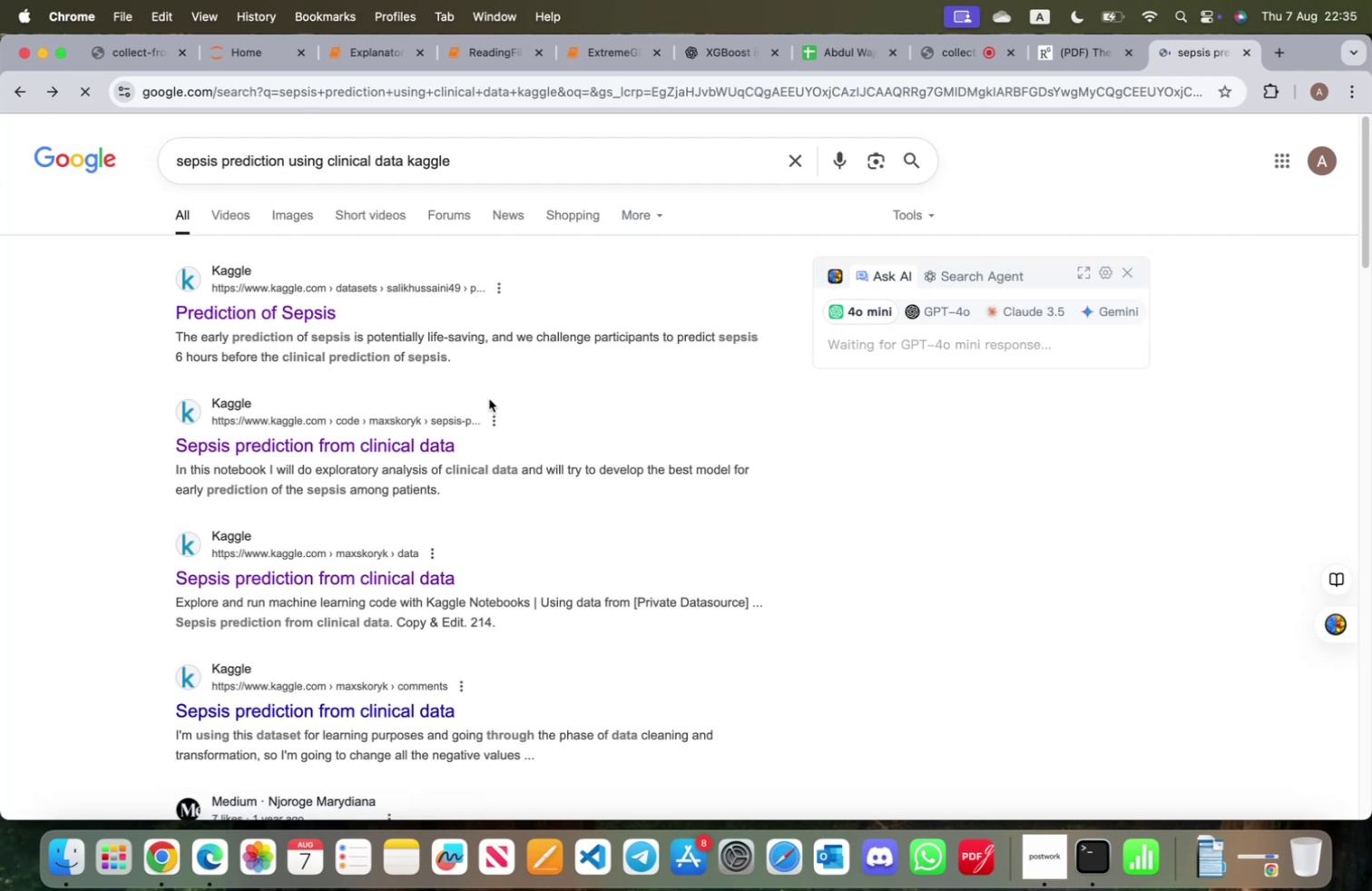 
left_click([1062, 60])
 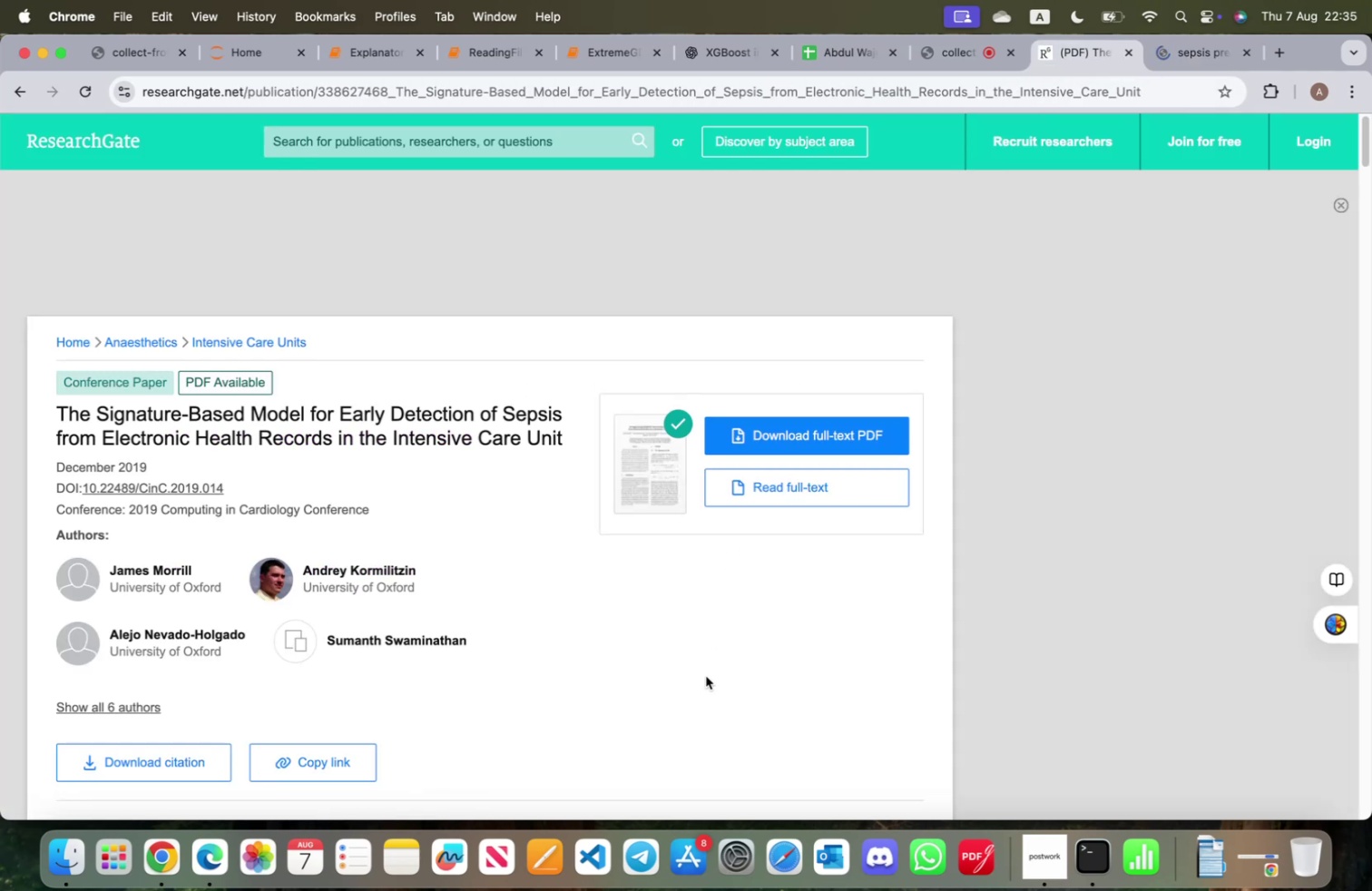 
scroll: coordinate [710, 671], scroll_direction: down, amount: 21.0
 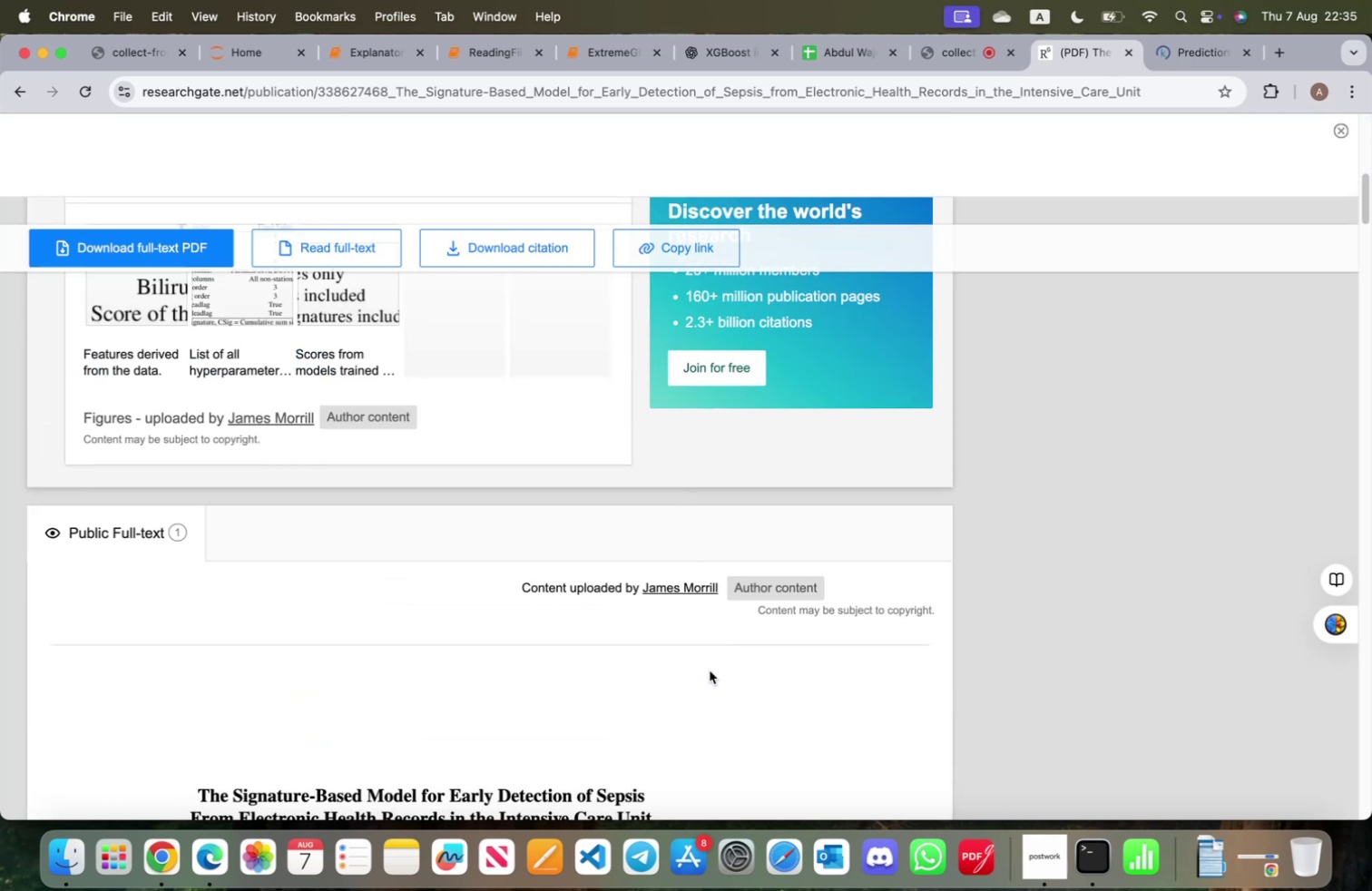 
scroll: coordinate [710, 668], scroll_direction: up, amount: 69.0
 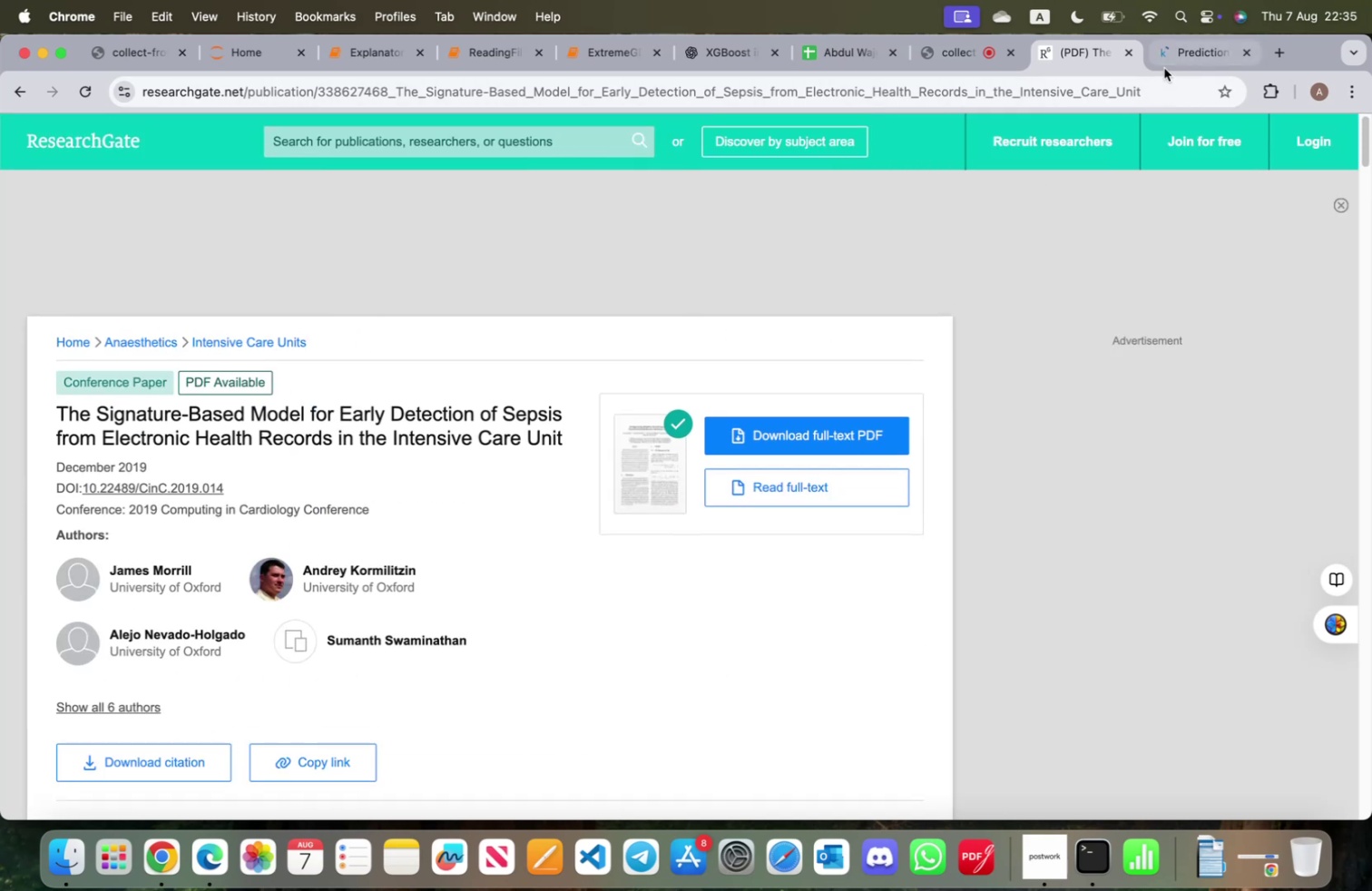 
left_click([1177, 61])
 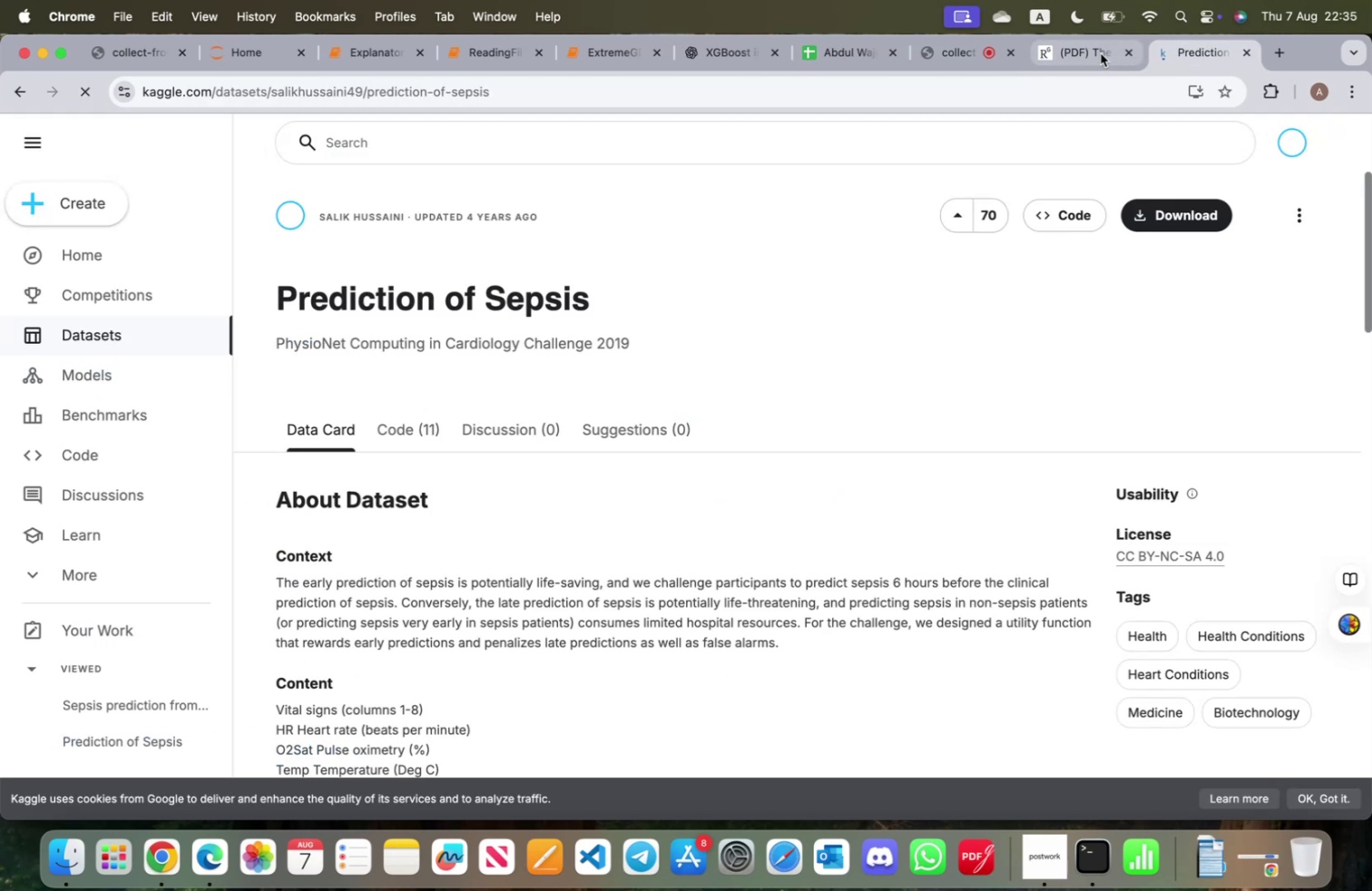 
left_click([1091, 53])
 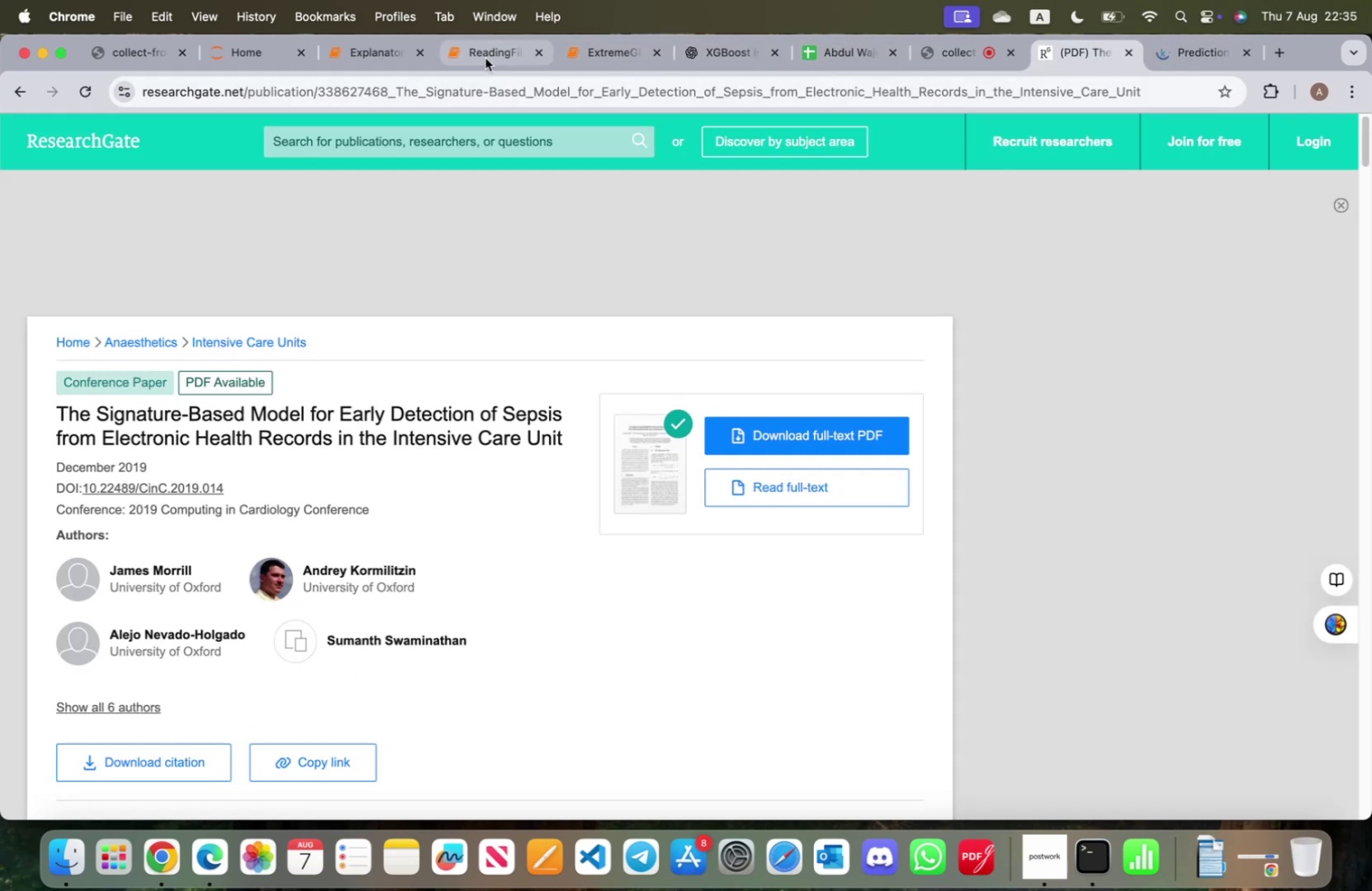 
left_click([479, 57])
 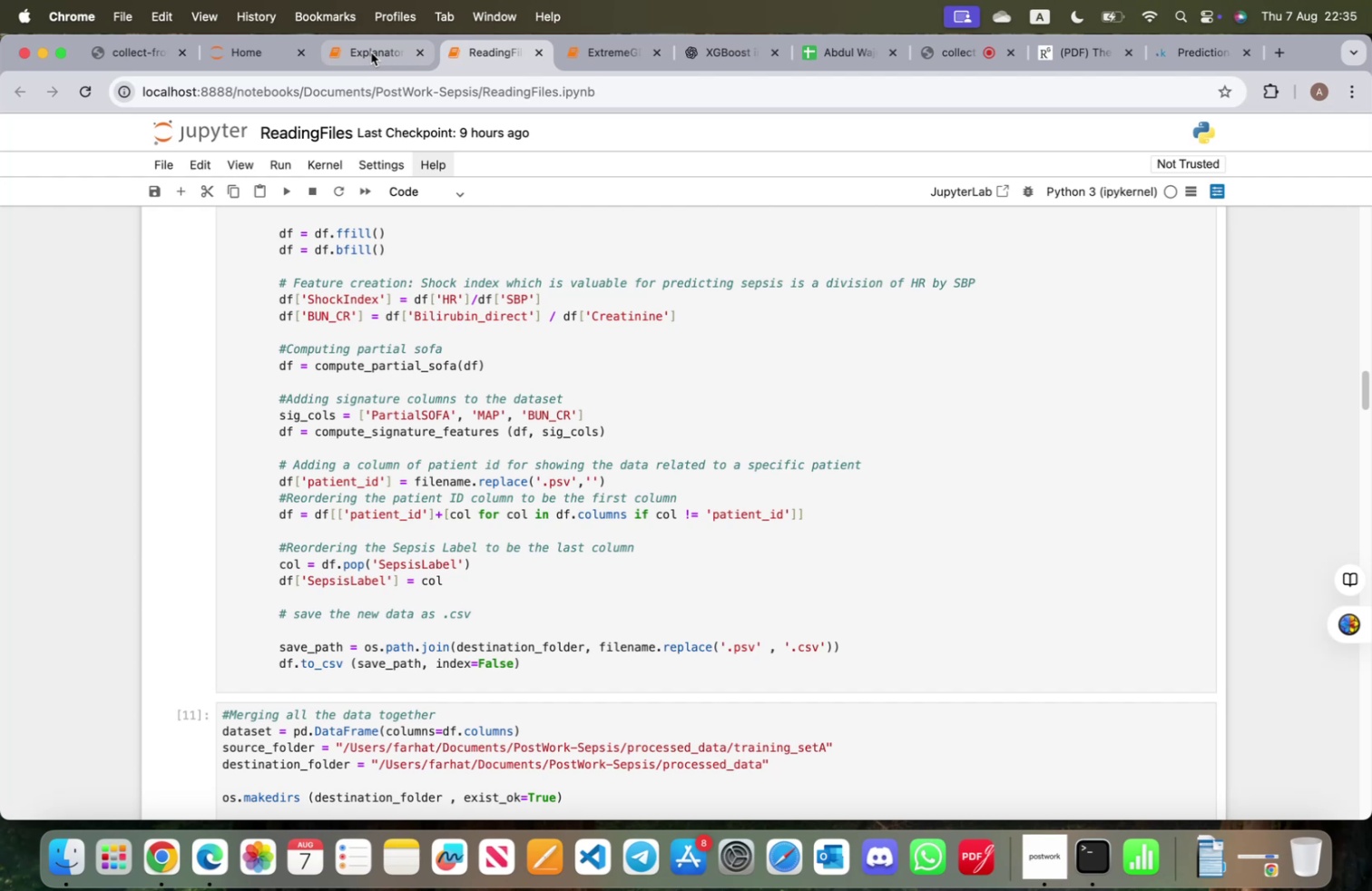 
left_click([371, 53])
 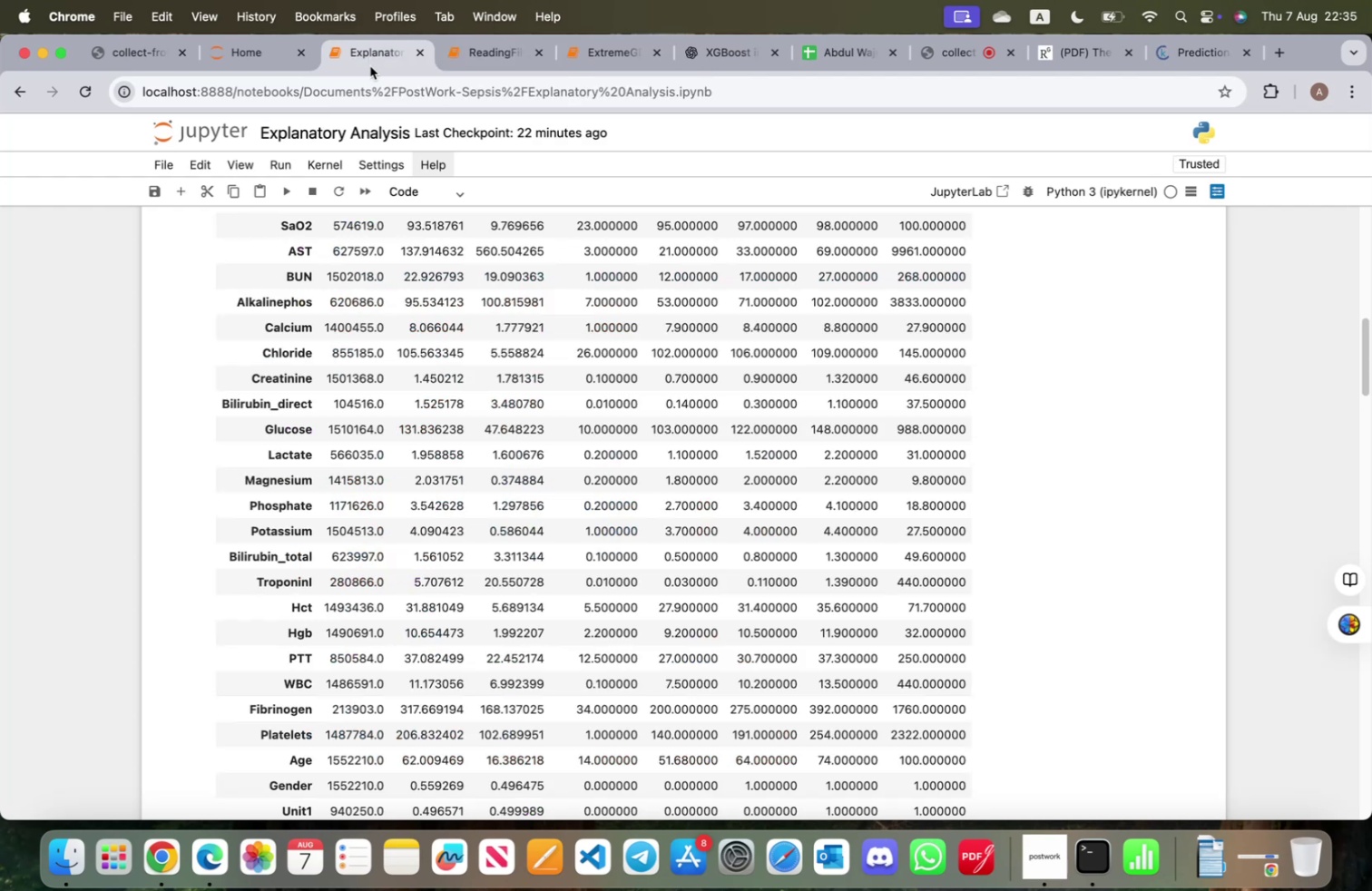 
scroll: coordinate [540, 430], scroll_direction: down, amount: 102.0
 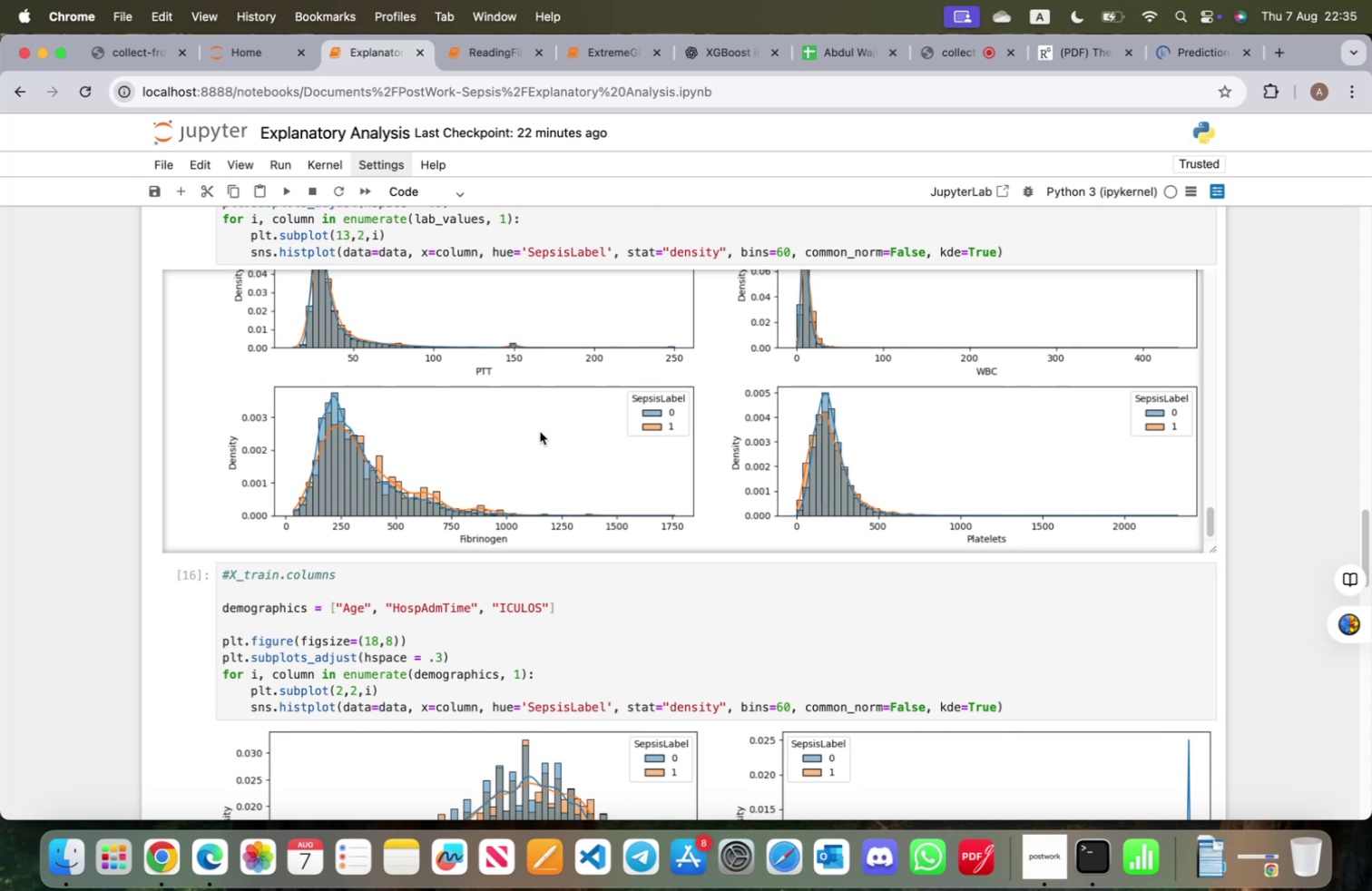 
scroll: coordinate [540, 431], scroll_direction: down, amount: 5.0
 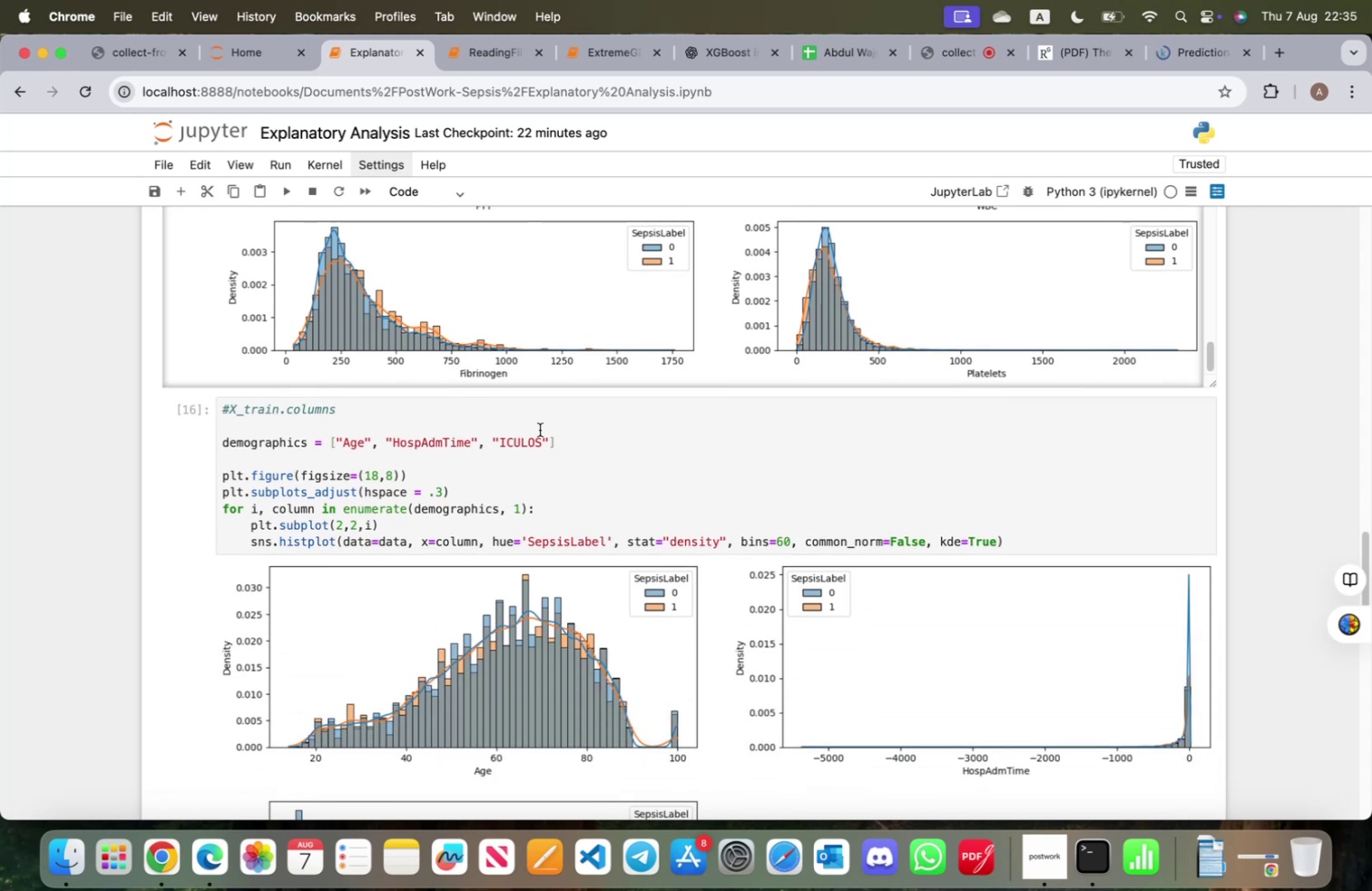 
scroll: coordinate [671, 594], scroll_direction: up, amount: 88.0
 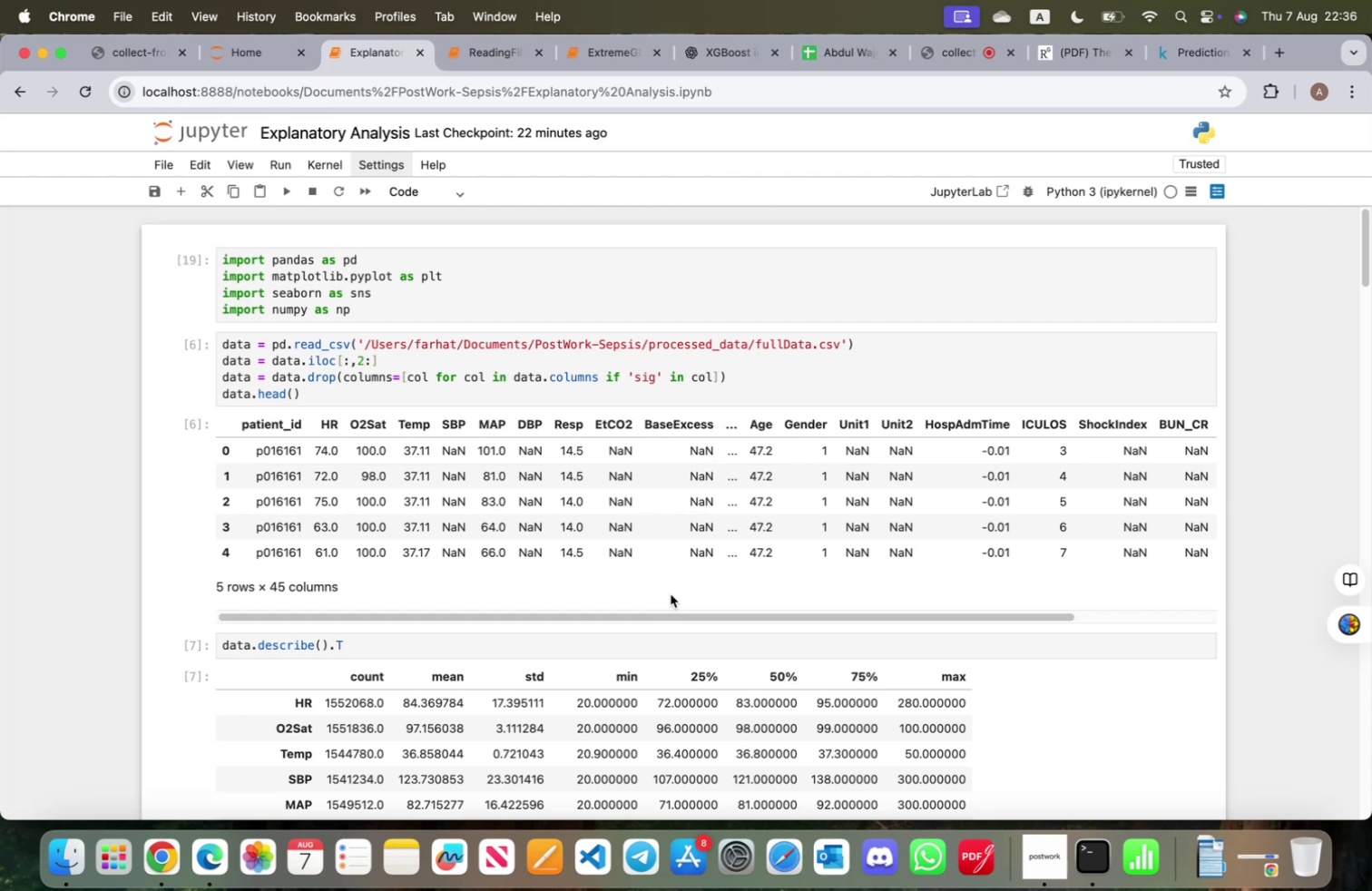 
wait(18.19)
 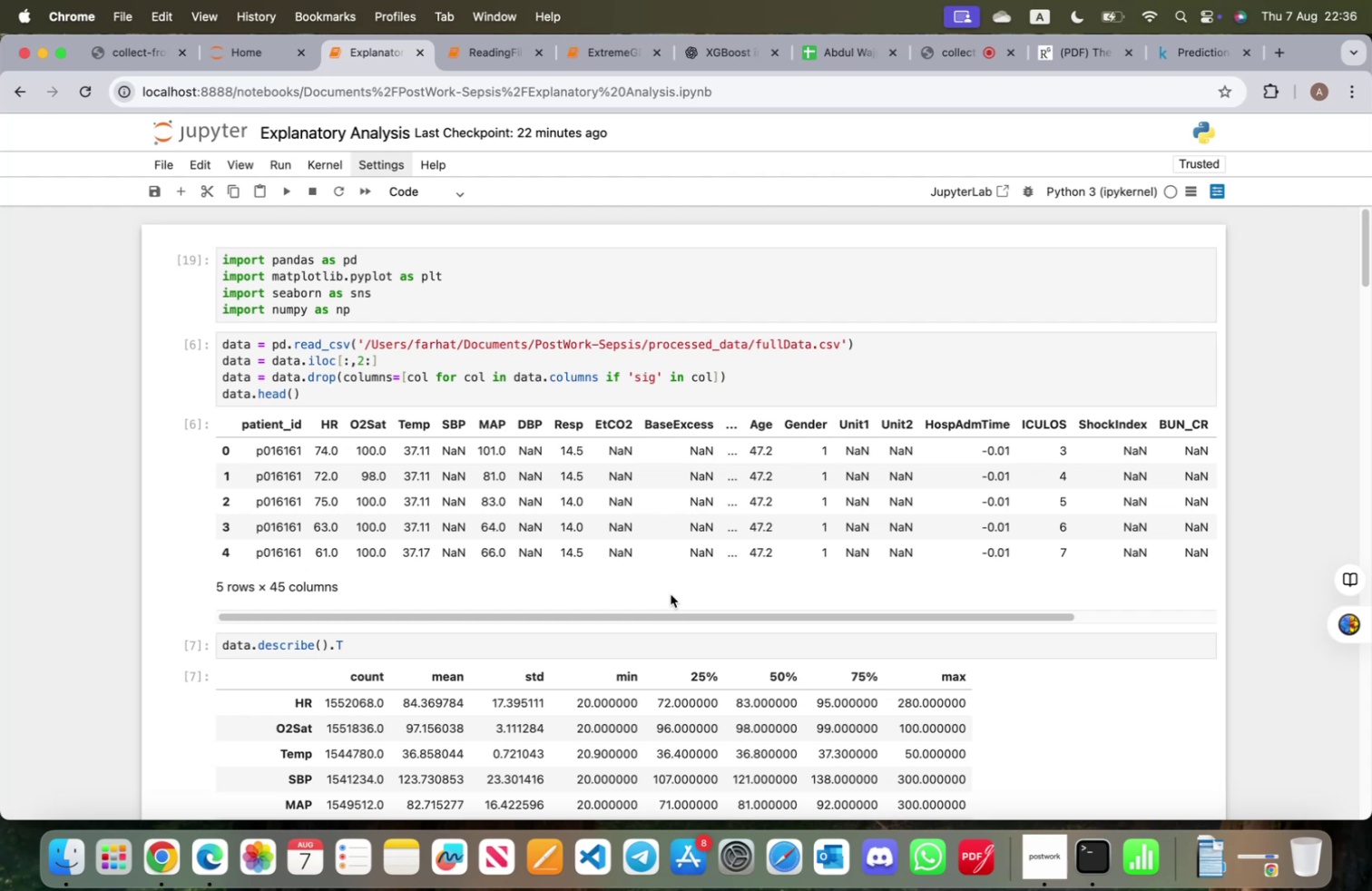 
scroll: coordinate [872, 475], scroll_direction: up, amount: 7.0
 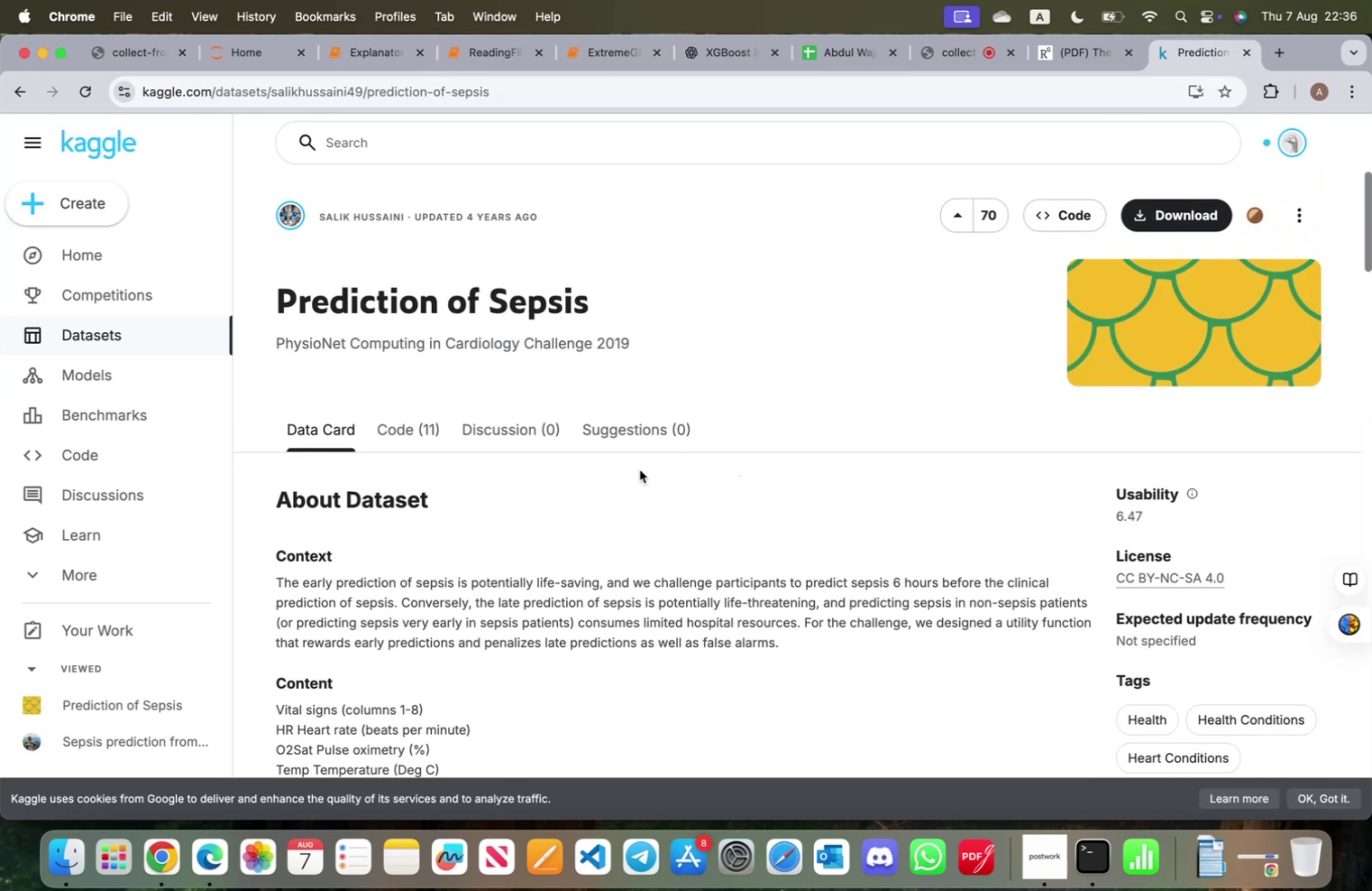 
scroll: coordinate [1207, 523], scroll_direction: down, amount: 19.0
 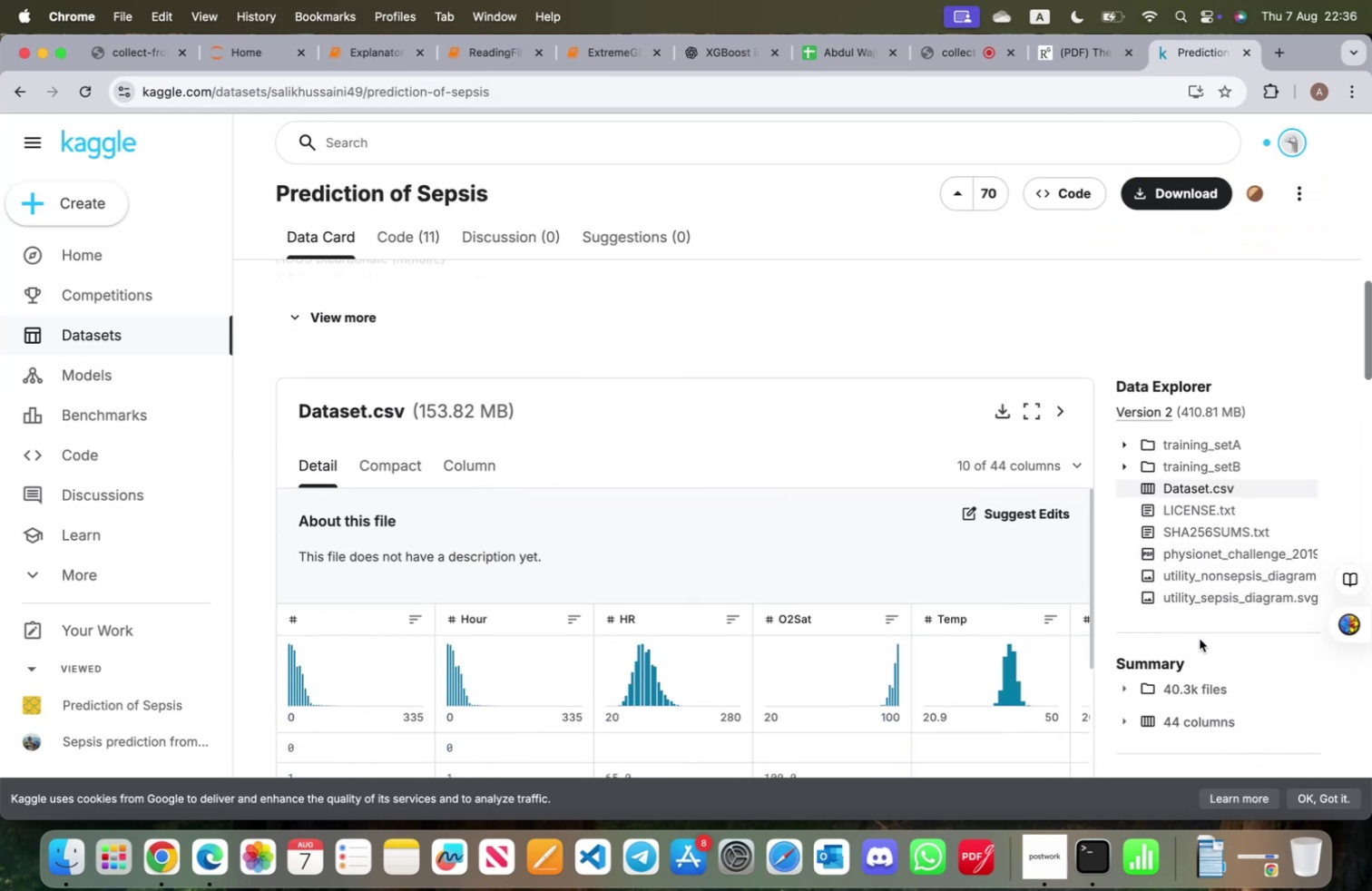 
mouse_move([1240, 560])
 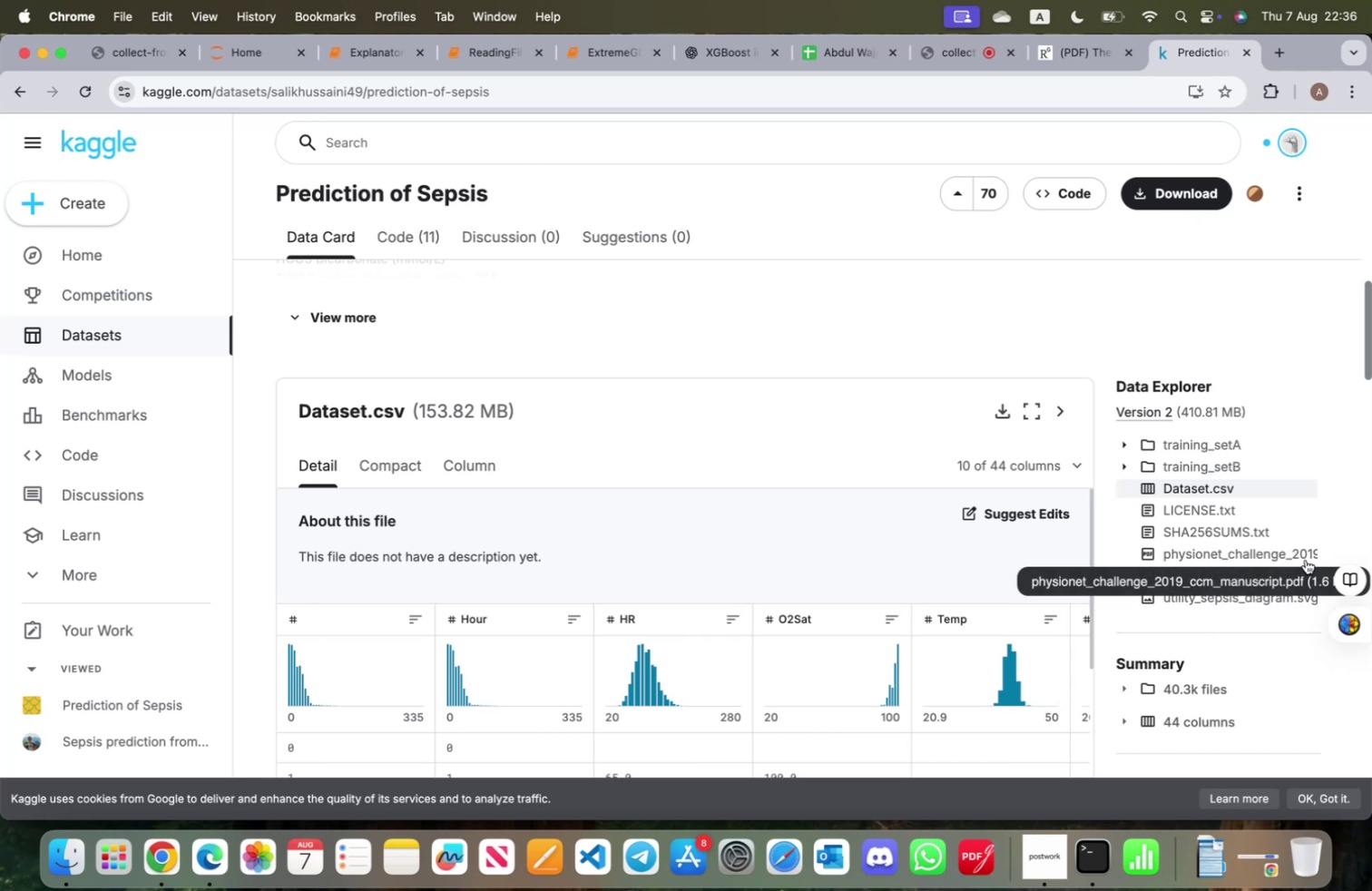 
left_click([1304, 556])
 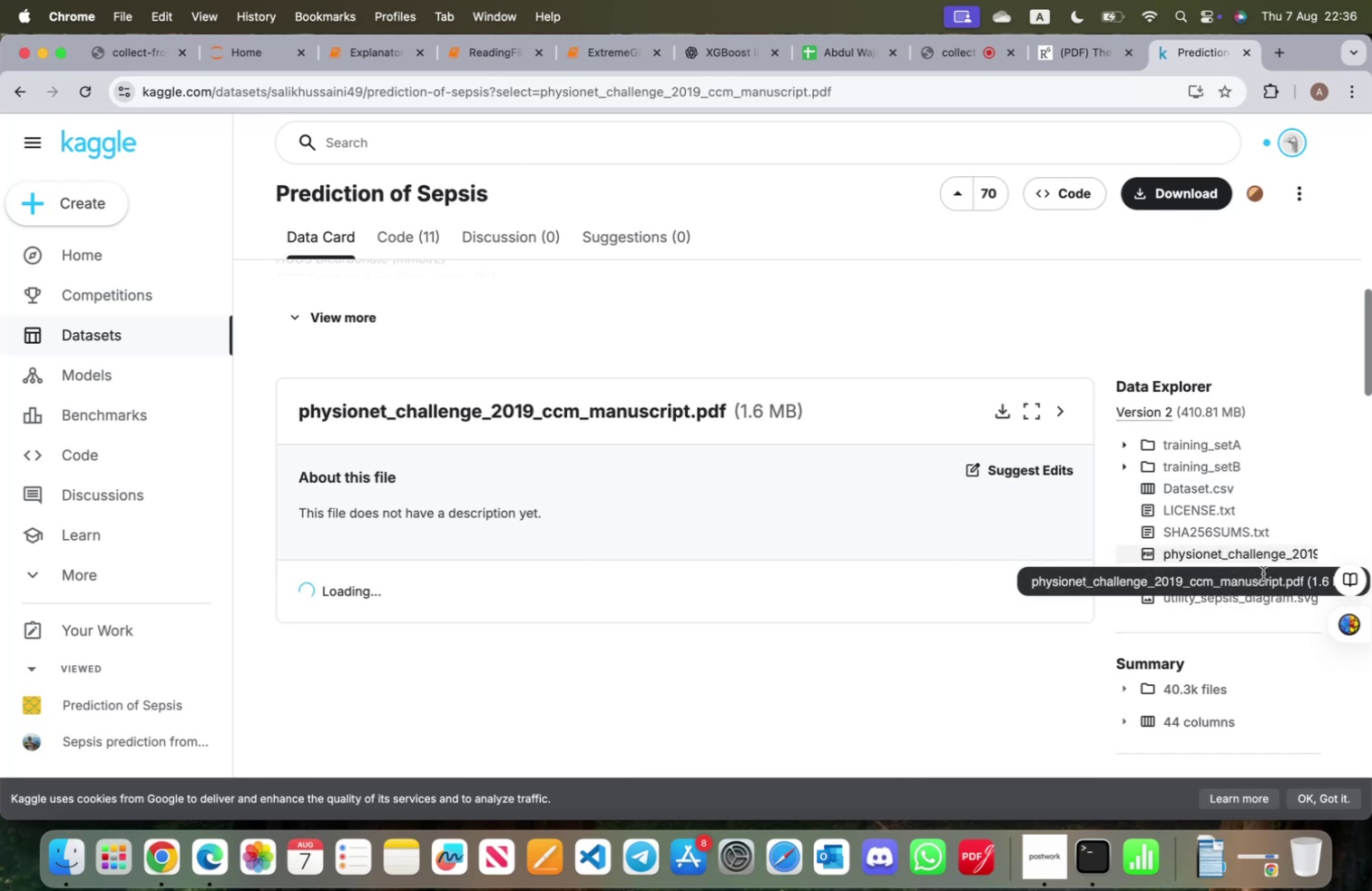 
left_click([1259, 584])
 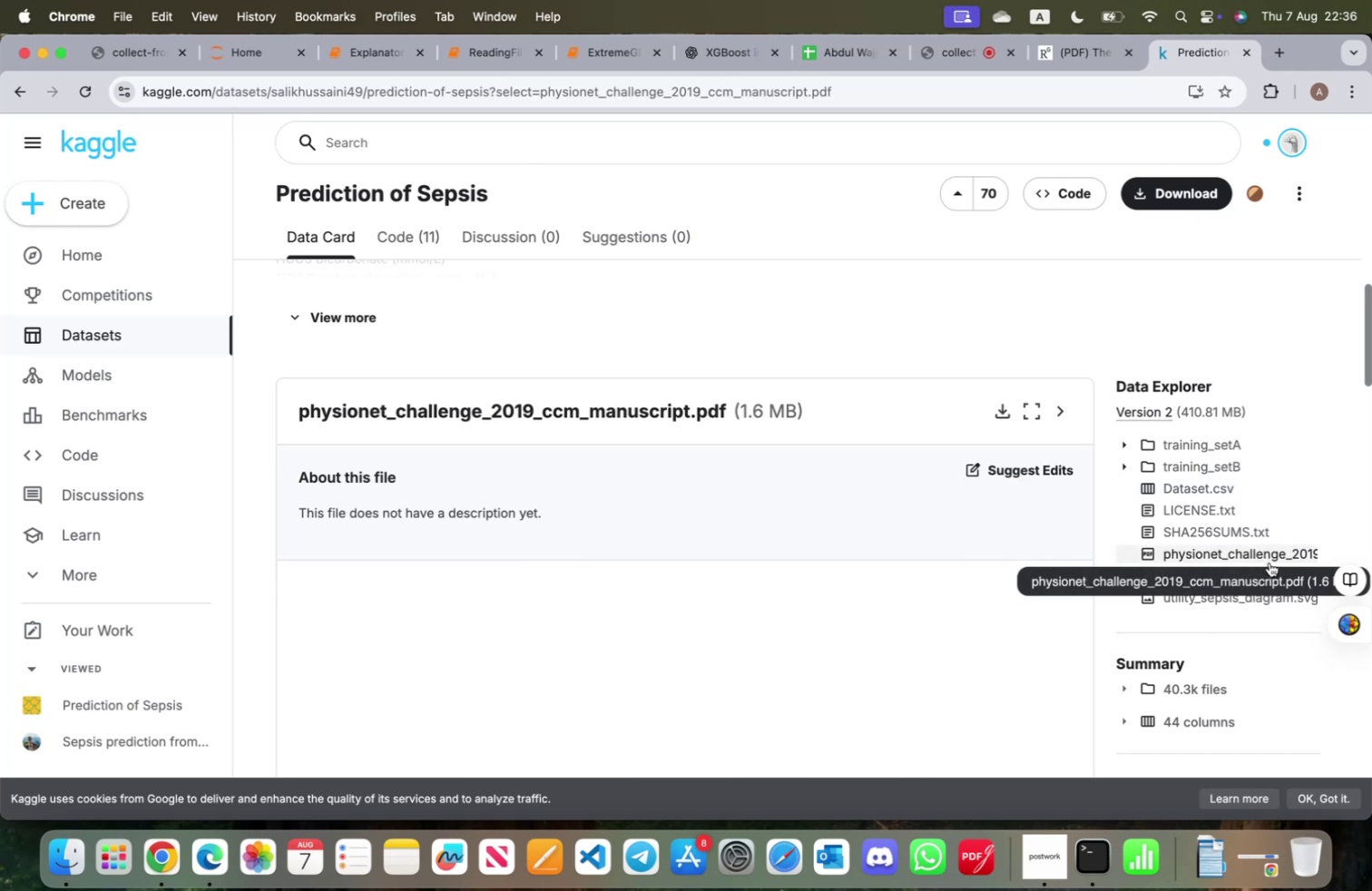 
double_click([1269, 562])
 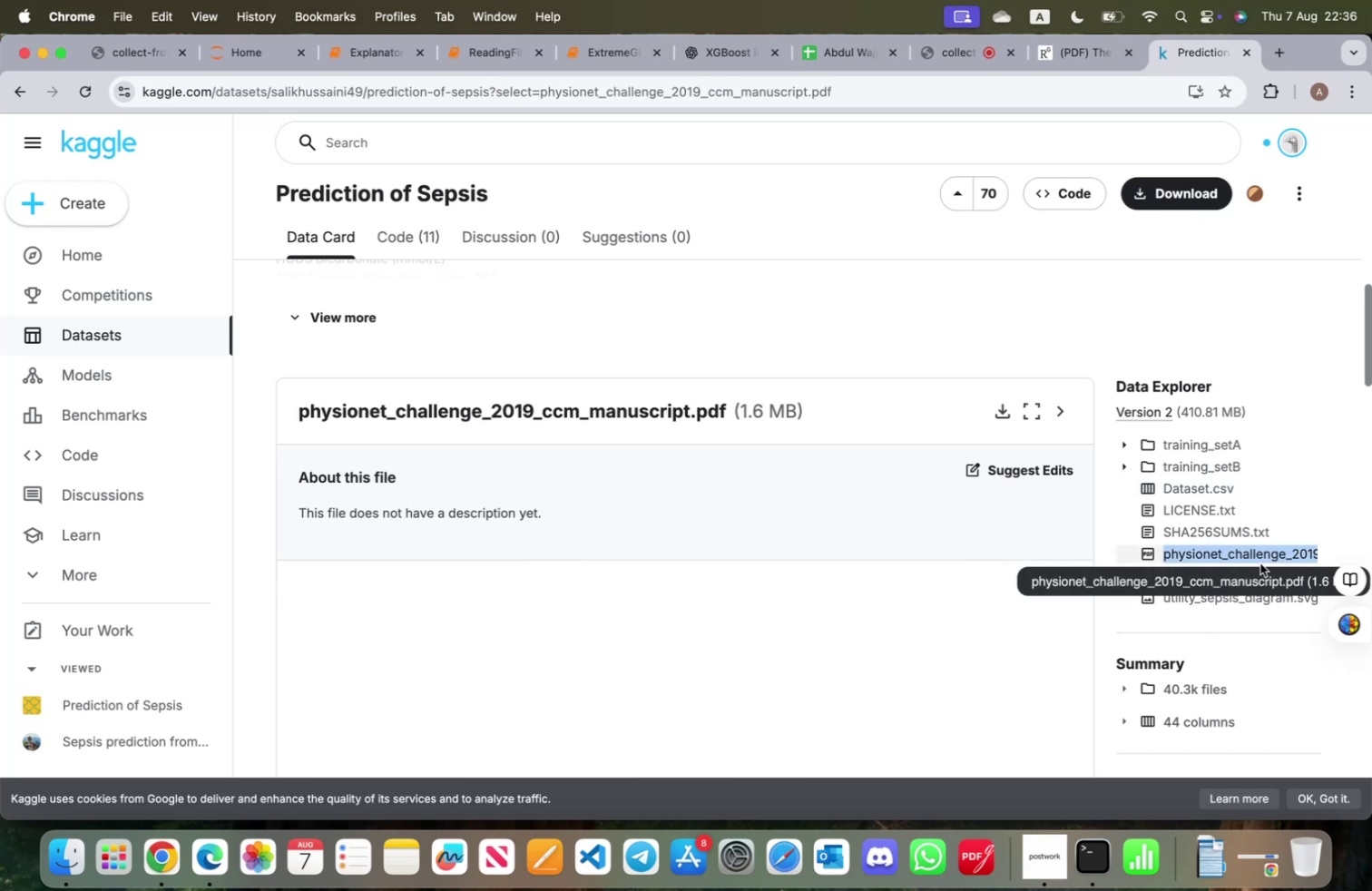 
scroll: coordinate [573, 528], scroll_direction: down, amount: 16.0
 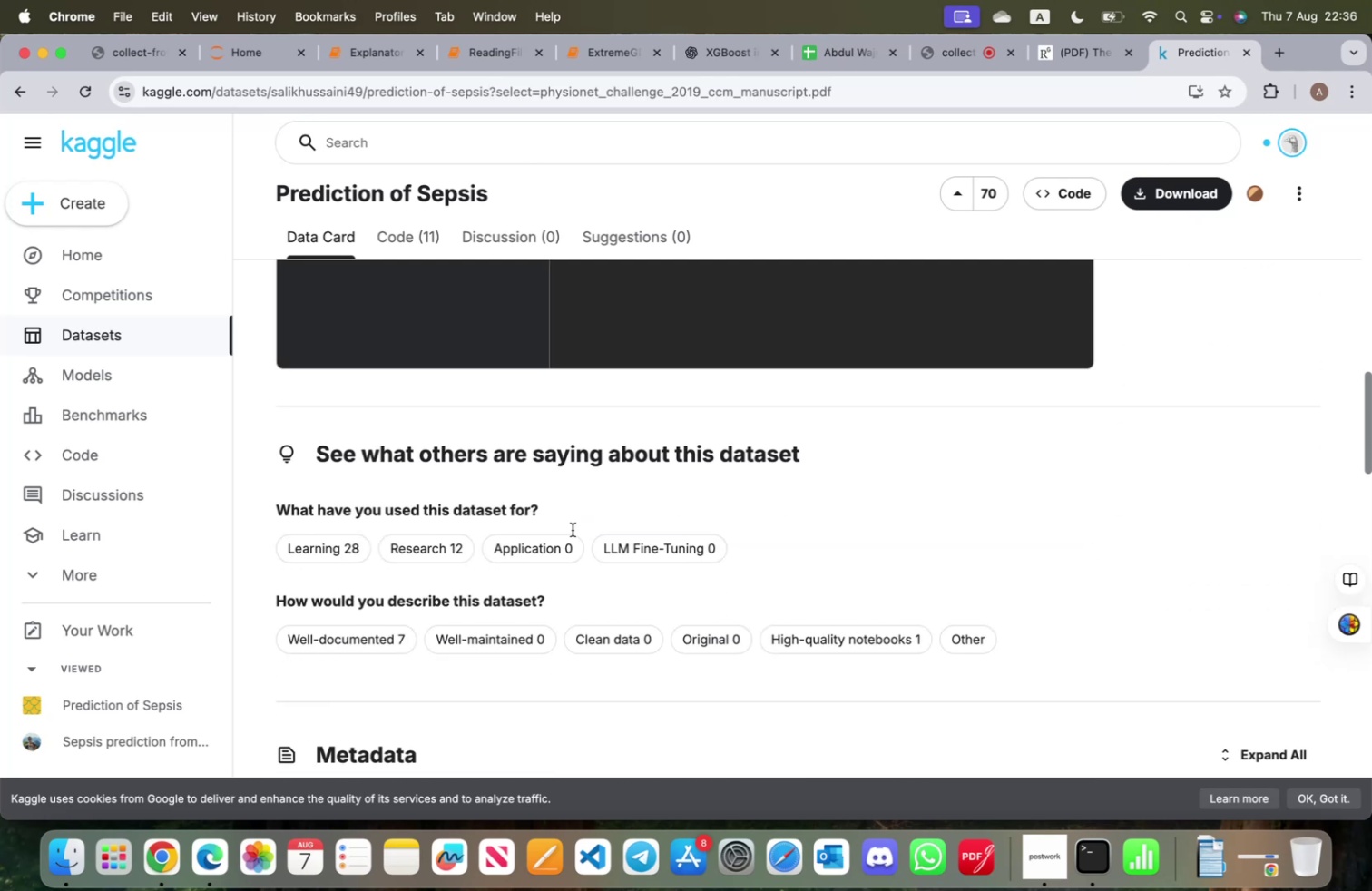 
scroll: coordinate [573, 527], scroll_direction: up, amount: 11.0
 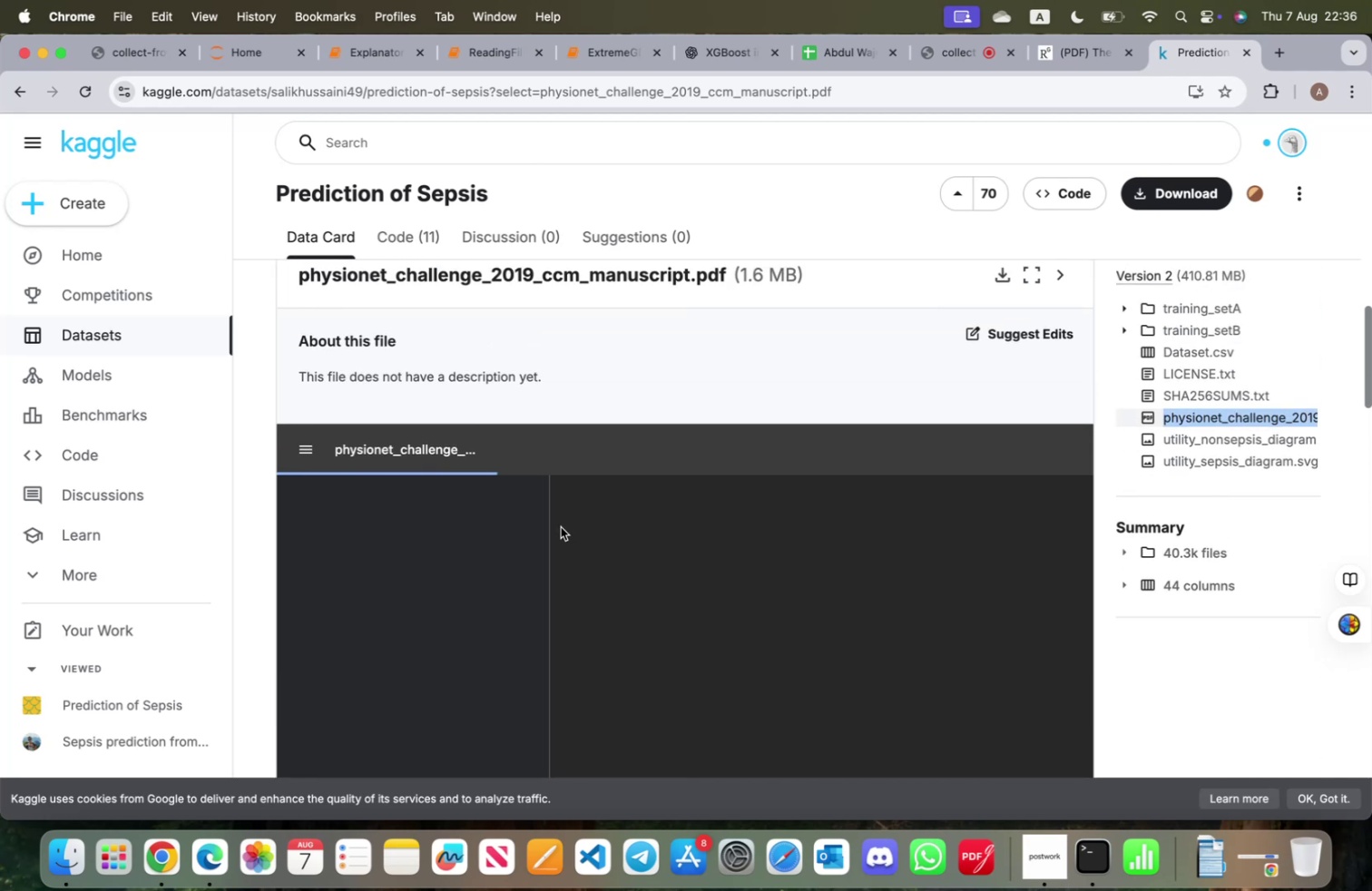 
wait(8.51)
 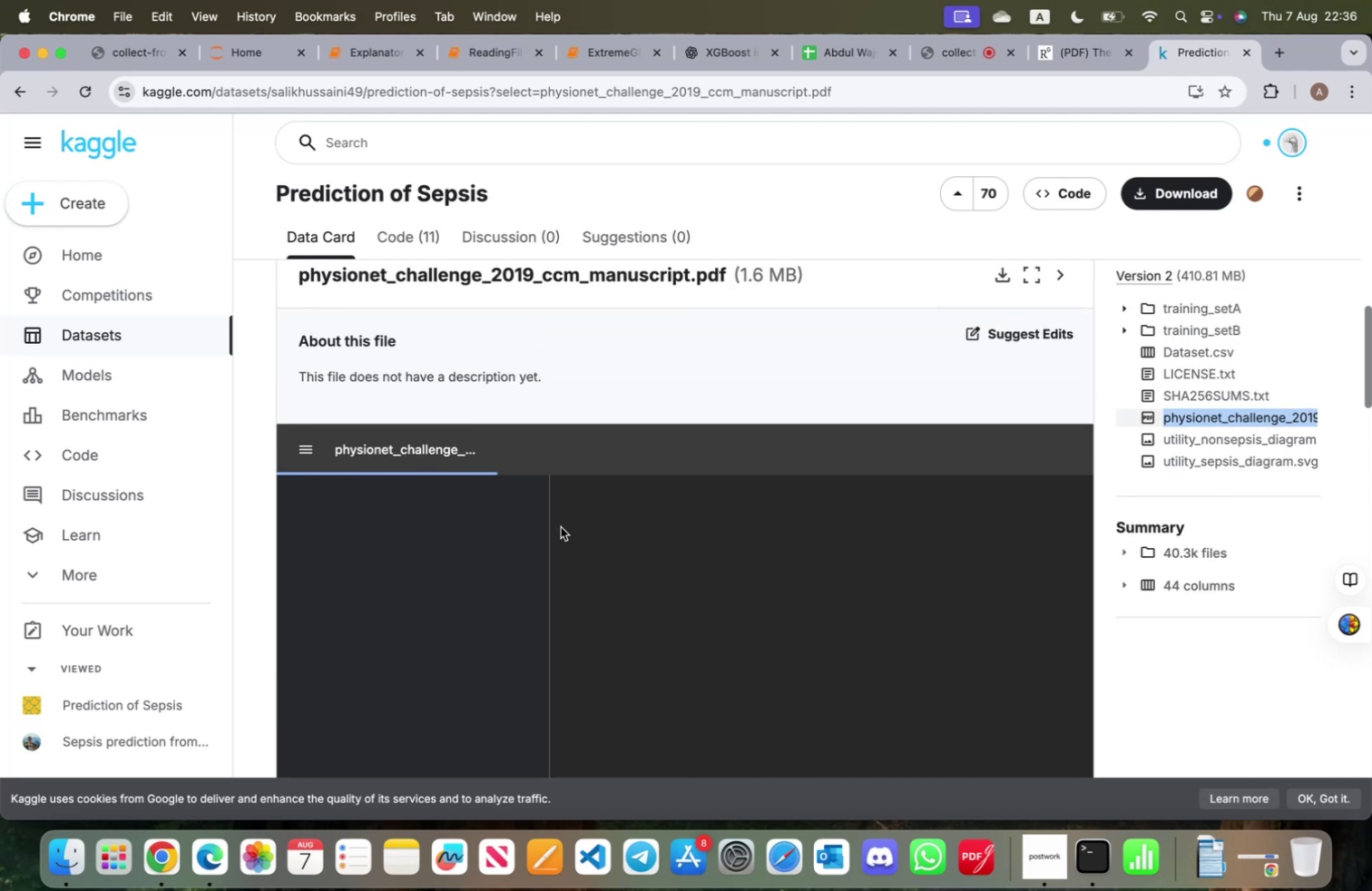 
scroll: coordinate [676, 589], scroll_direction: down, amount: 408.0
 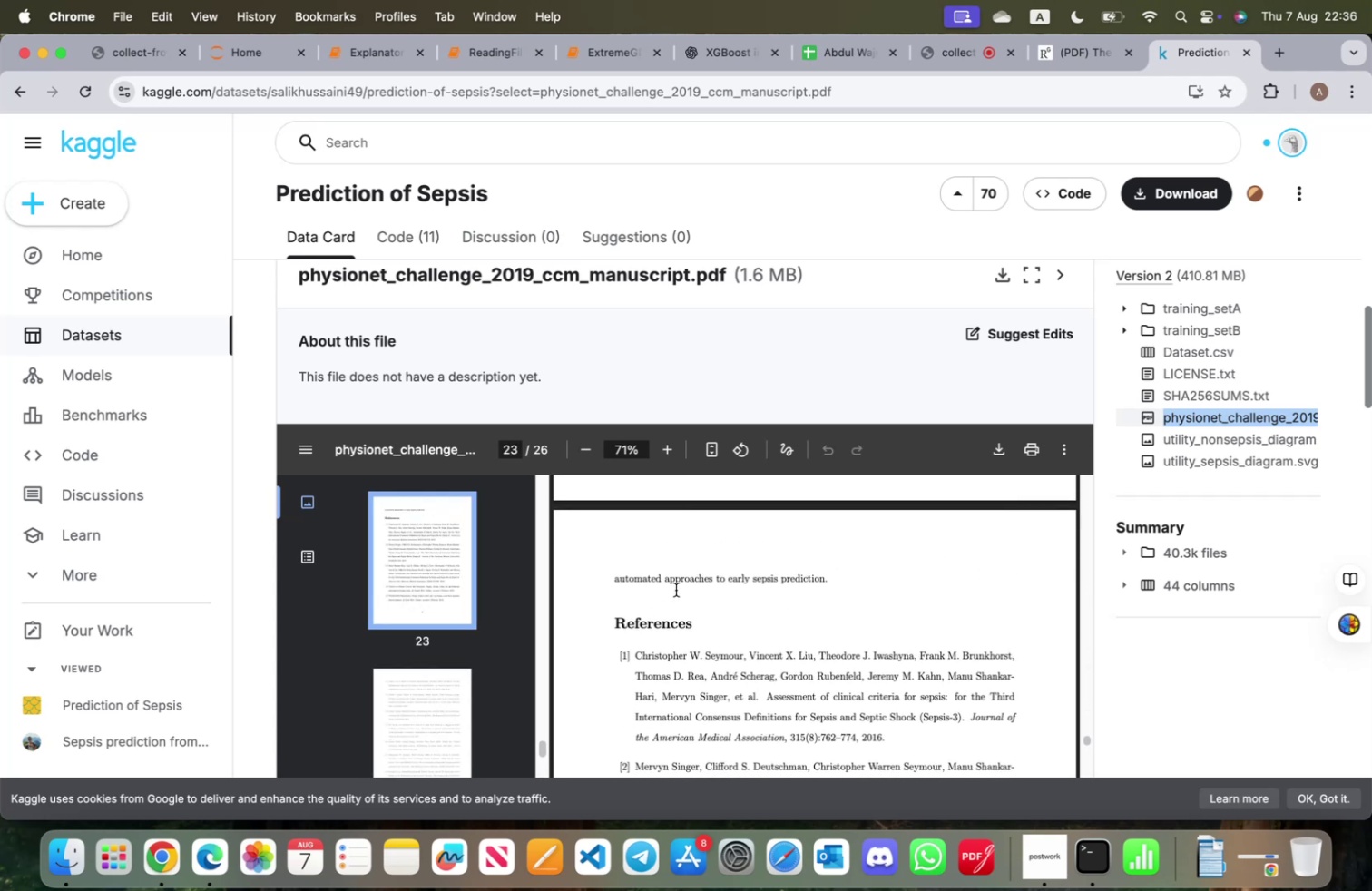 
scroll: coordinate [677, 589], scroll_direction: up, amount: 35.0
 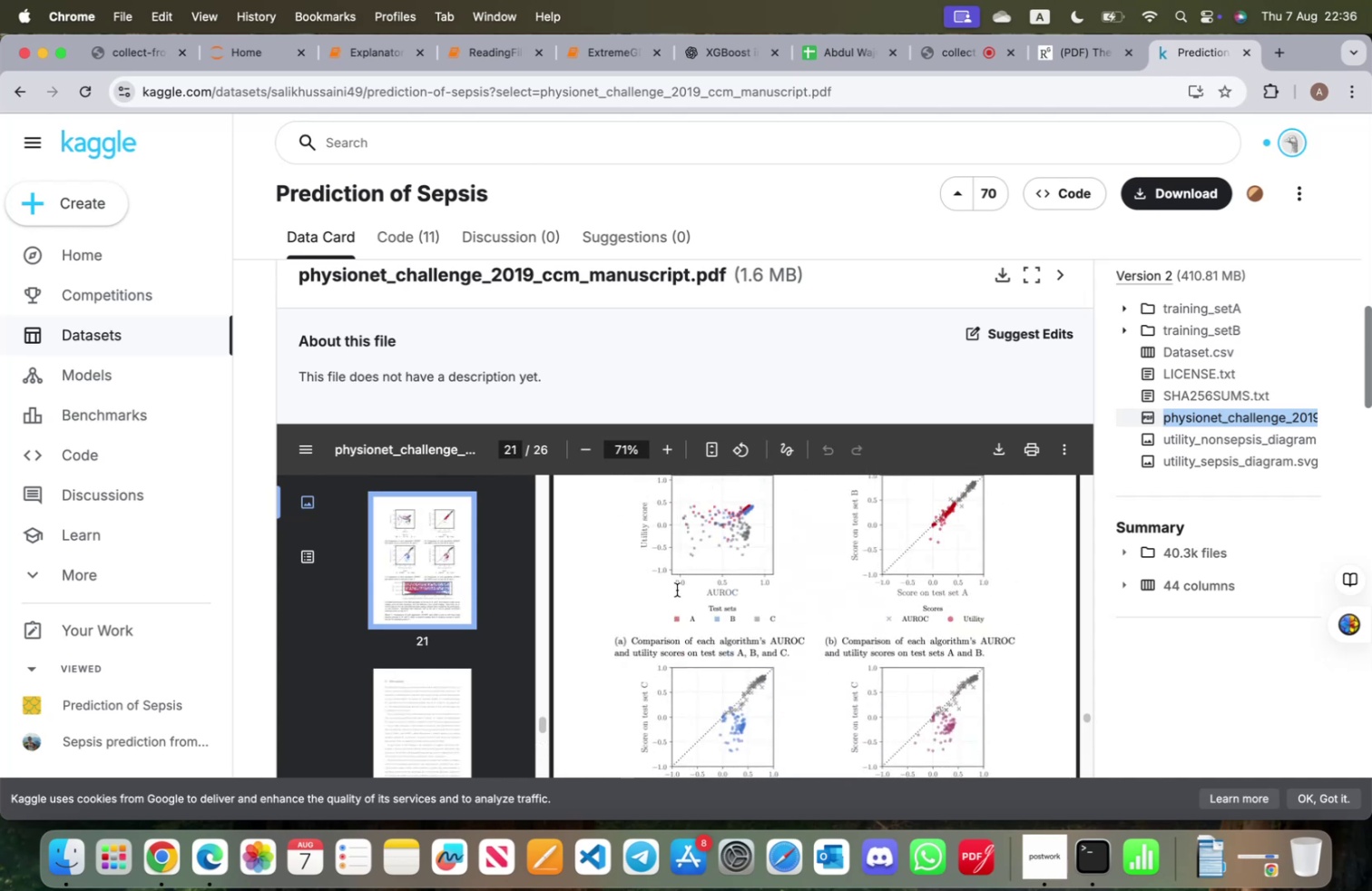 
scroll: coordinate [678, 593], scroll_direction: down, amount: 9.0
 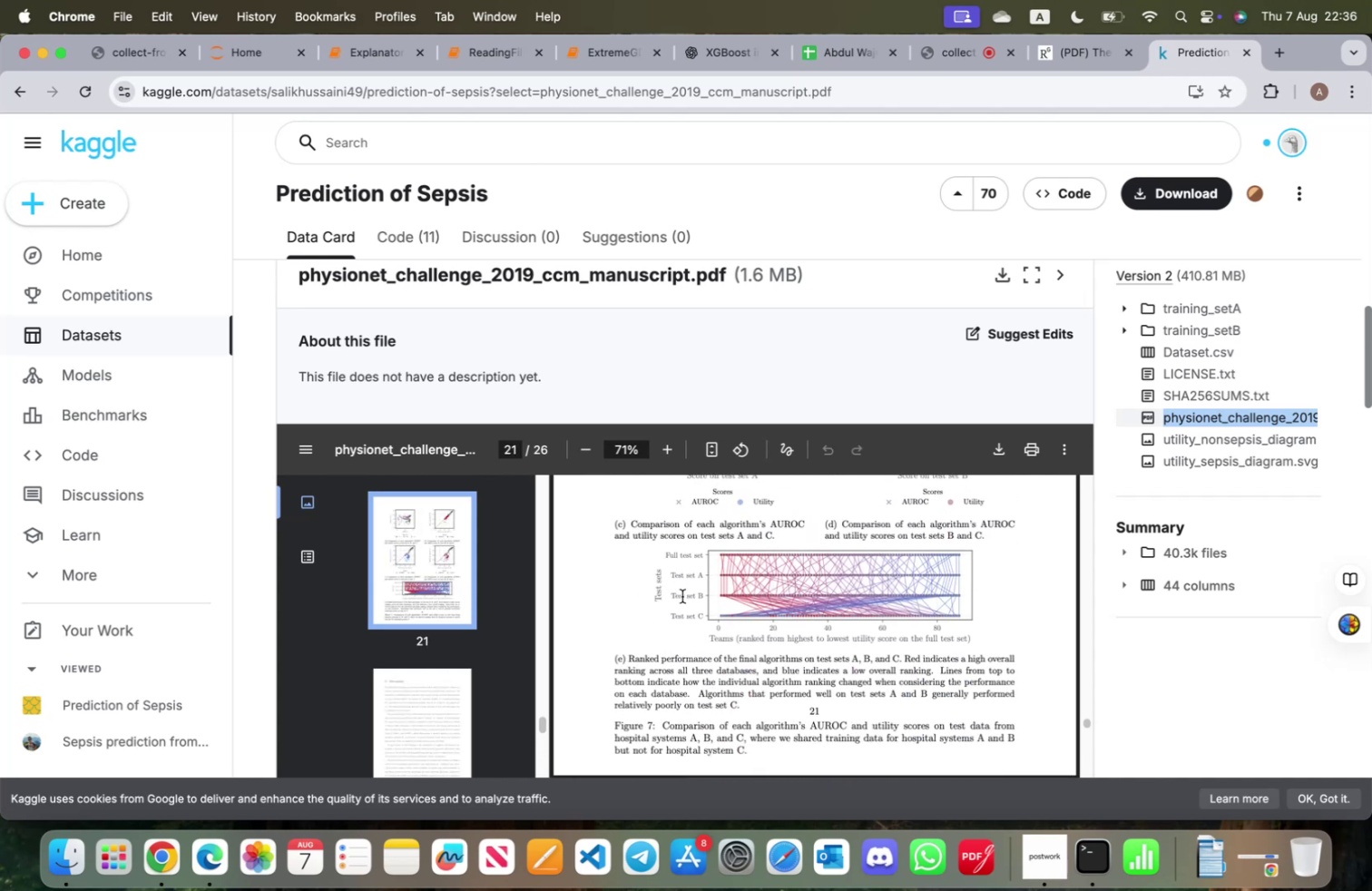 
scroll: coordinate [682, 595], scroll_direction: up, amount: 8.0
 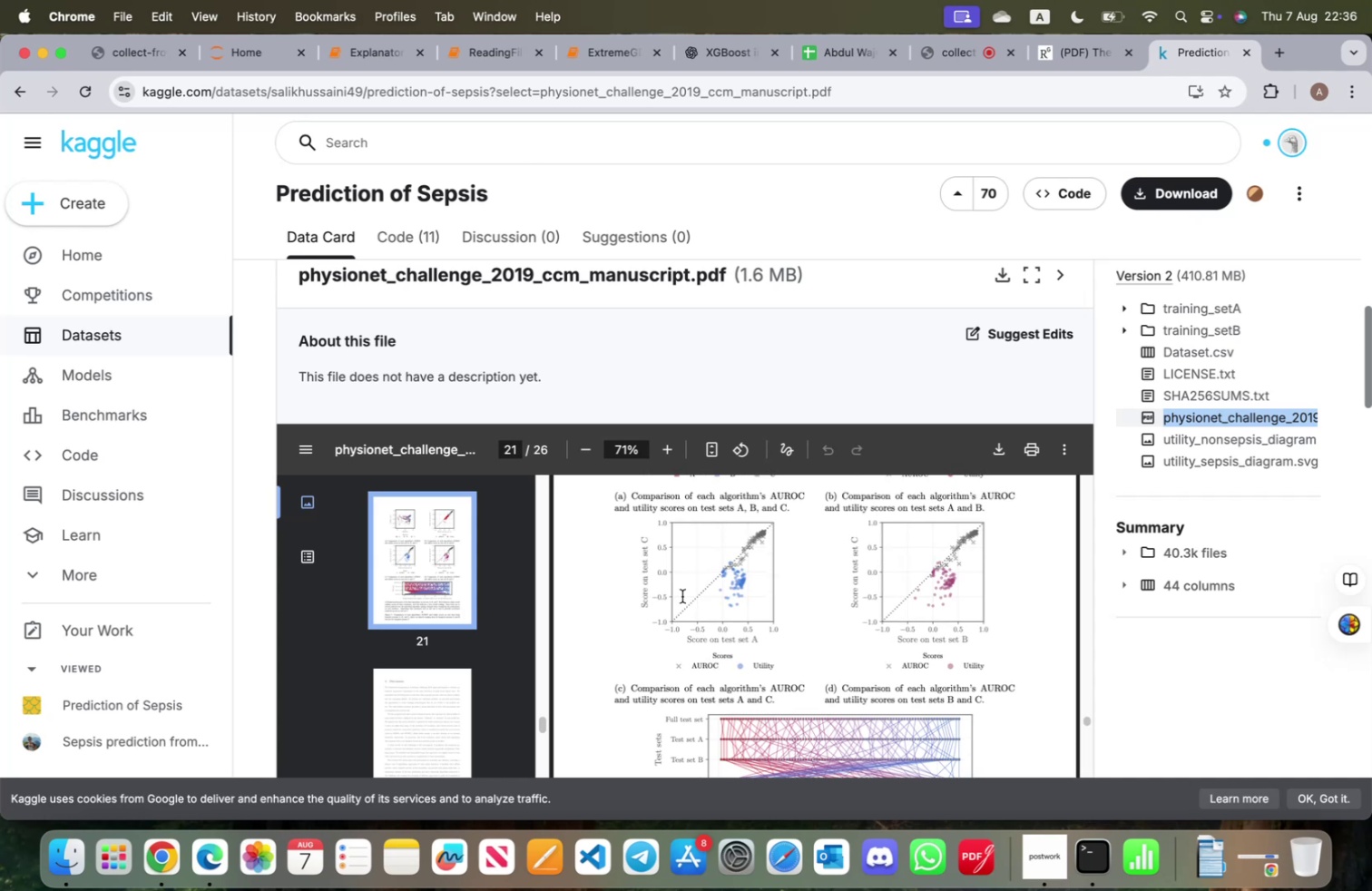 
wait(5.77)
 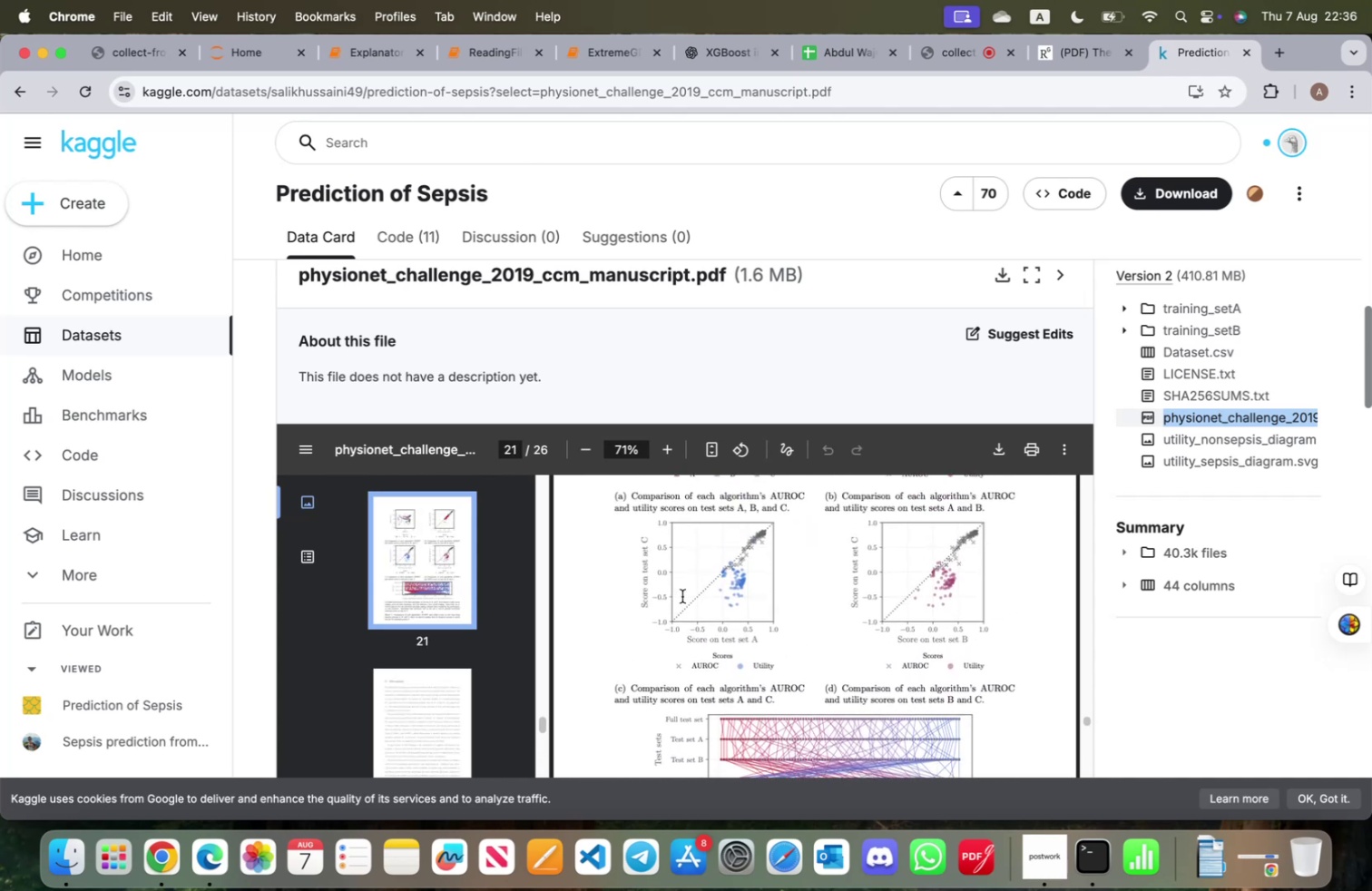 
scroll: coordinate [682, 595], scroll_direction: up, amount: 4.0
 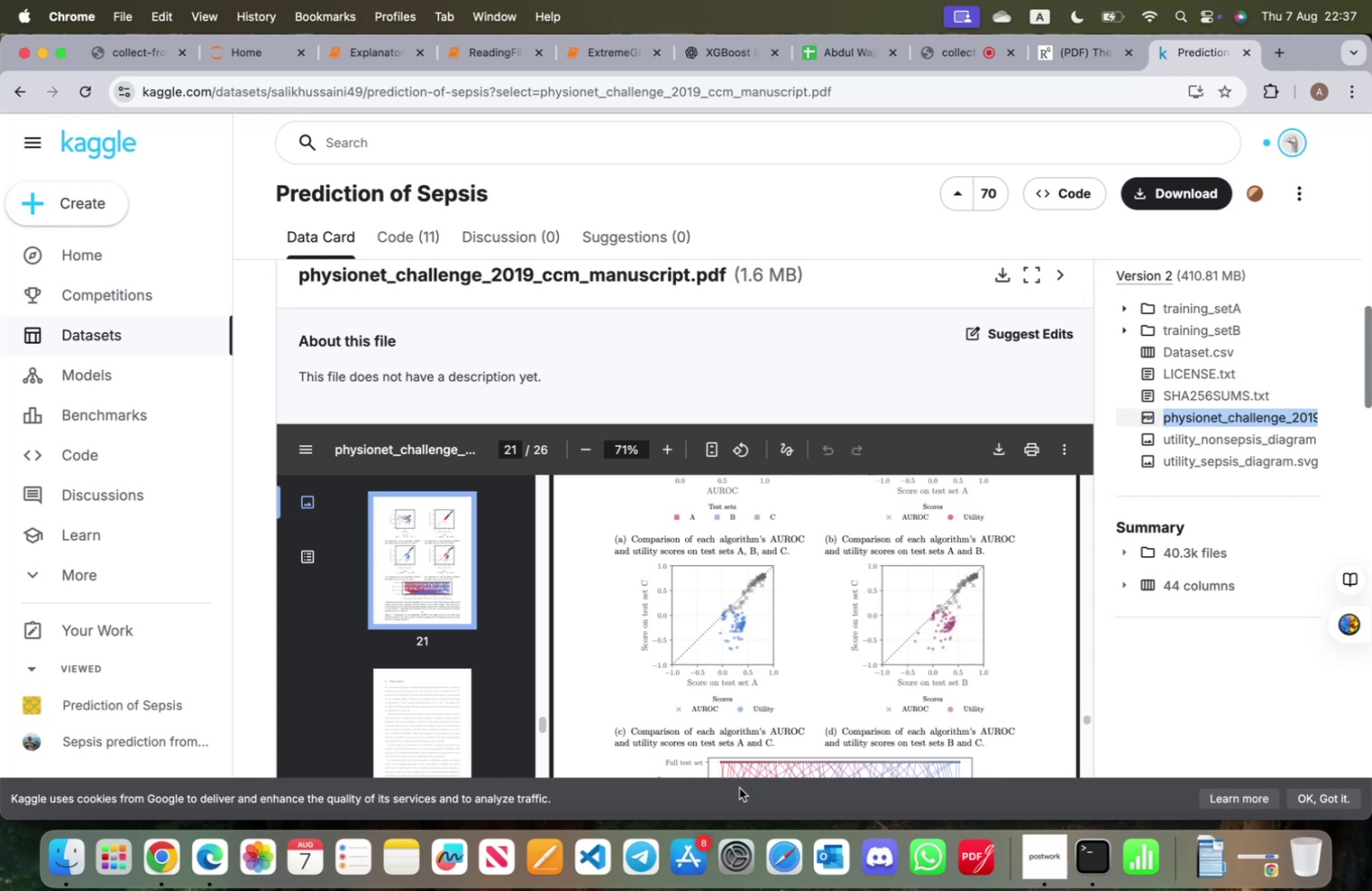 
wait(28.9)
 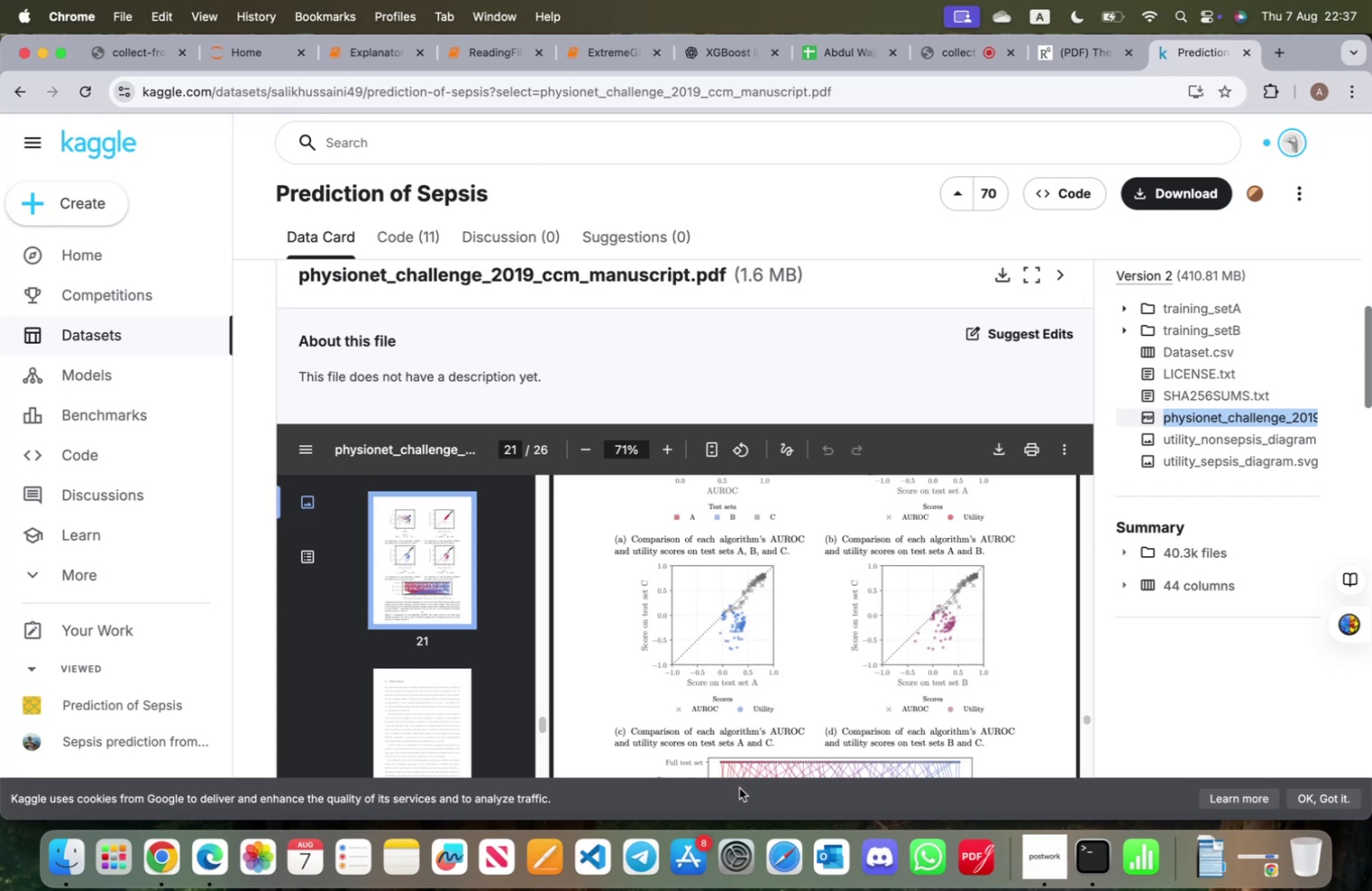 
scroll: coordinate [791, 697], scroll_direction: up, amount: 405.0
 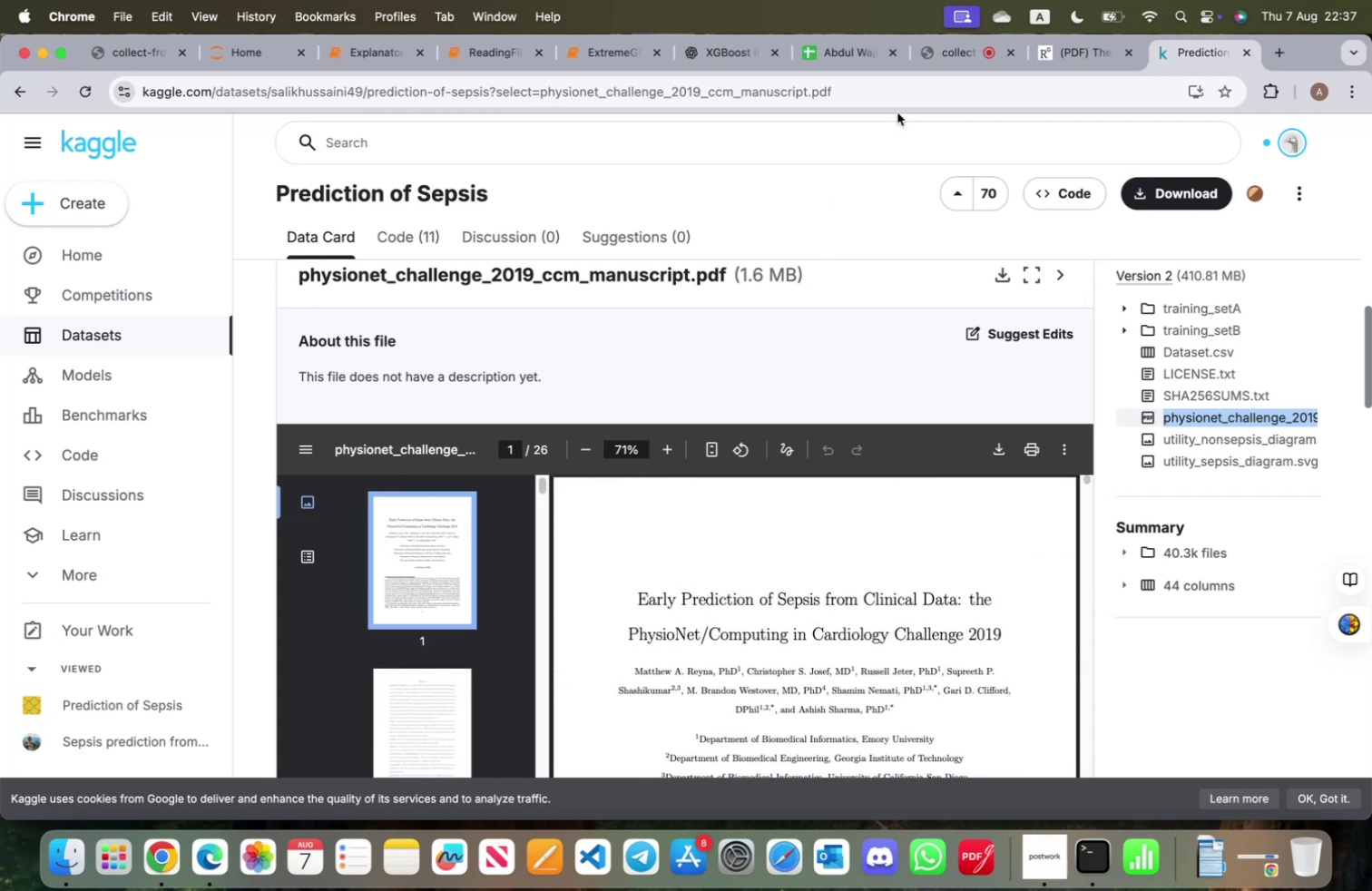 
left_click([901, 102])
 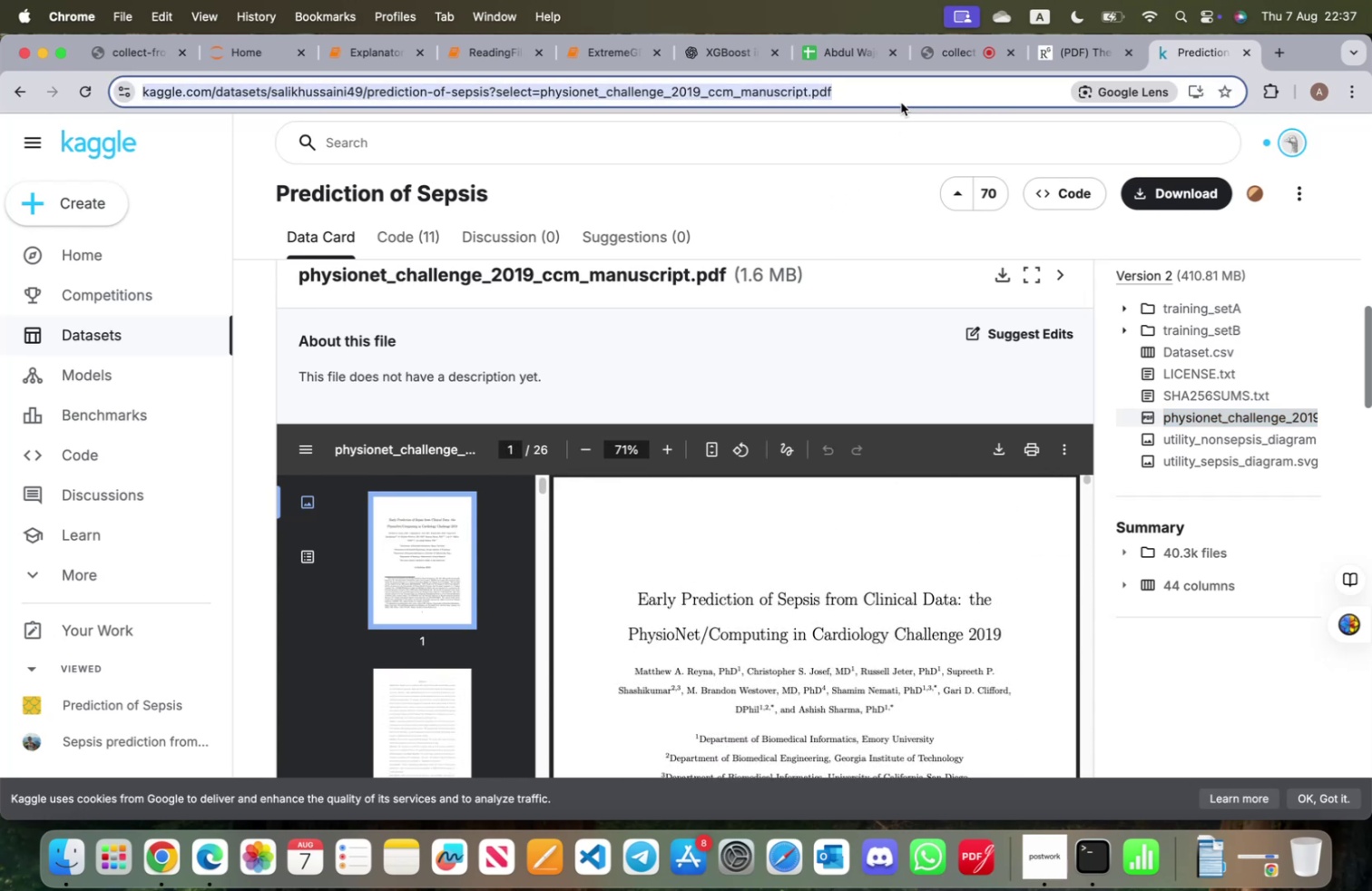 
type(physio)
 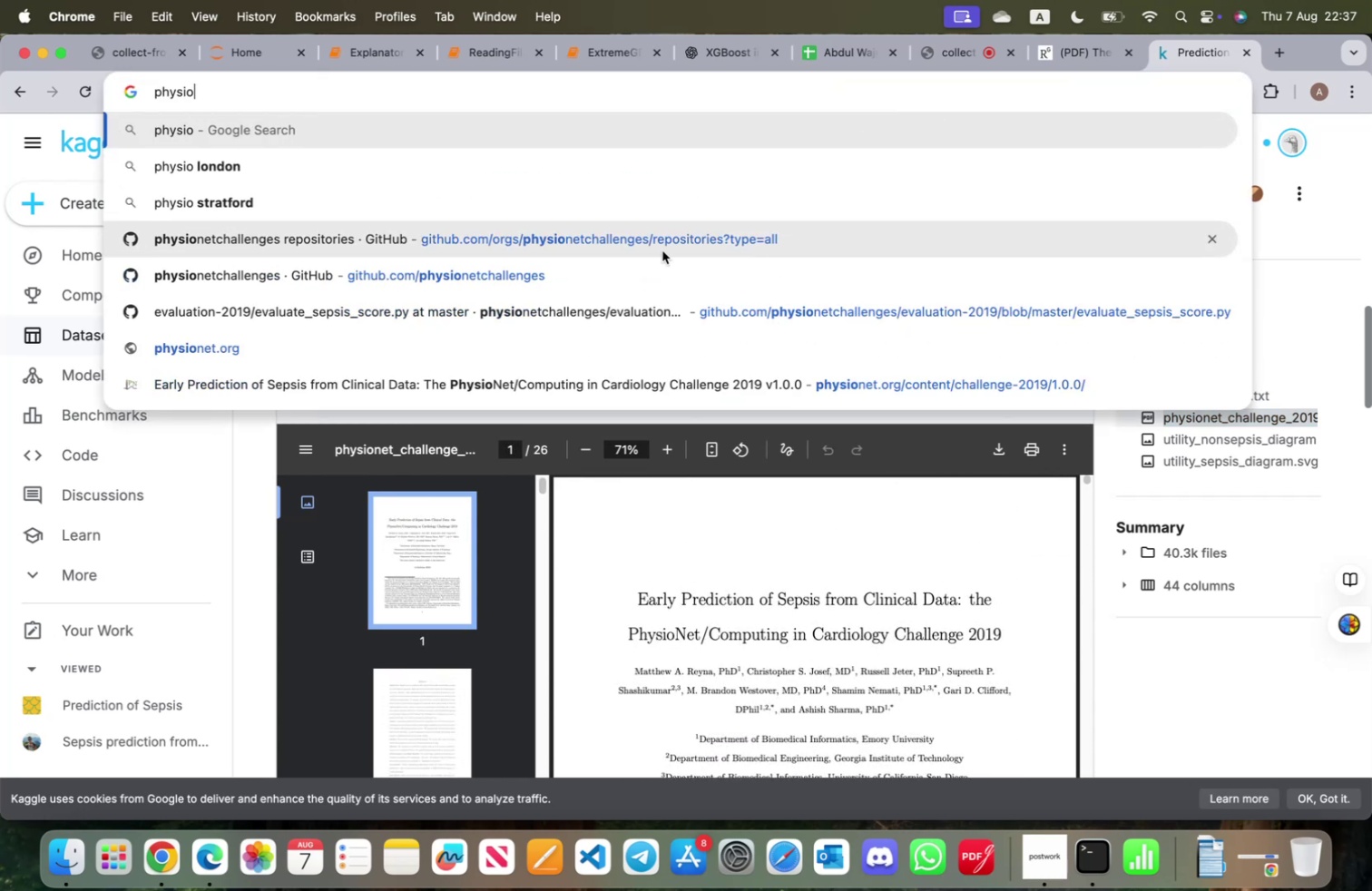 
left_click([512, 274])
 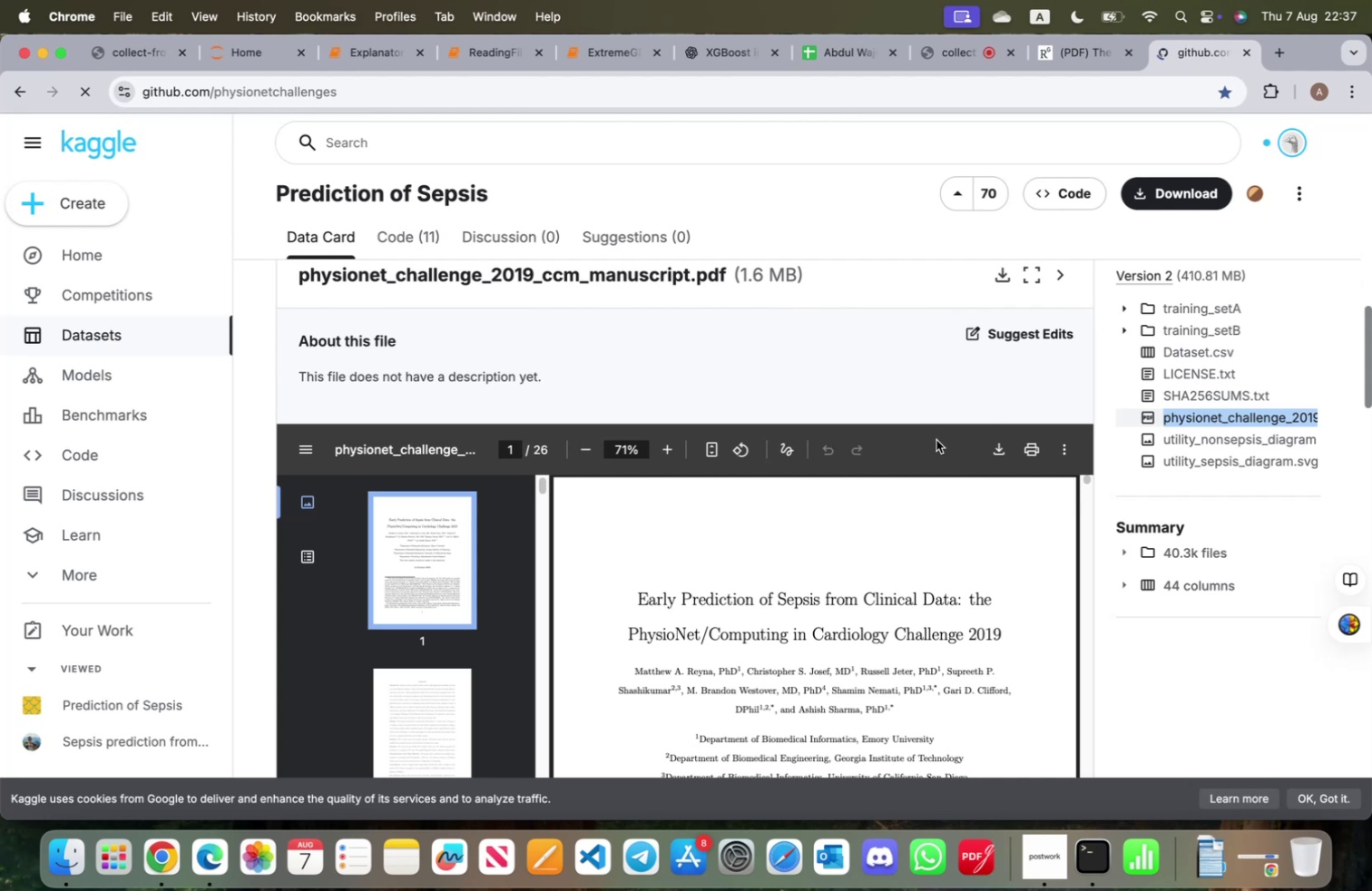 
wait(10.59)
 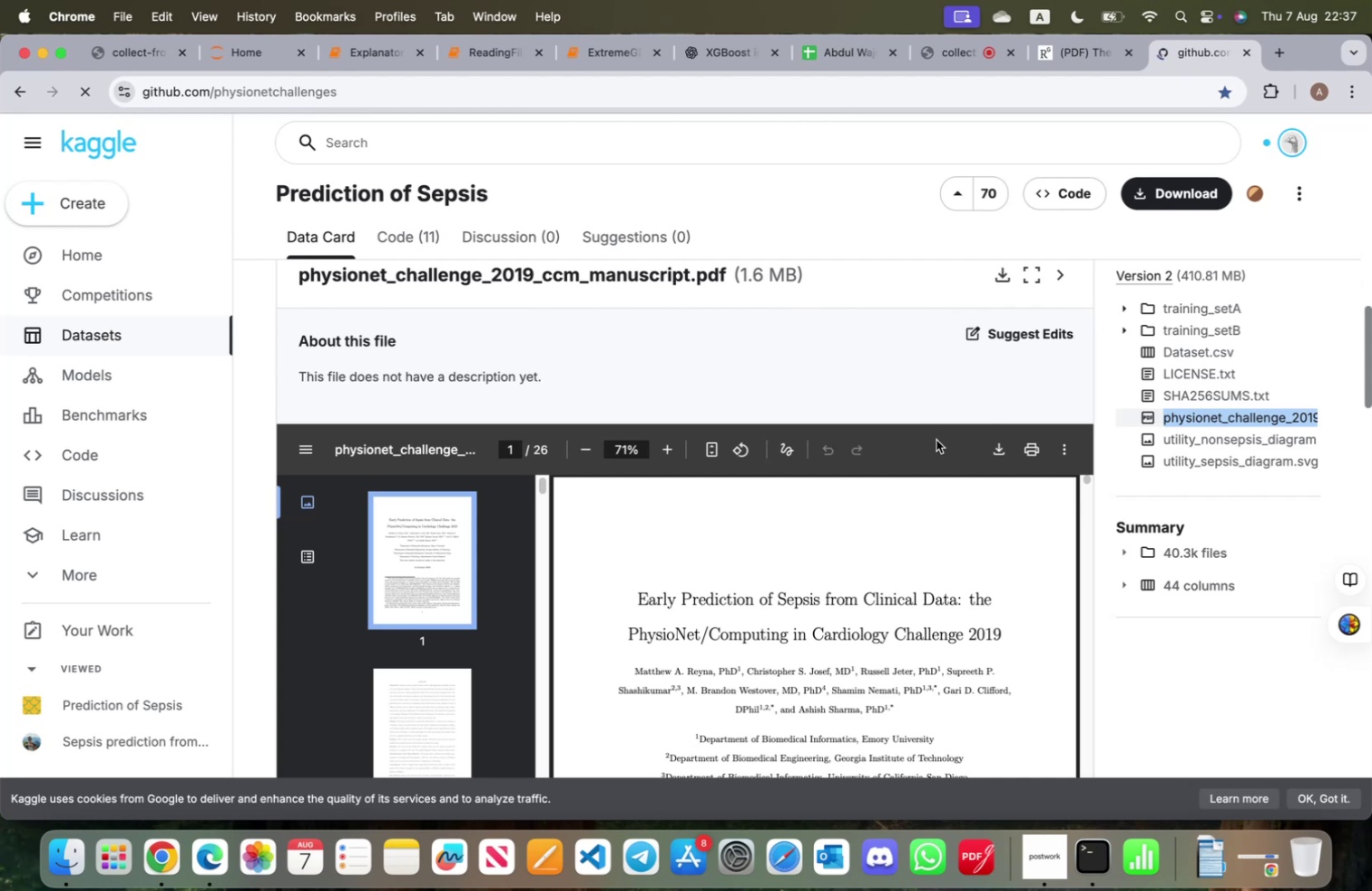 
scroll: coordinate [351, 583], scroll_direction: down, amount: 29.0
 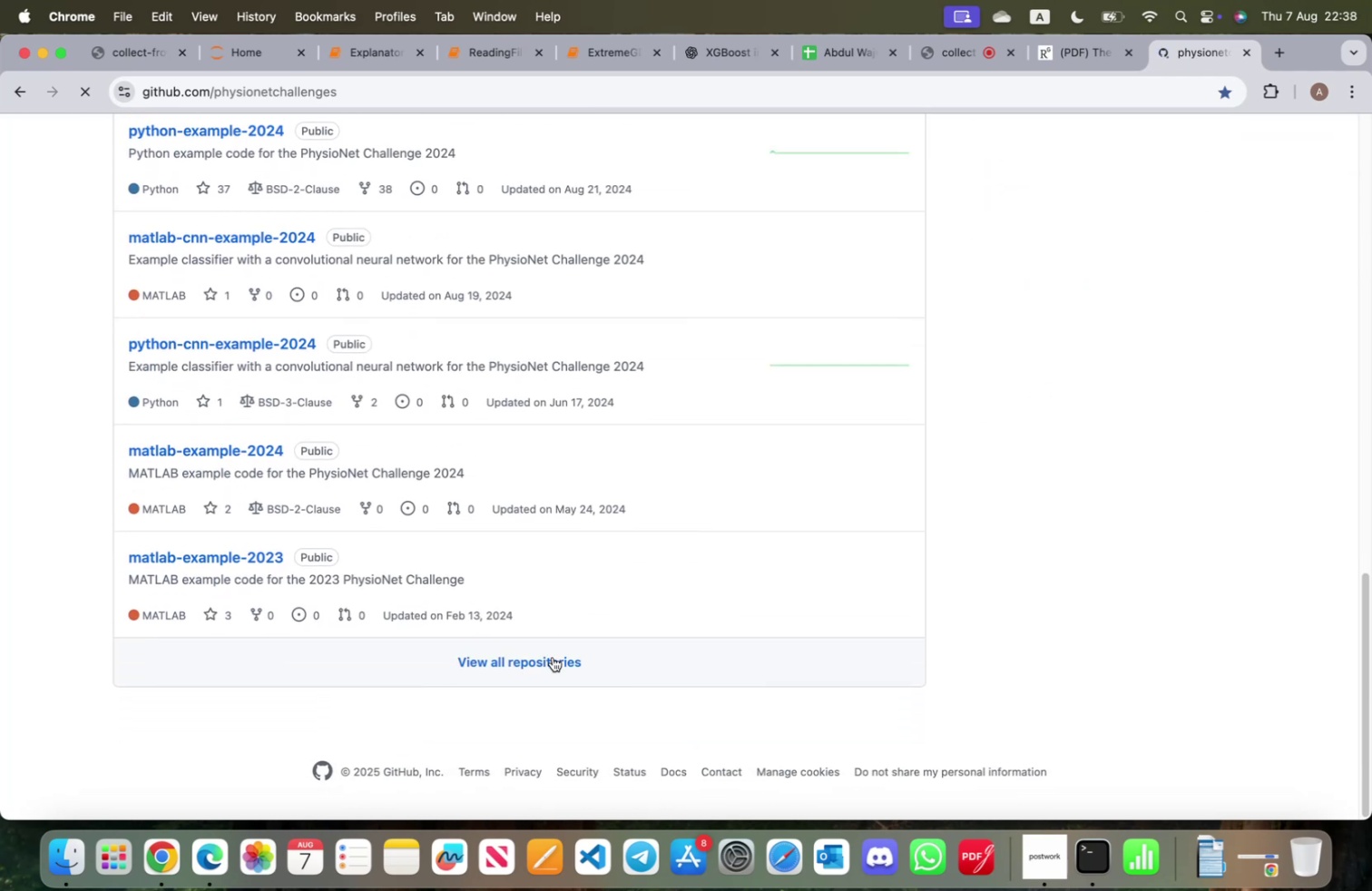 
left_click([550, 658])
 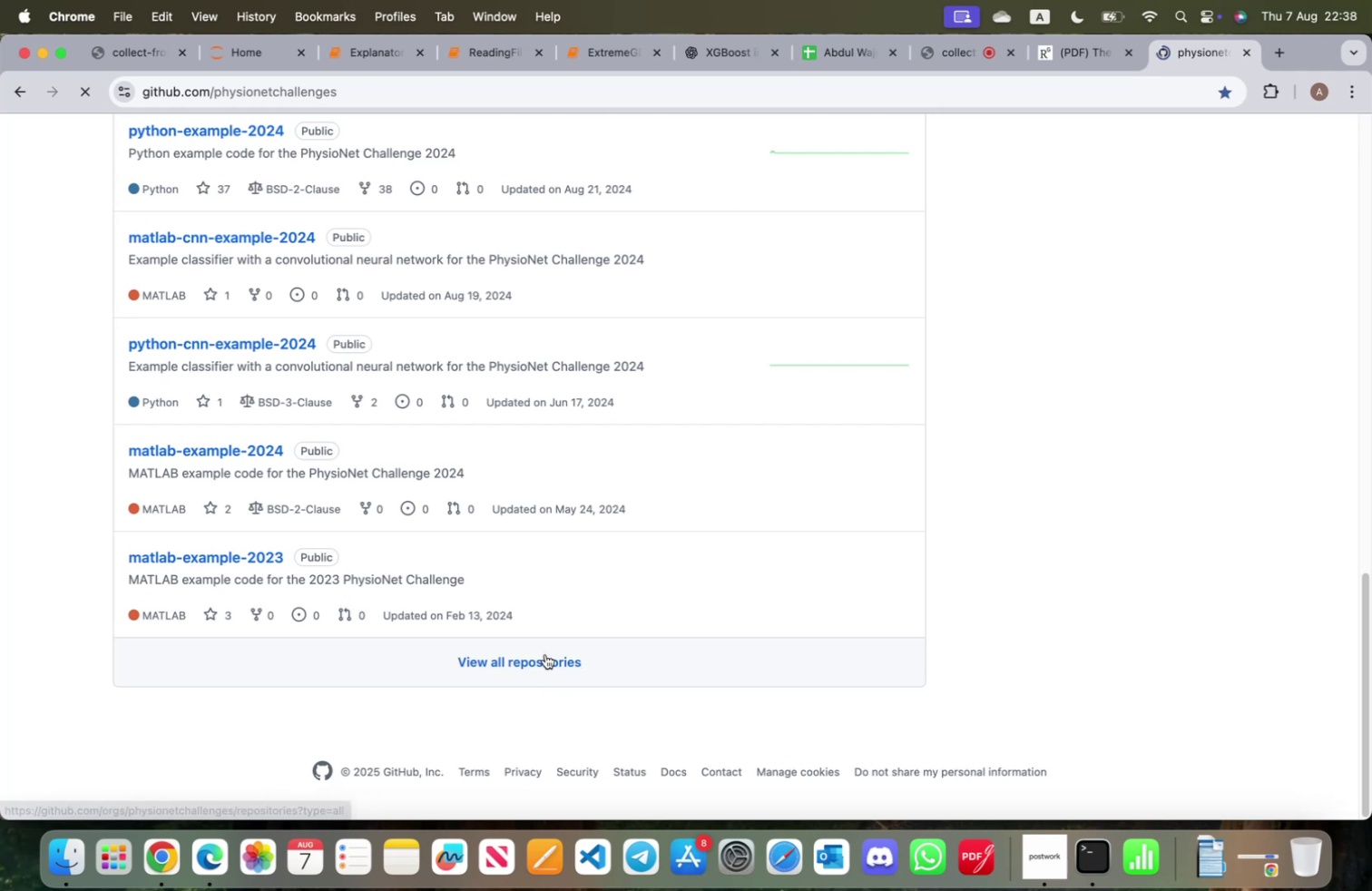 
wait(8.05)
 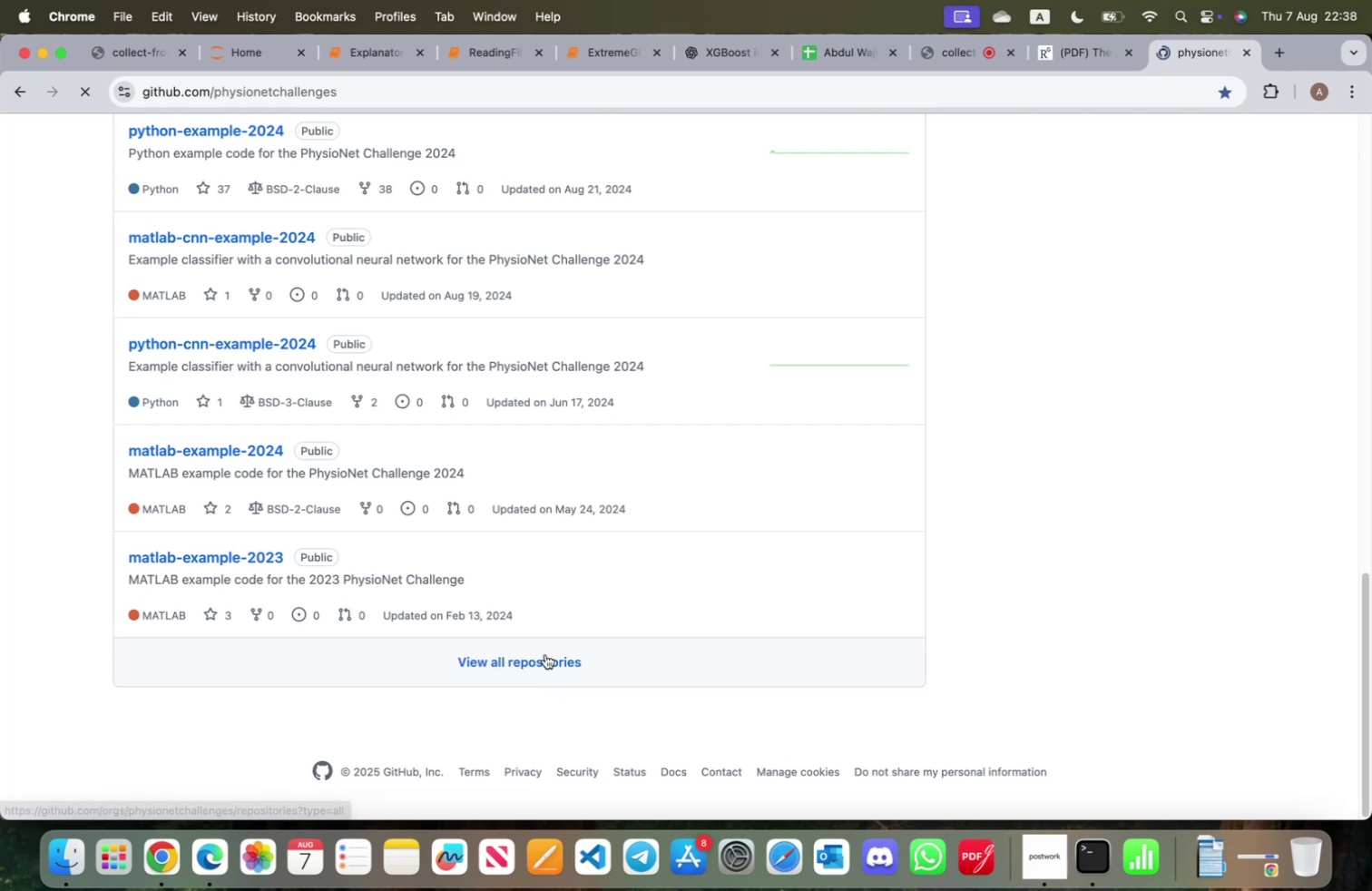 
scroll: coordinate [542, 667], scroll_direction: up, amount: 36.0
 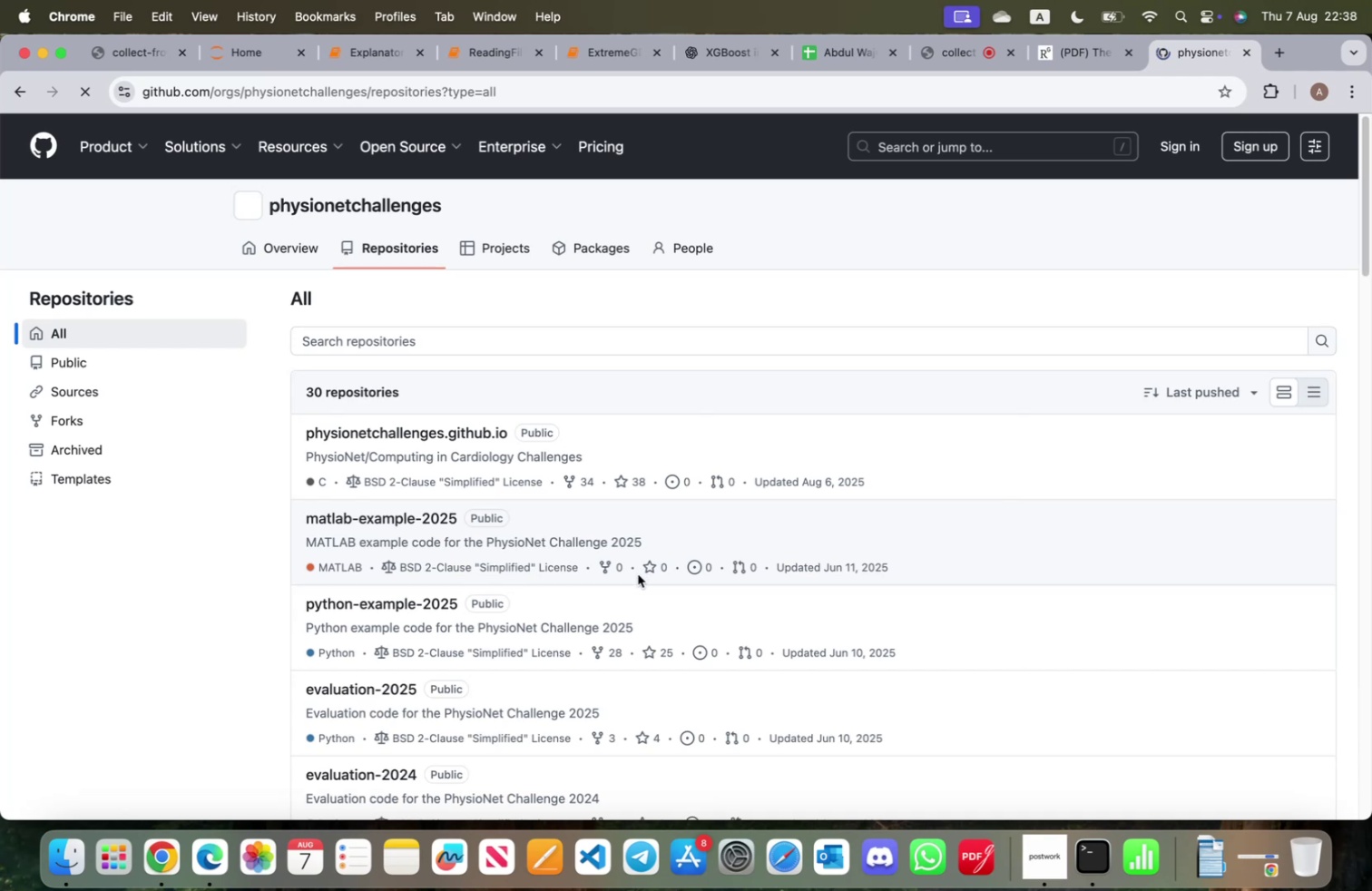 
wait(7.91)
 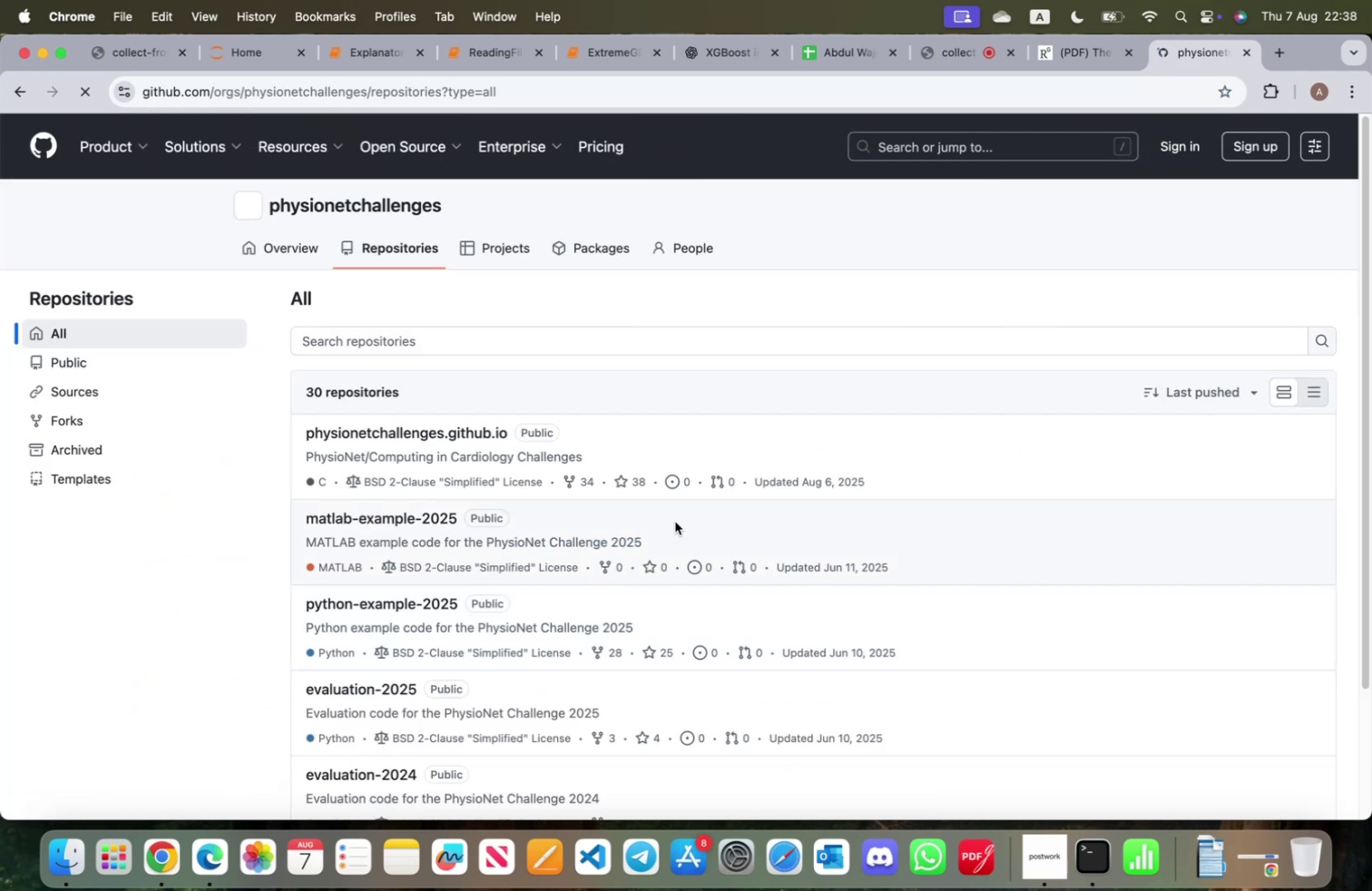 
left_click([418, 432])
 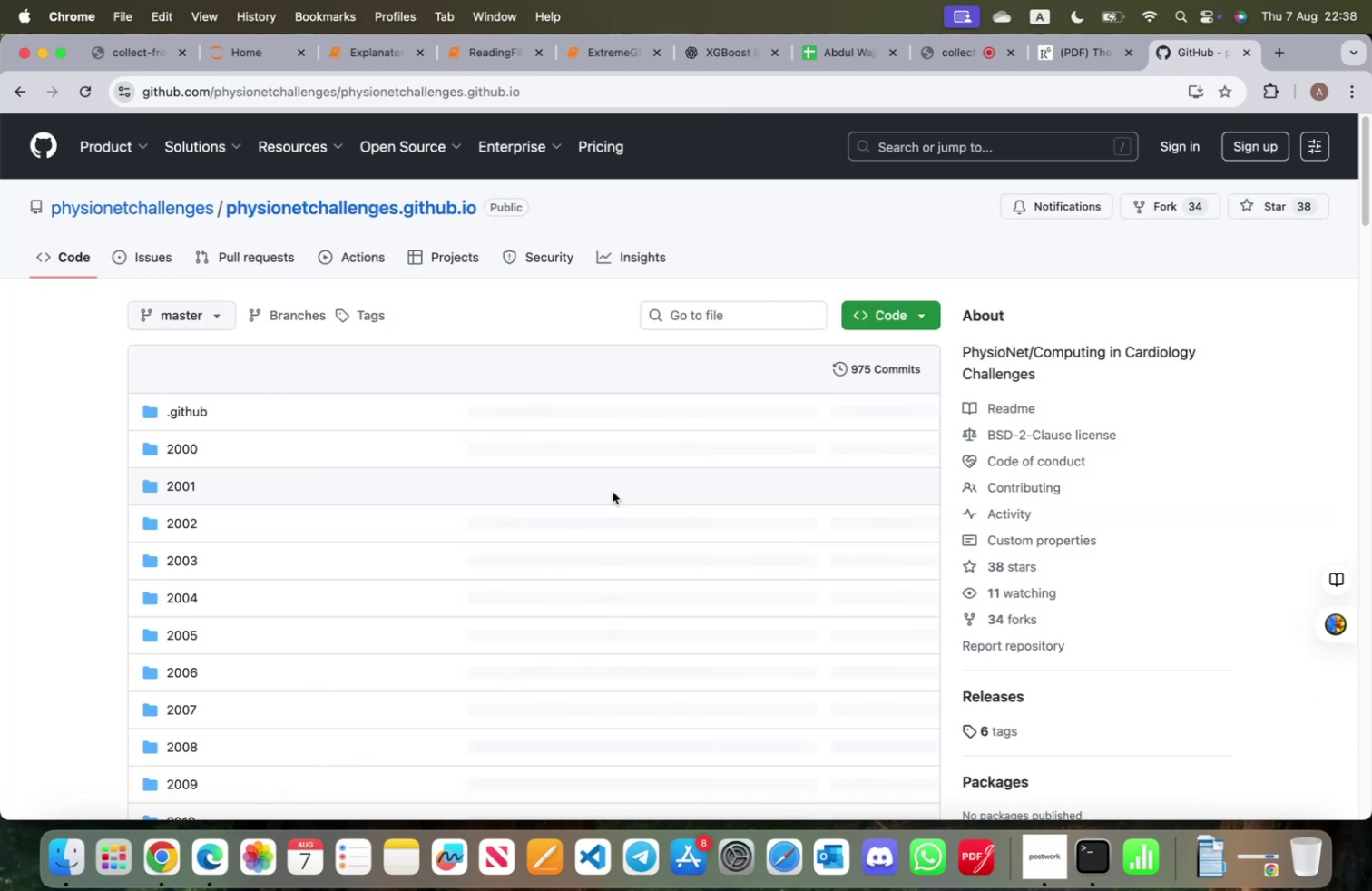 
scroll: coordinate [253, 661], scroll_direction: down, amount: 20.0
 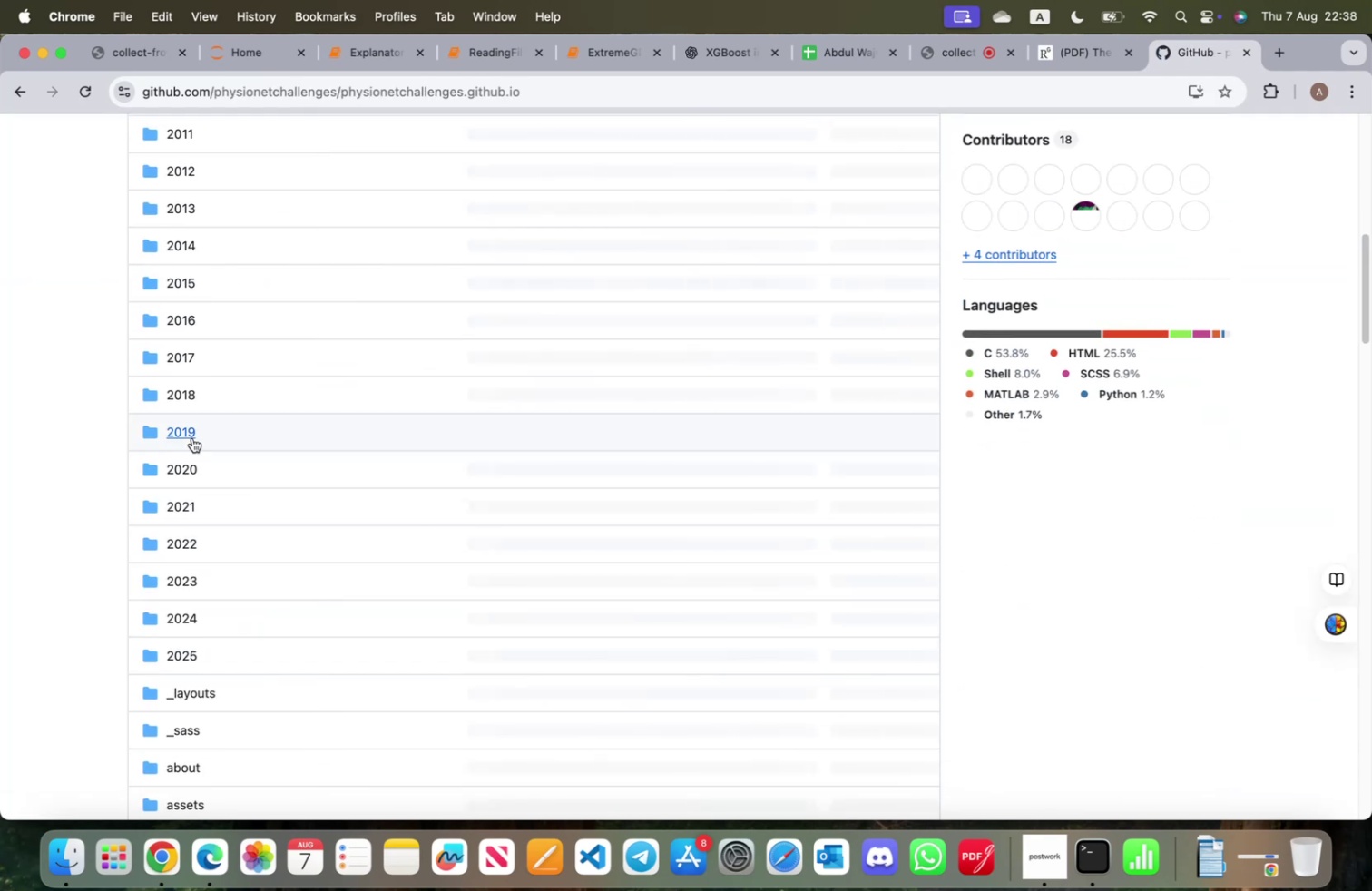 
left_click([189, 430])
 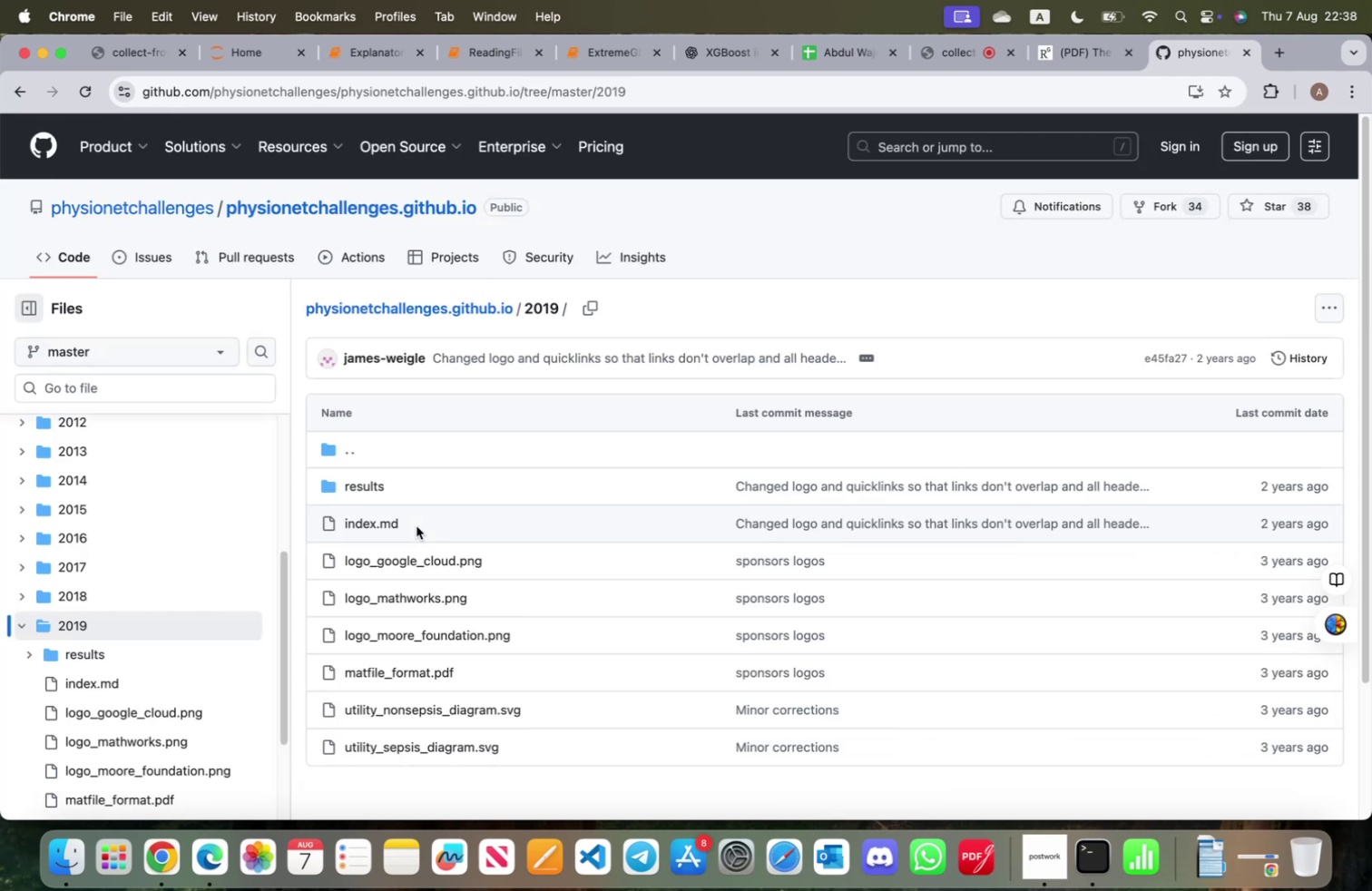 
wait(8.92)
 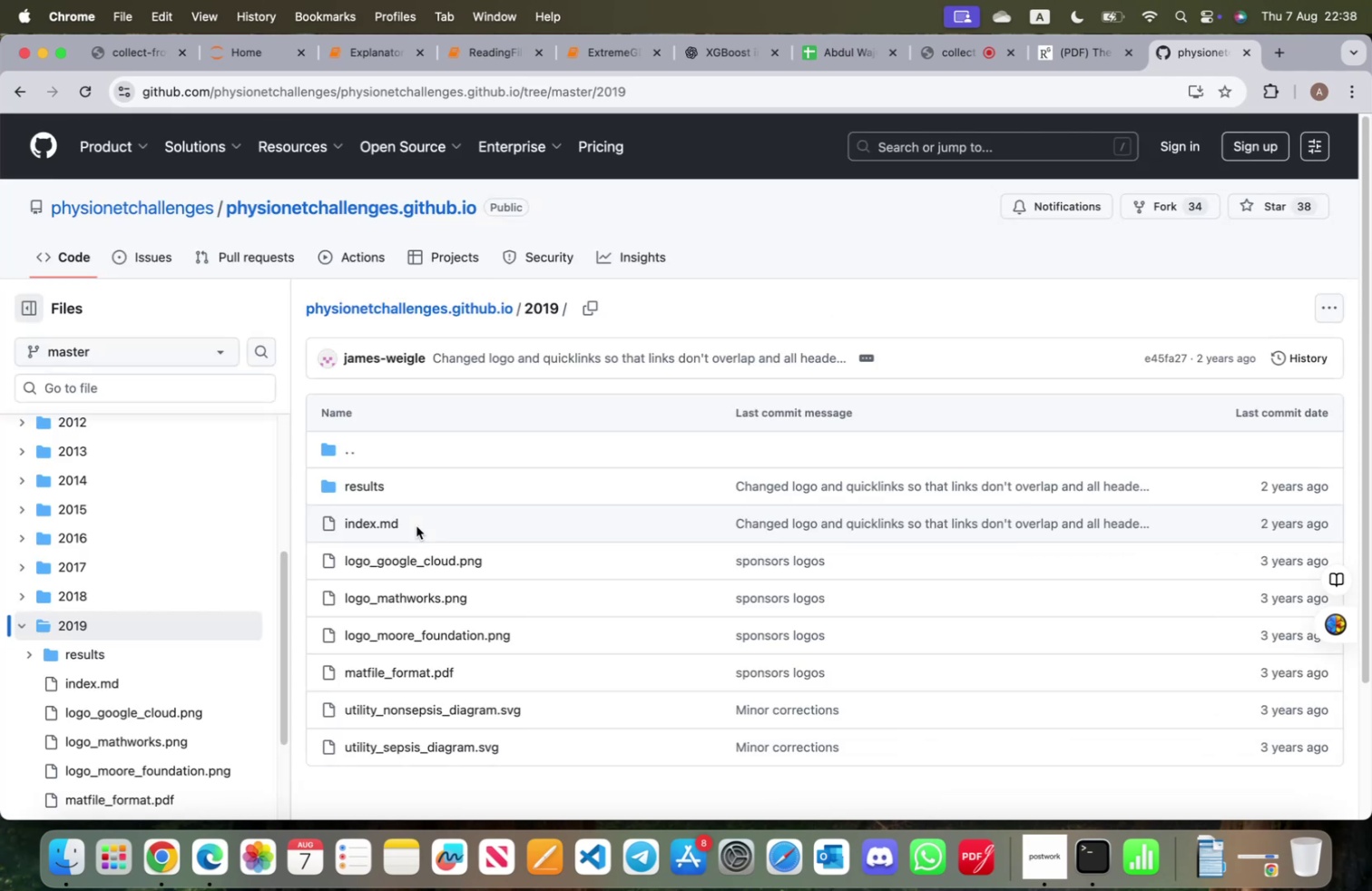 
left_click([368, 485])
 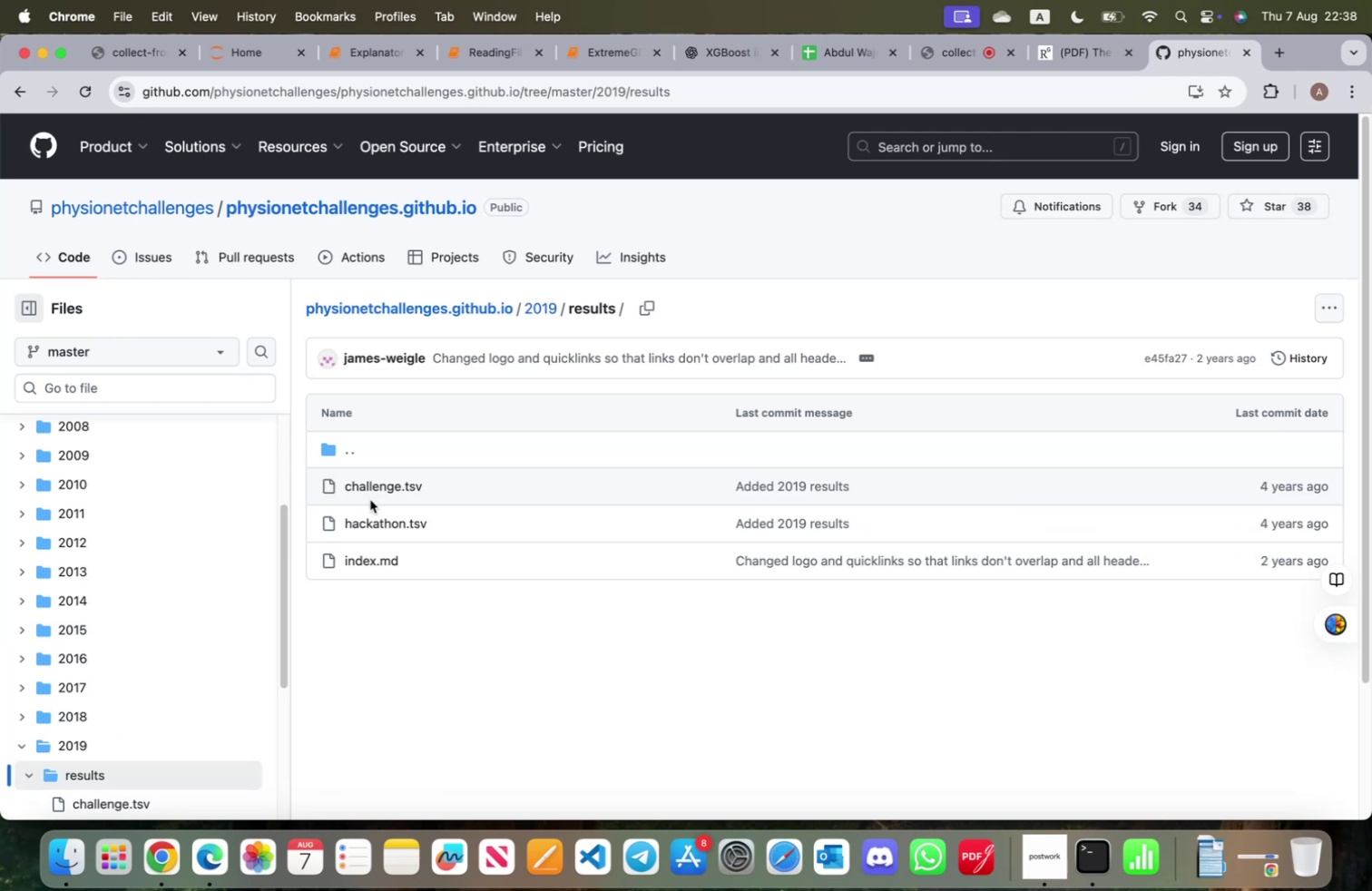 
wait(8.75)
 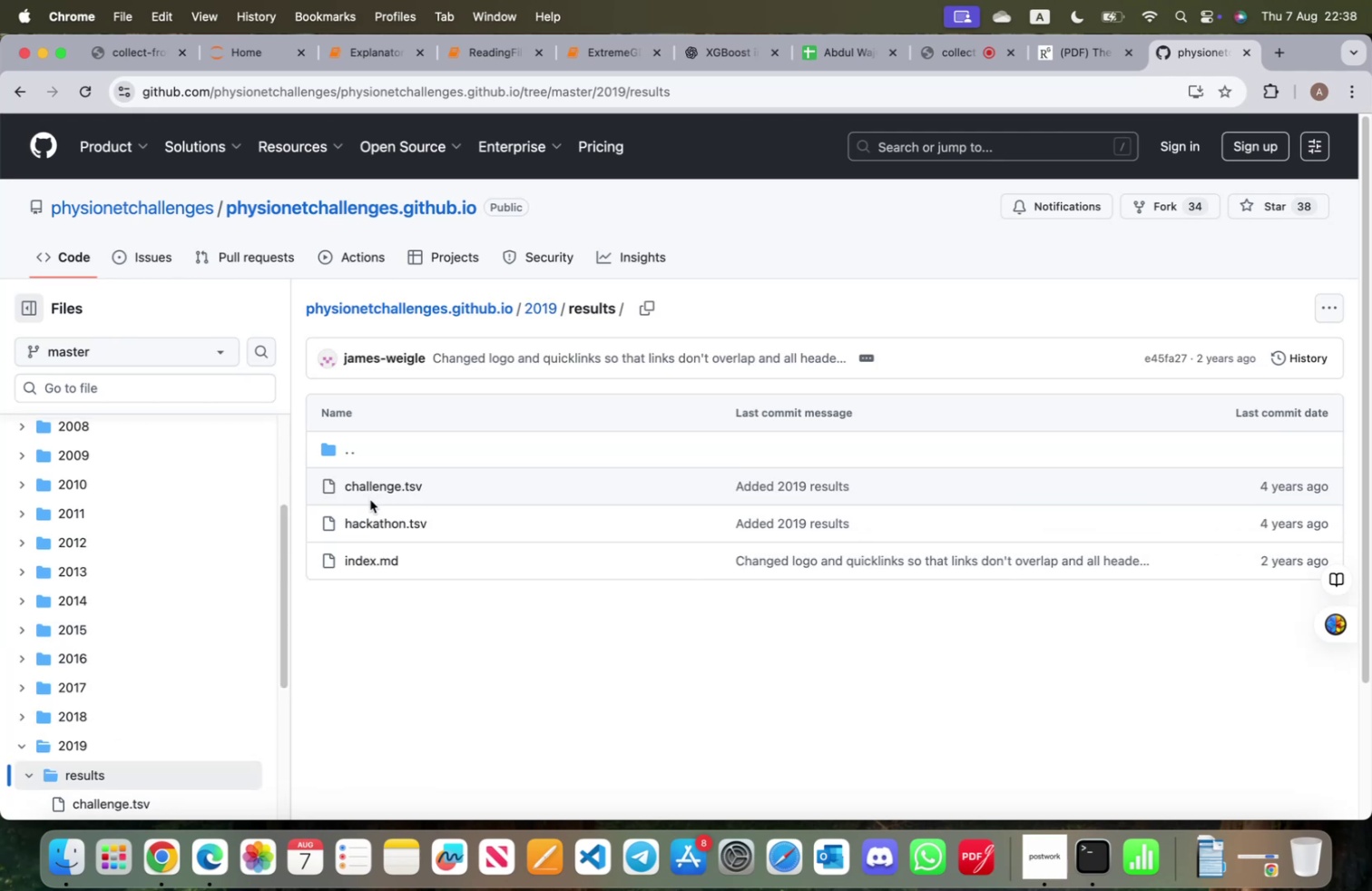 
left_click([1088, 49])
 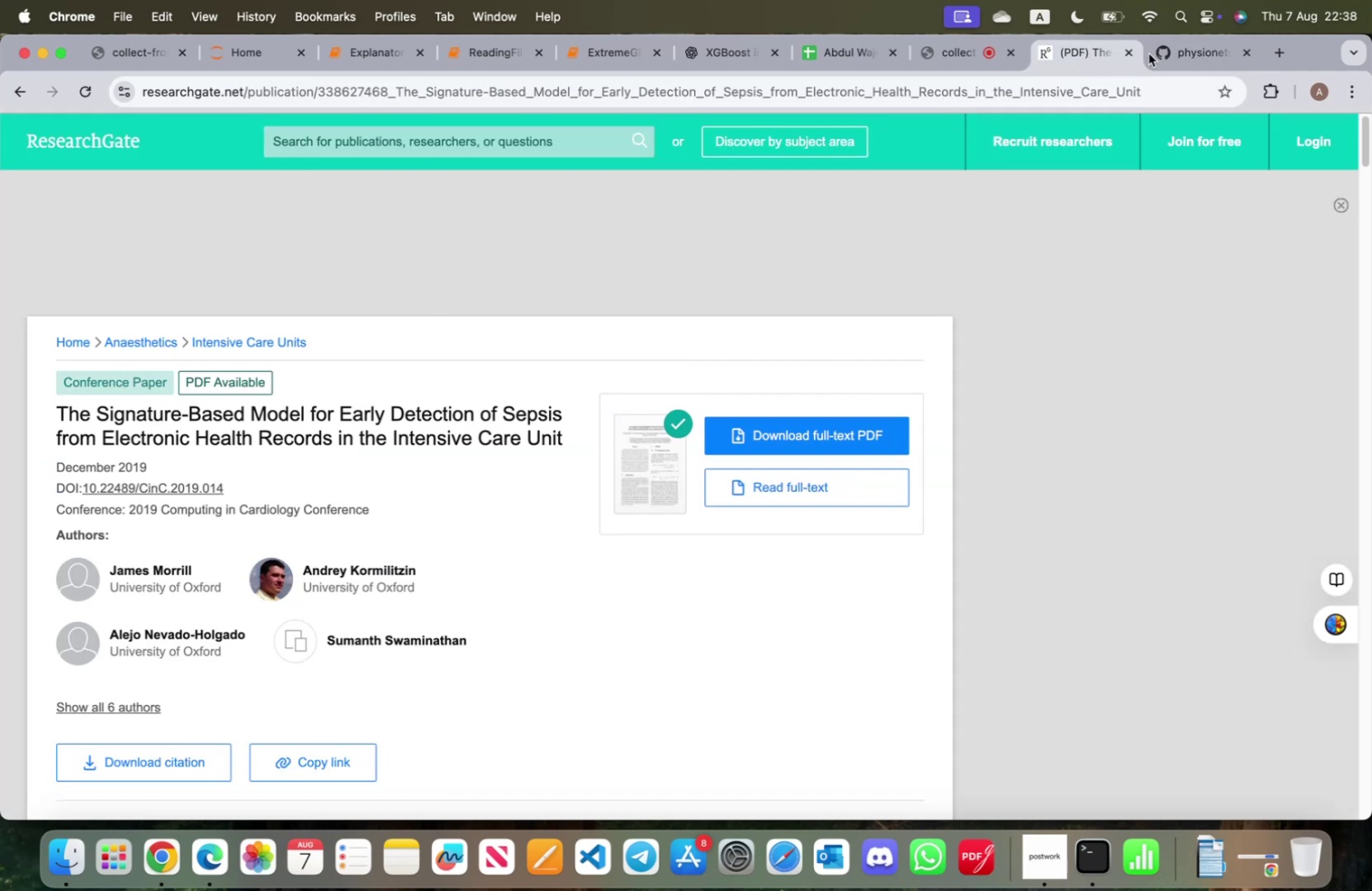 
left_click([1193, 47])
 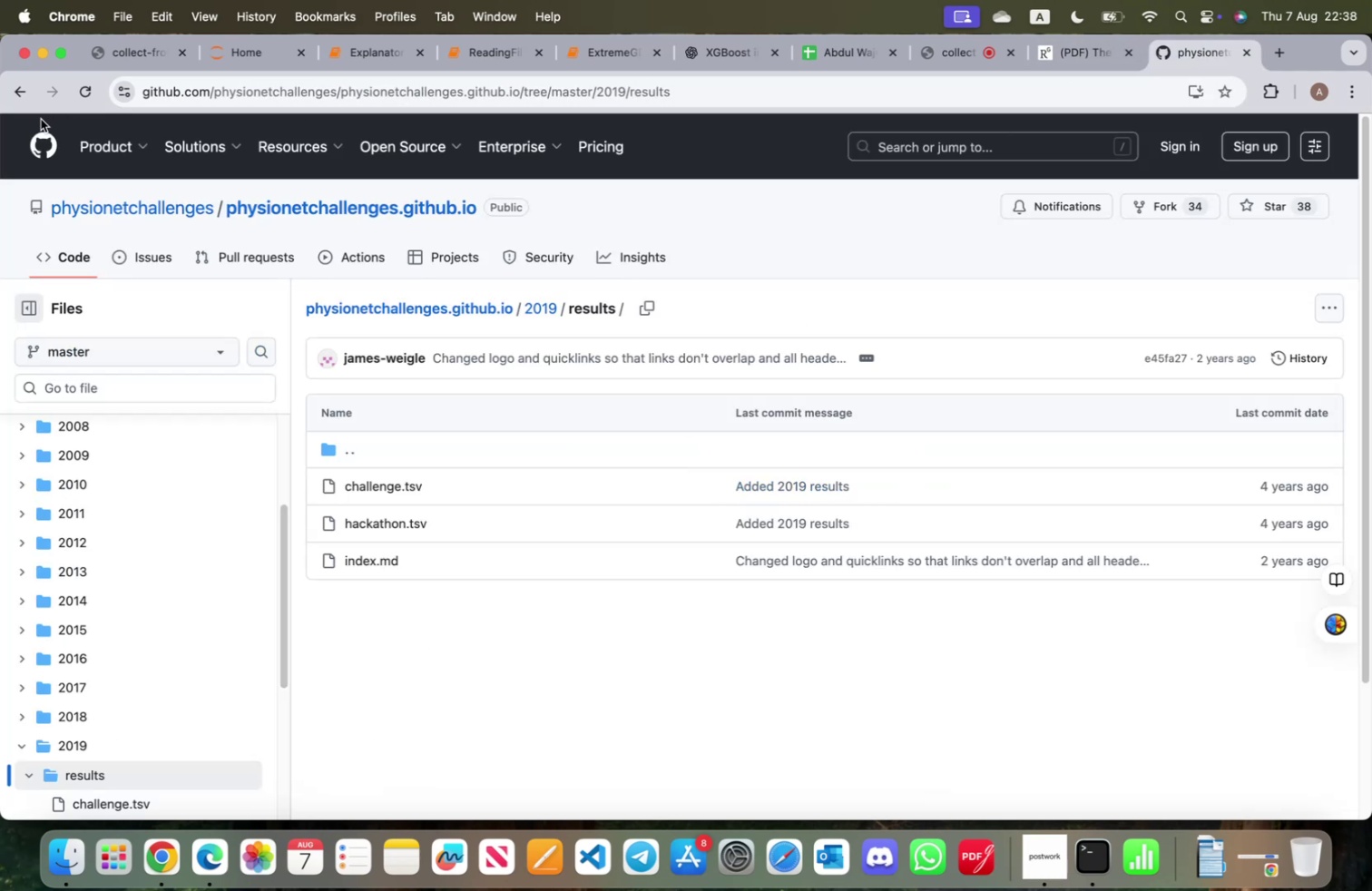 
left_click([18, 100])
 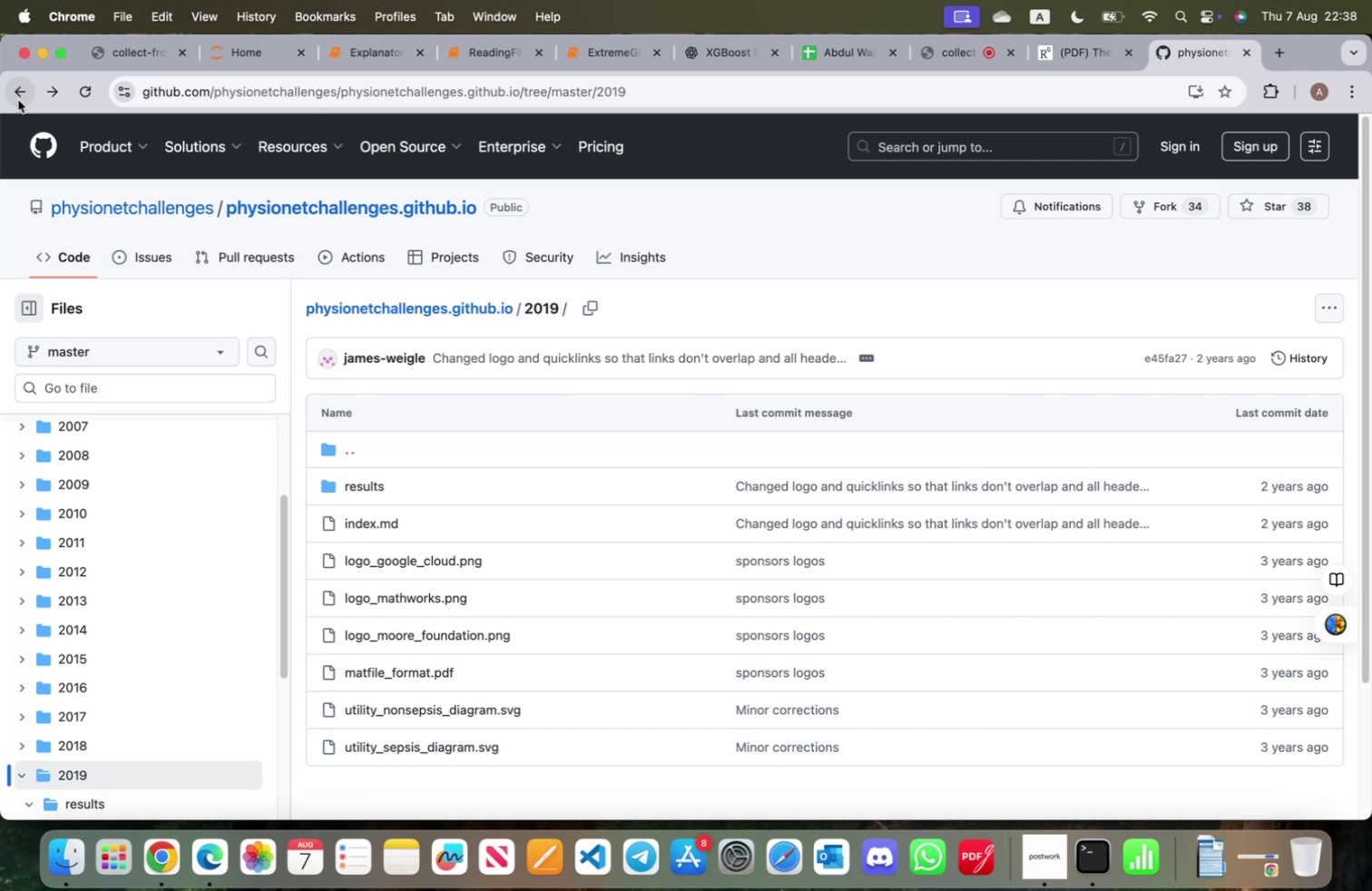 
left_click([18, 100])
 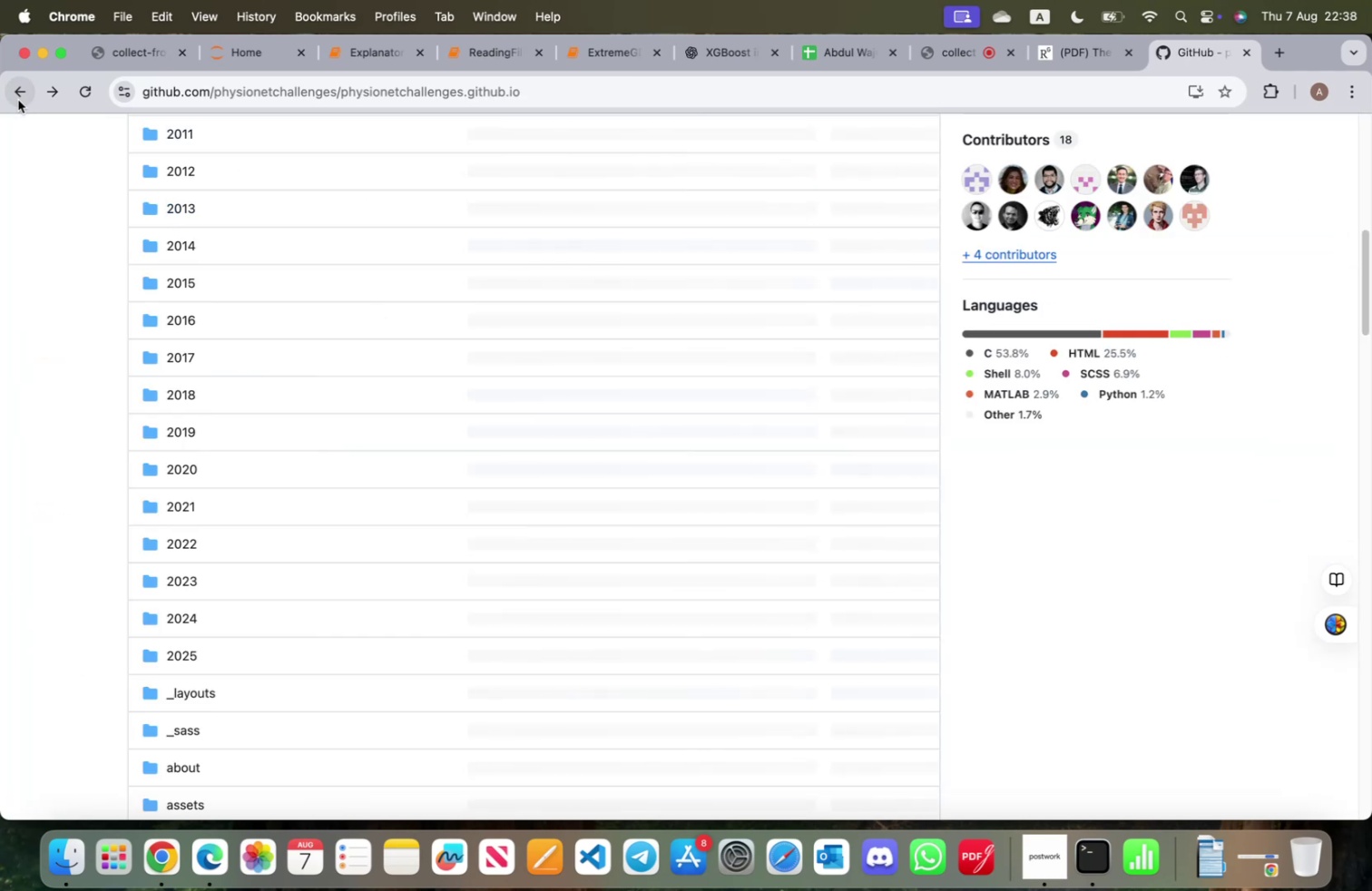 
left_click([18, 100])
 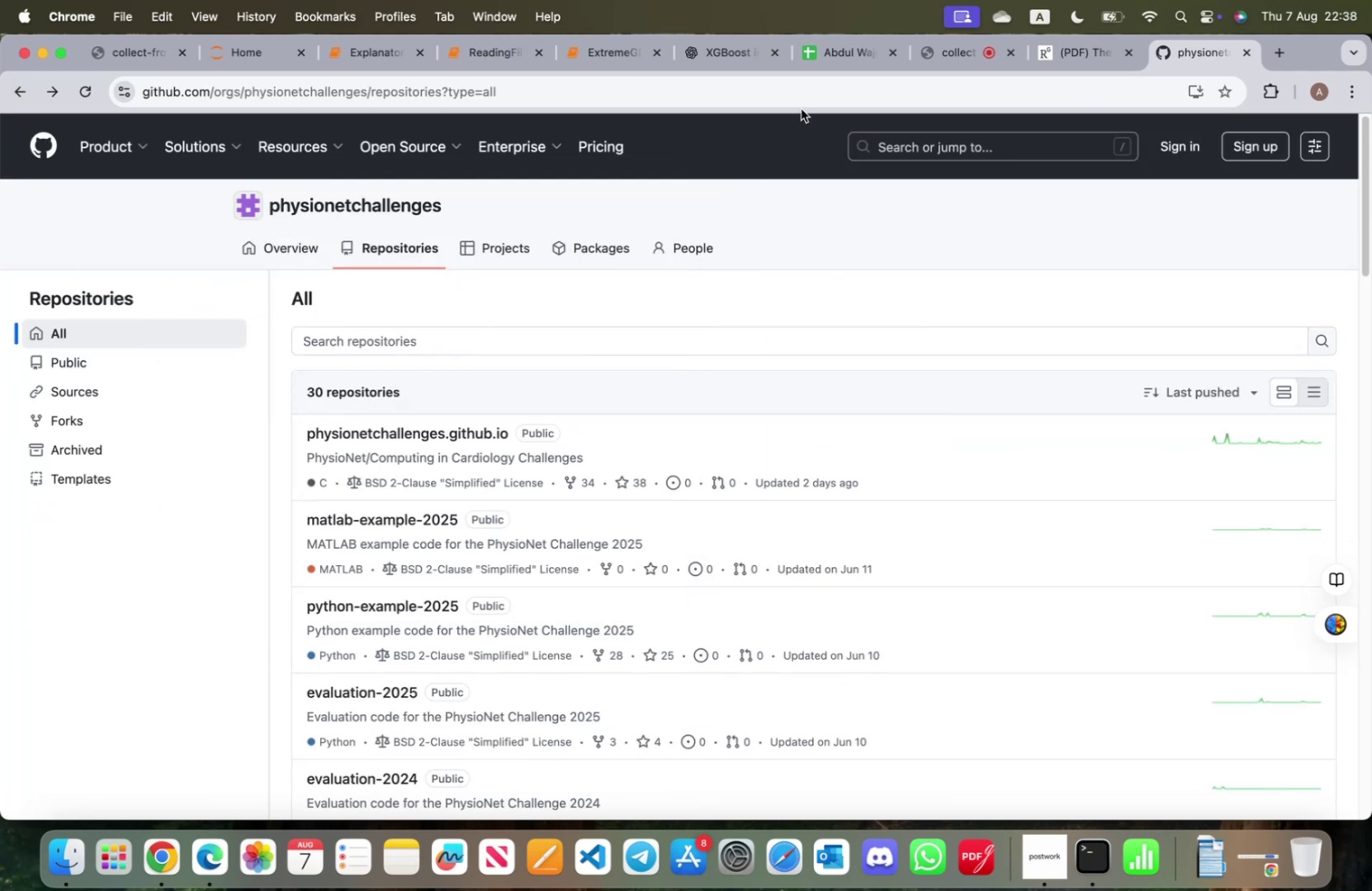 
left_click([807, 93])
 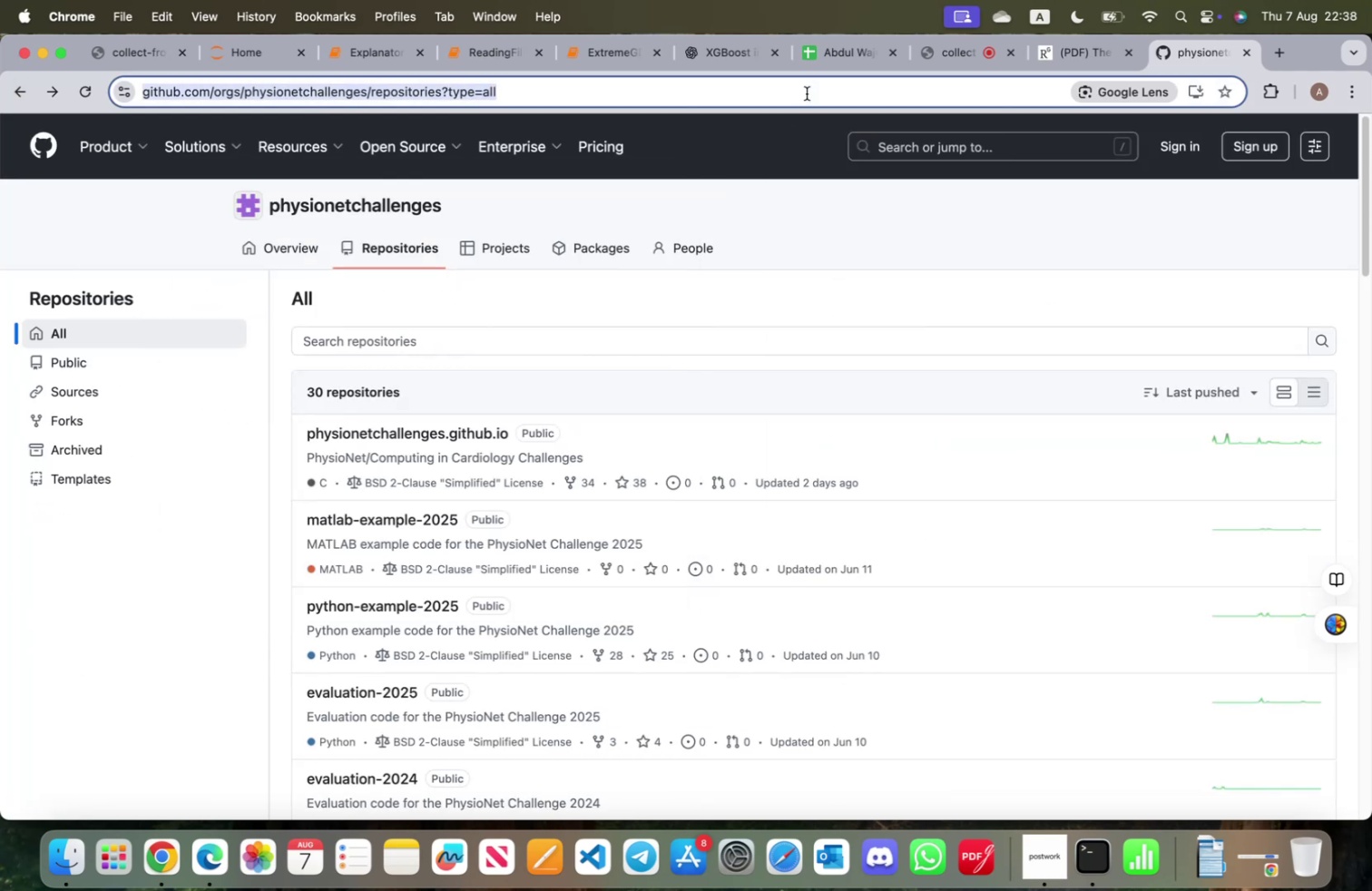 
type(physionet chan)
key(Backspace)
type(llenge 2019 et)
key(Backspace)
key(Backspace)
type(test set C)
 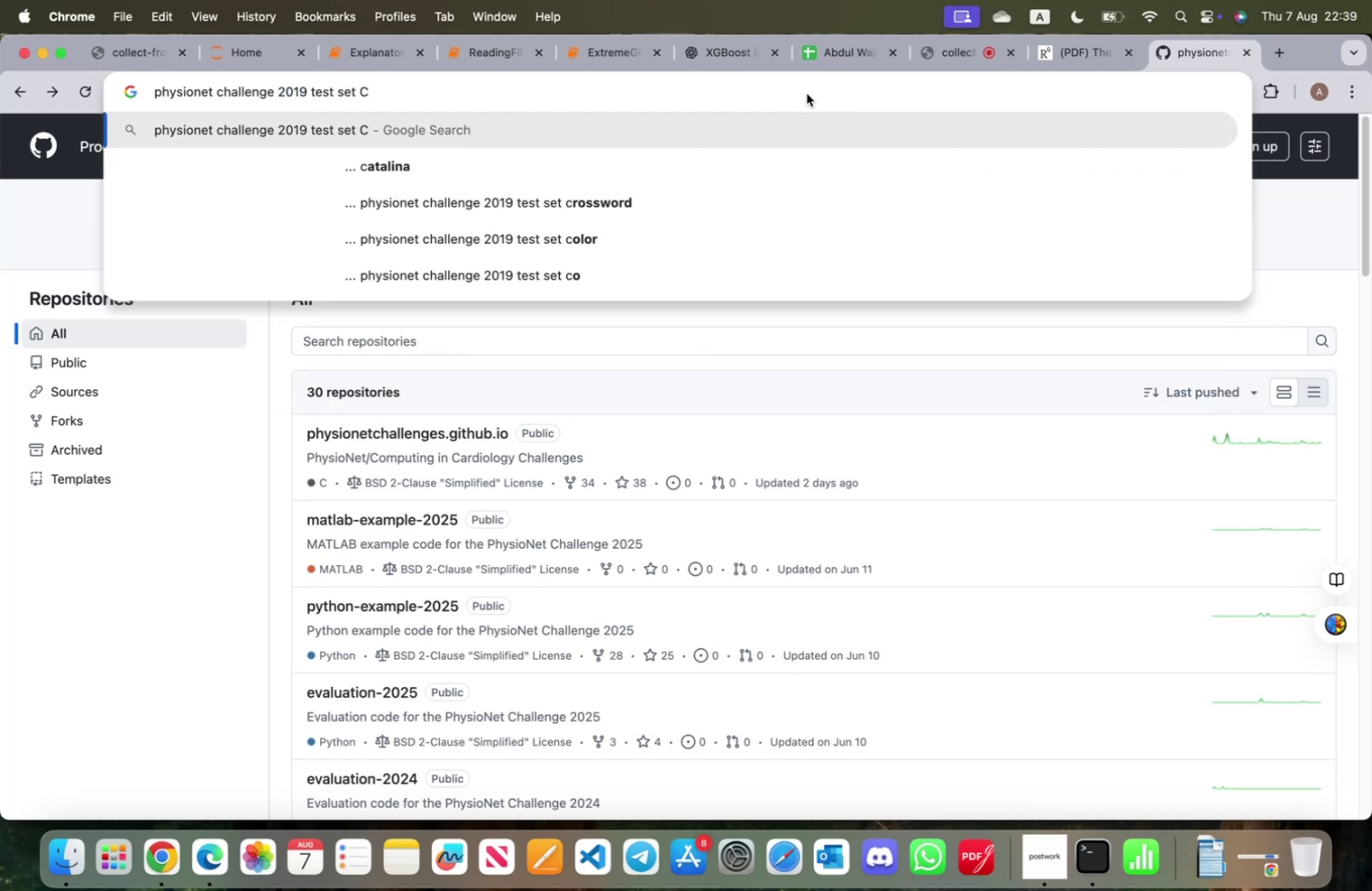 
key(Enter)
 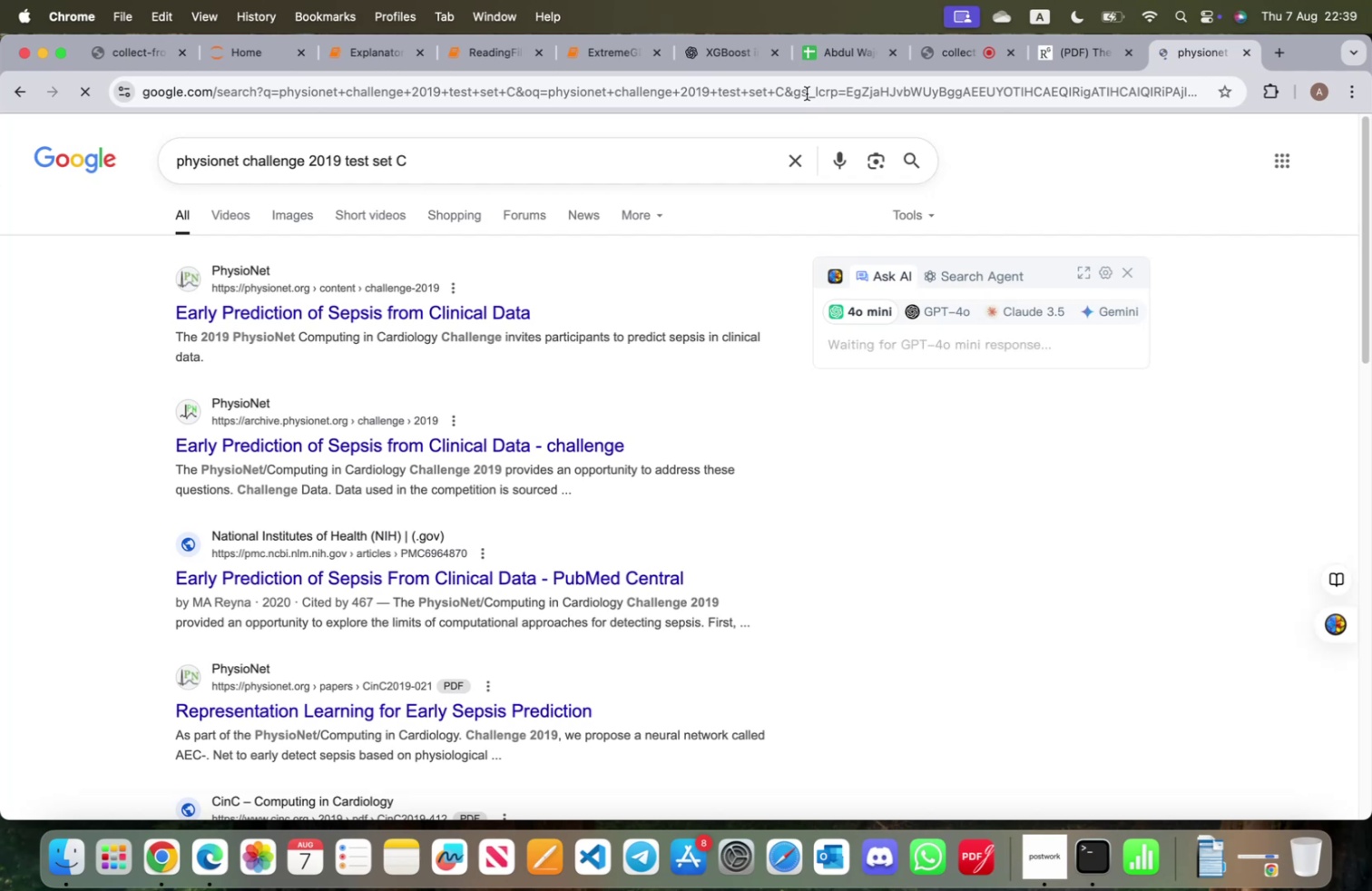 
wait(7.31)
 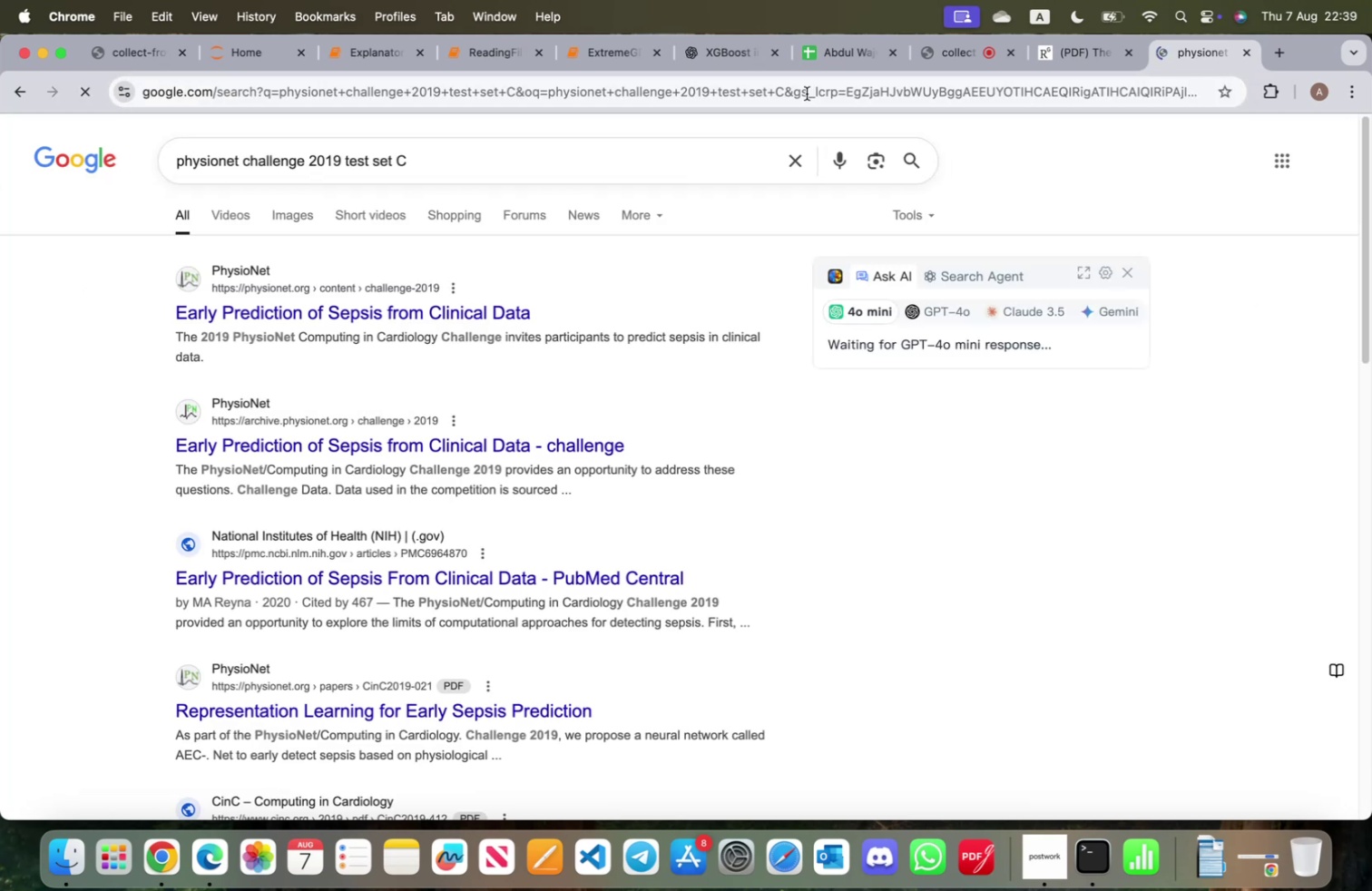 
scroll: coordinate [583, 426], scroll_direction: down, amount: 39.0
 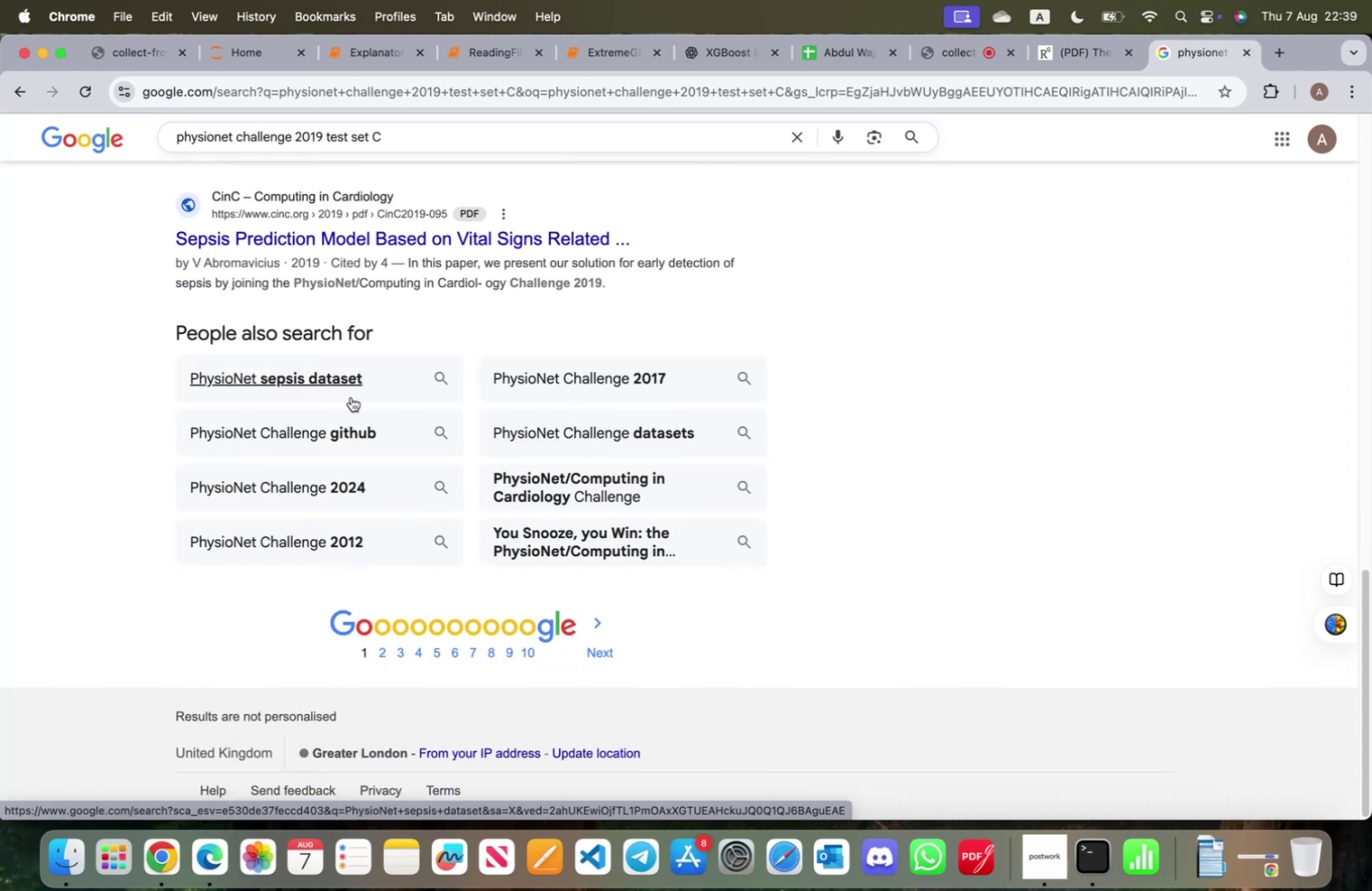 
left_click([322, 381])
 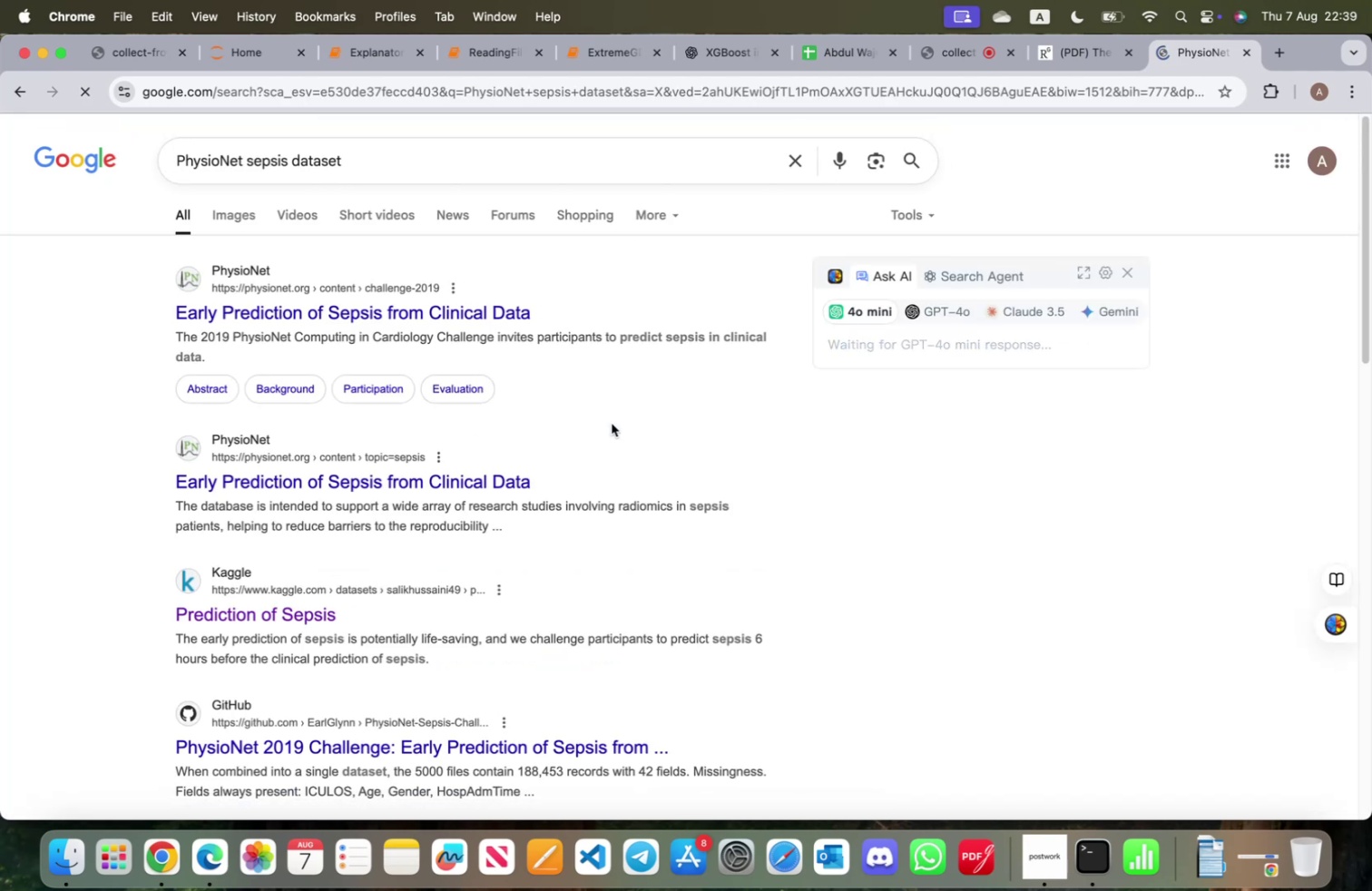 
wait(6.42)
 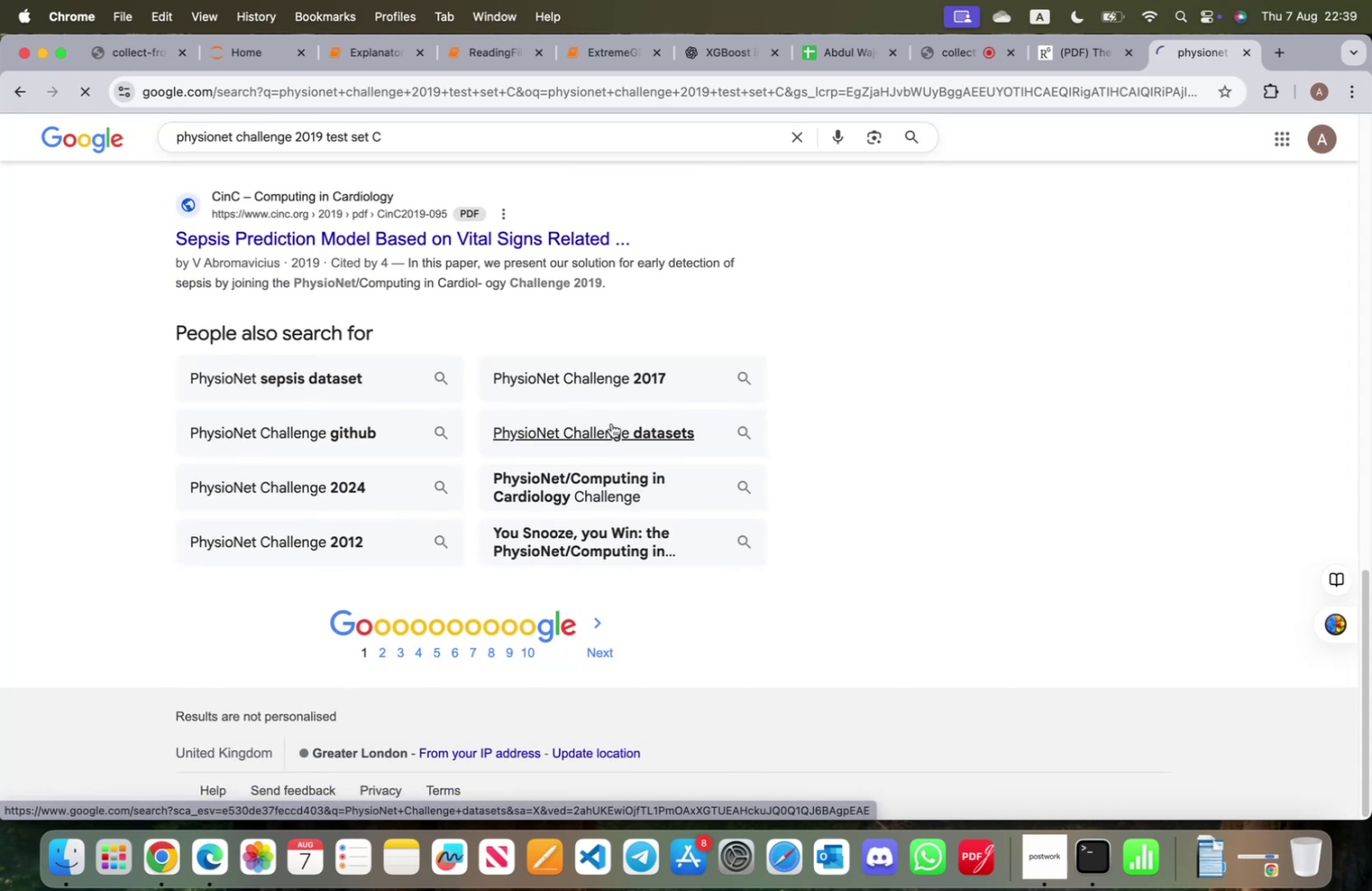 
left_click([435, 321])
 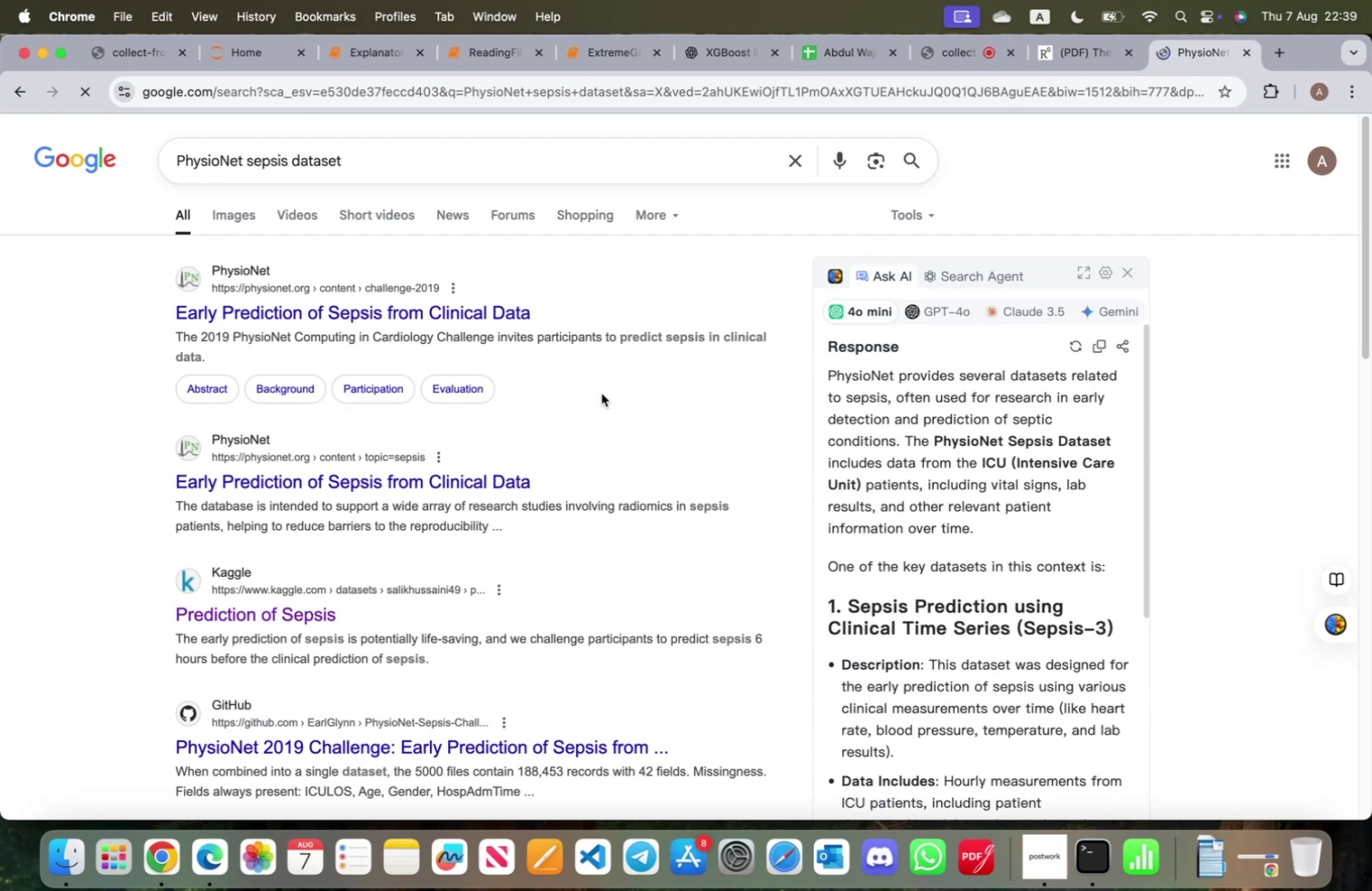 
wait(9.78)
 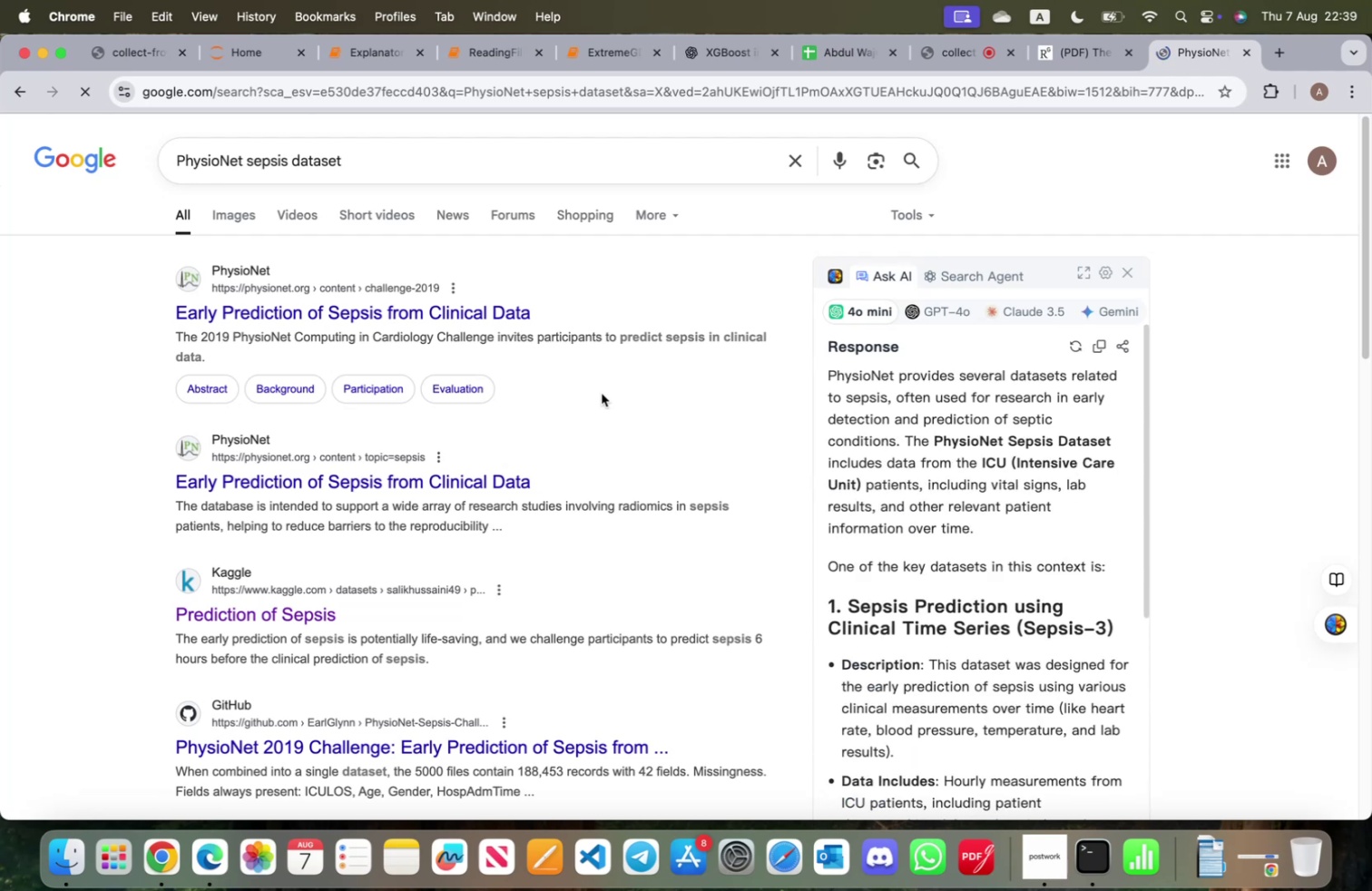 
scroll: coordinate [596, 405], scroll_direction: down, amount: 111.0
 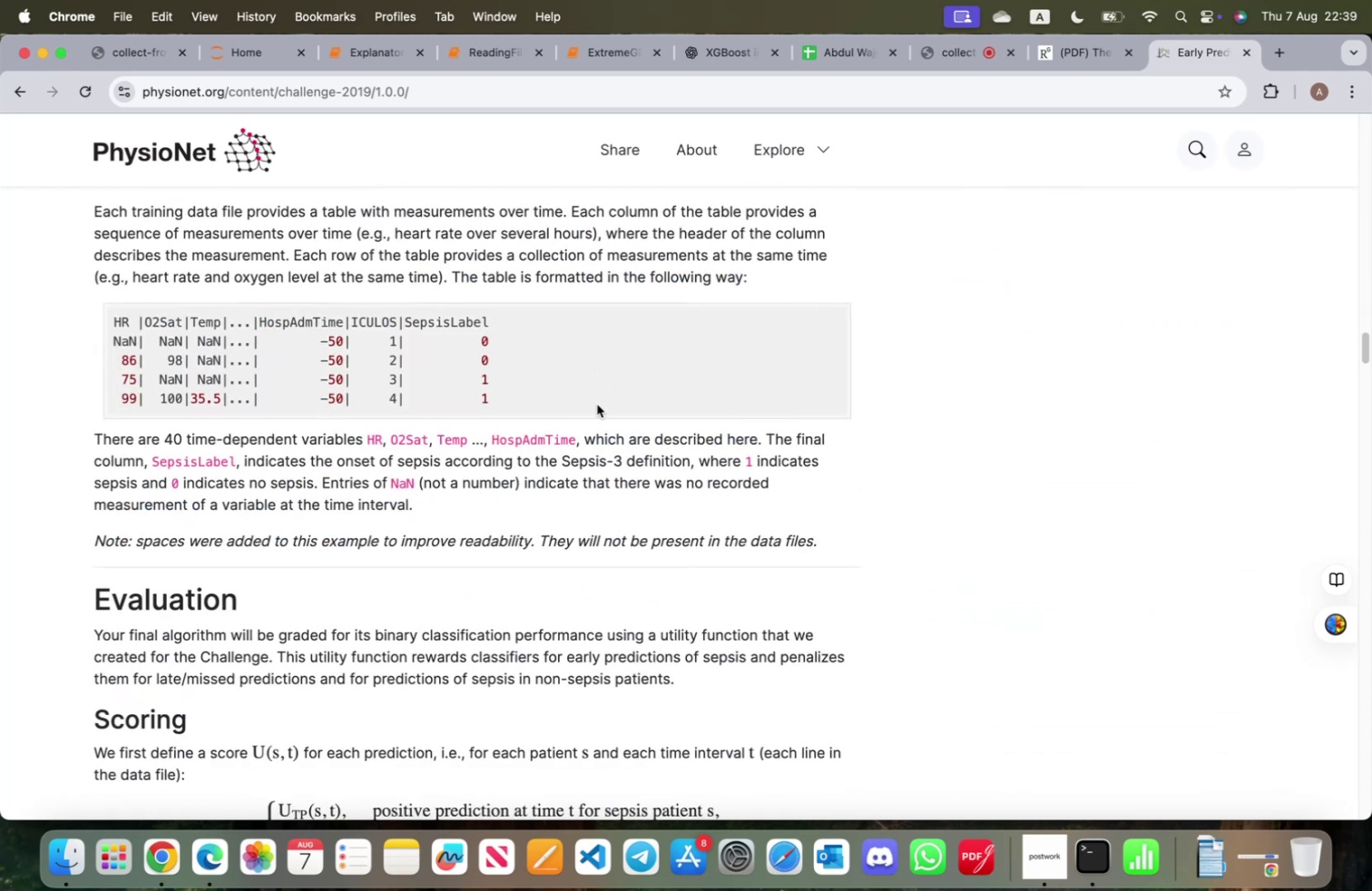 
scroll: coordinate [597, 403], scroll_direction: up, amount: 11.0
 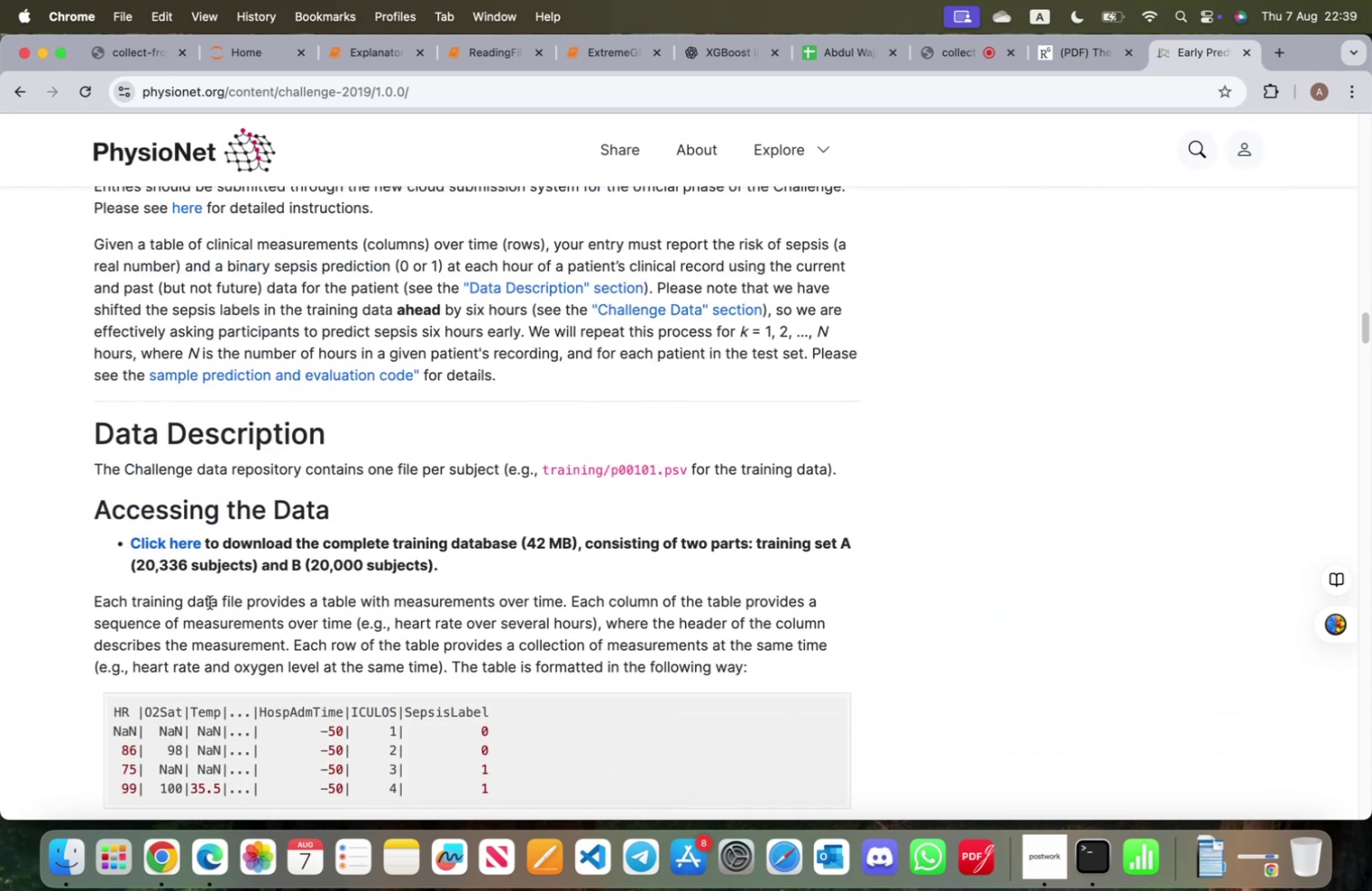 
left_click([170, 541])
 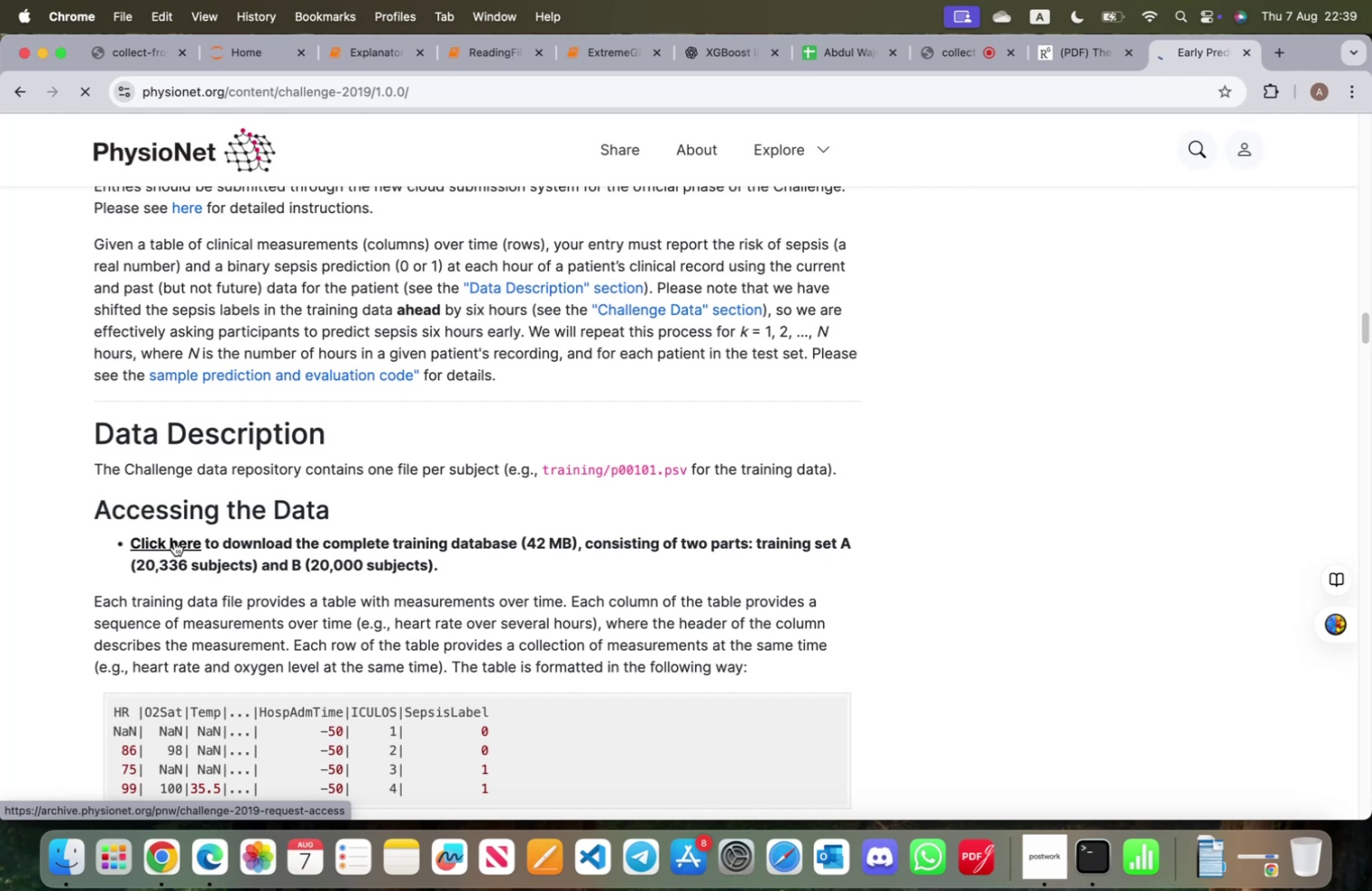 
wait(5.1)
 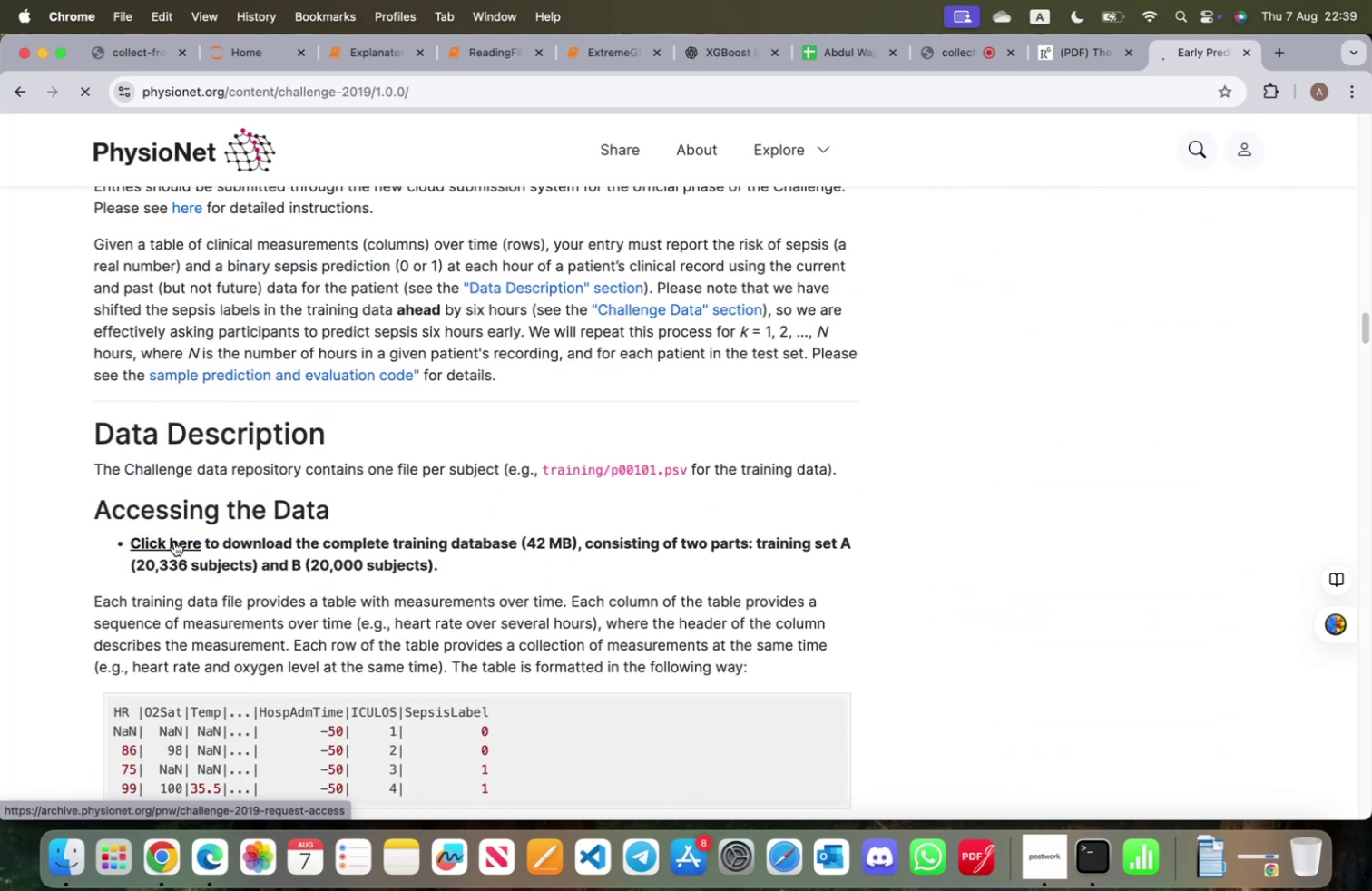 
left_click([174, 541])
 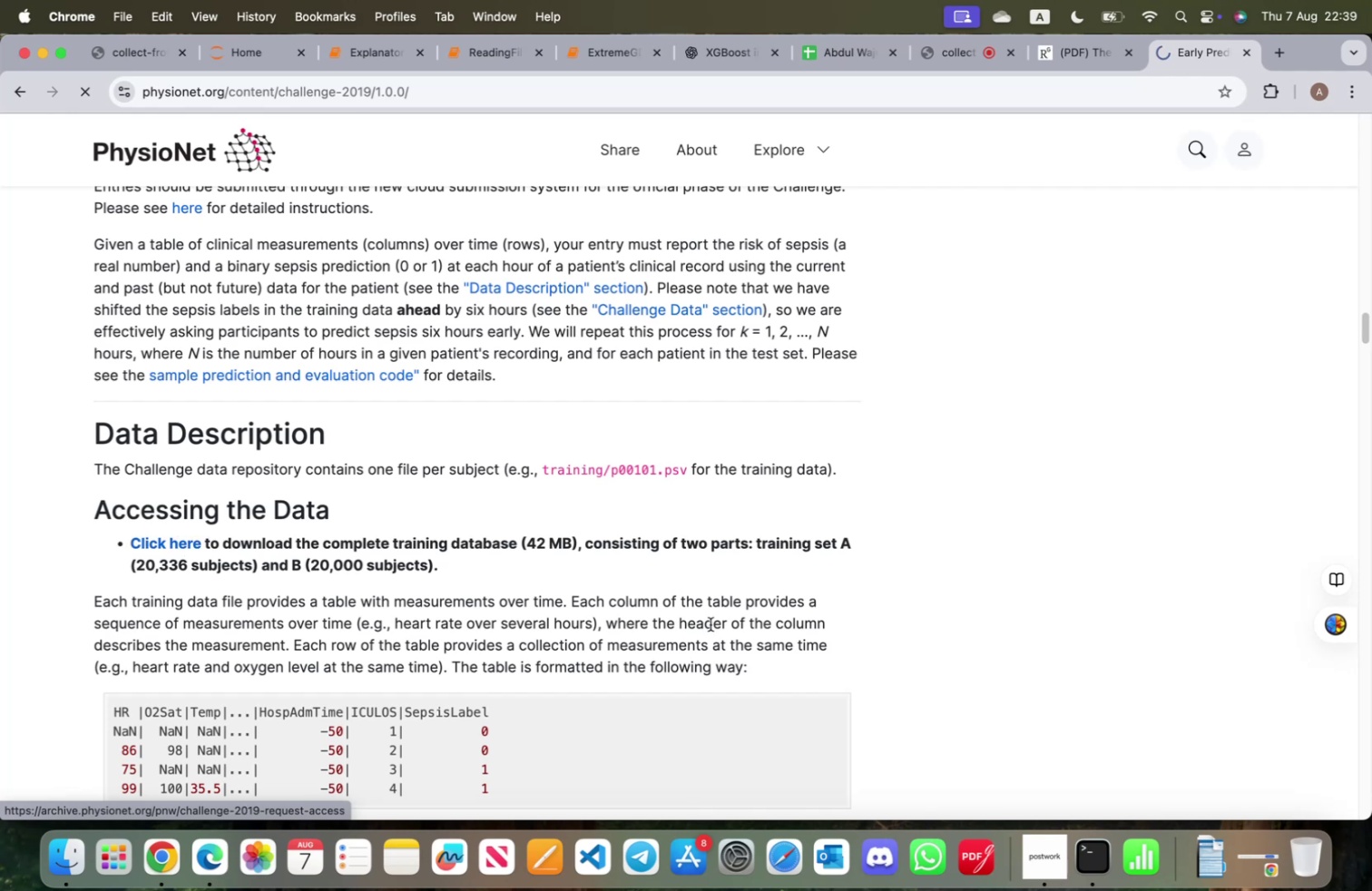 
scroll: coordinate [691, 639], scroll_direction: down, amount: 245.0
 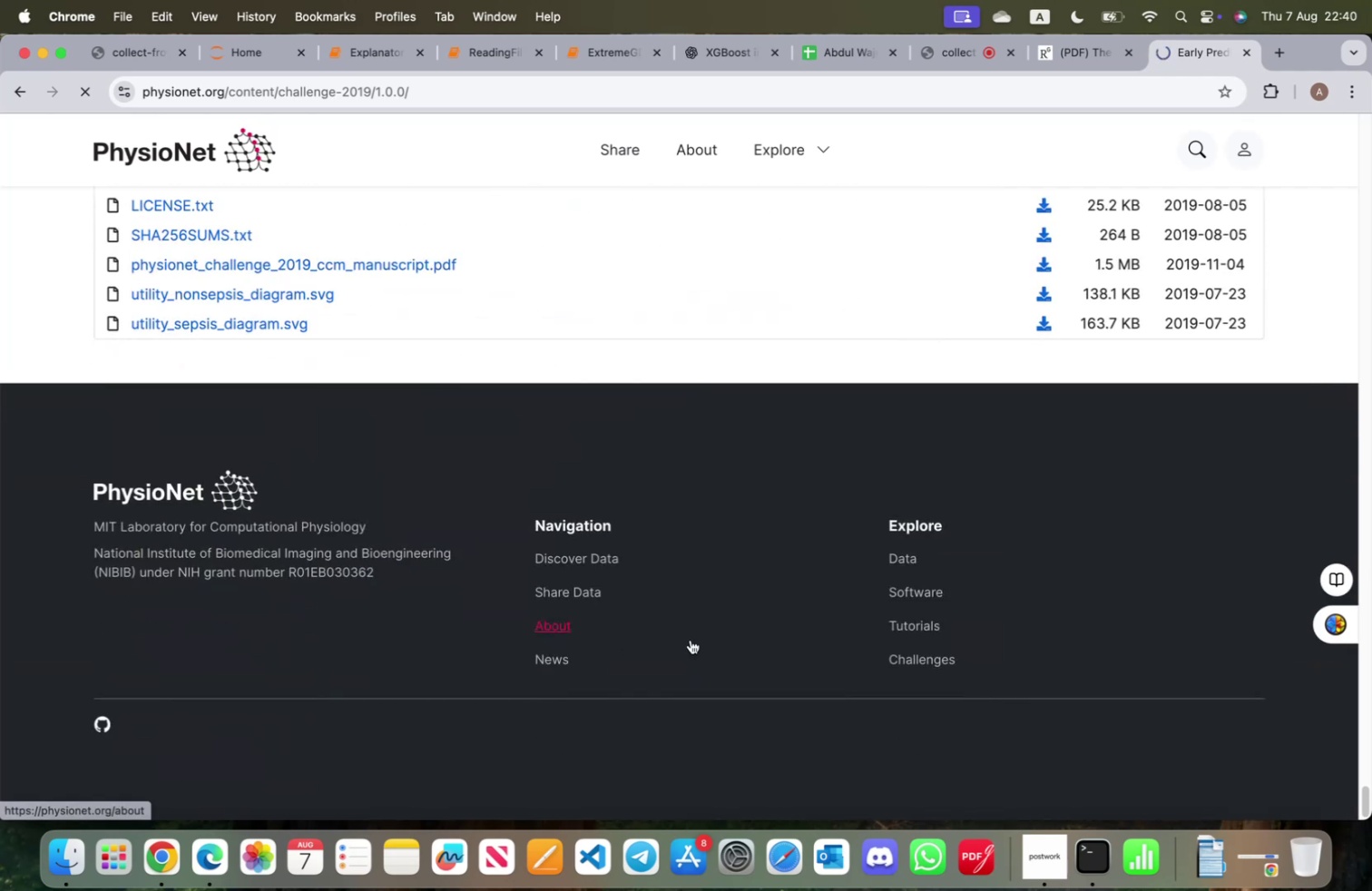 
scroll: coordinate [691, 639], scroll_direction: up, amount: 10.0
 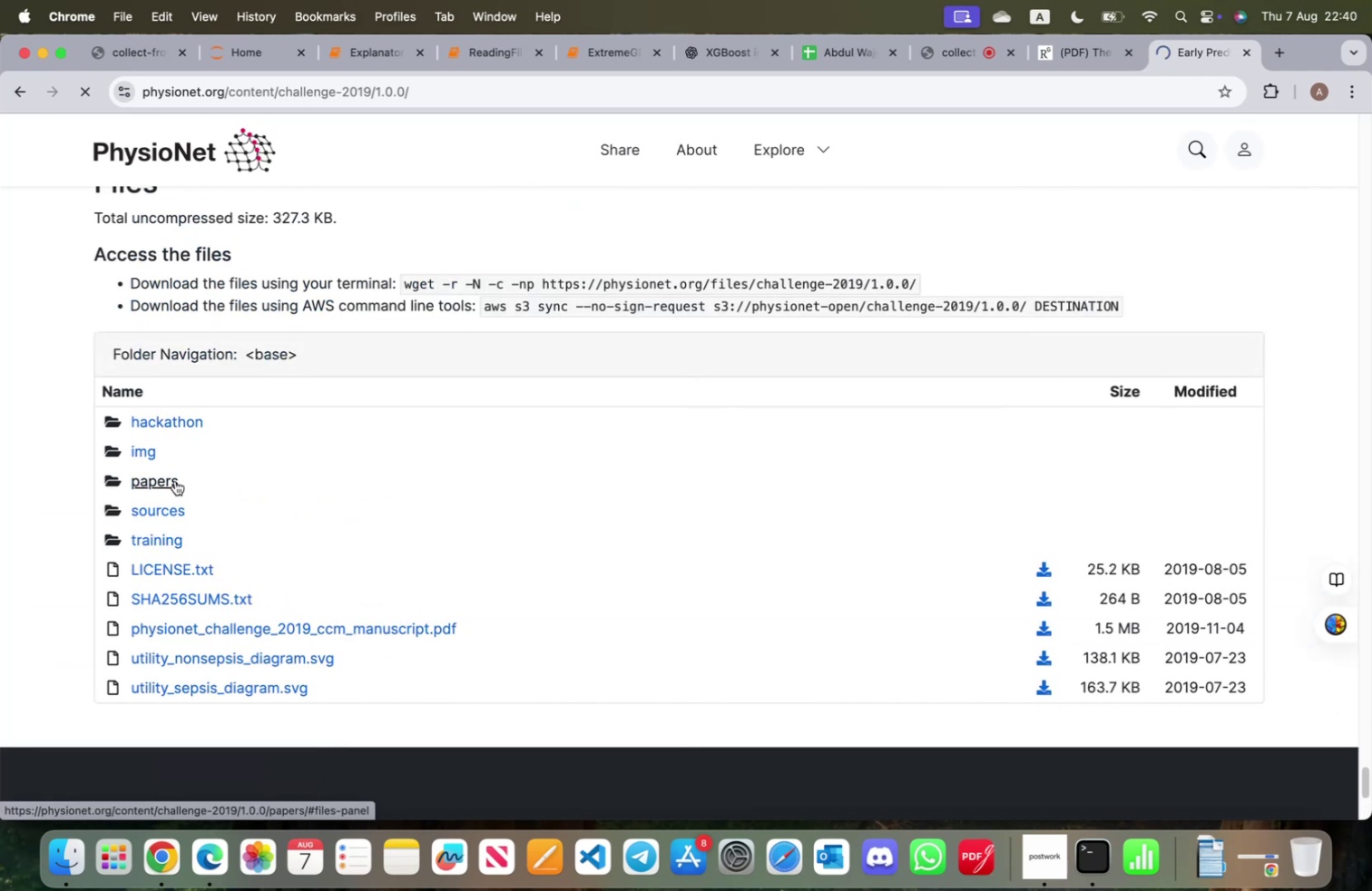 
left_click([155, 514])
 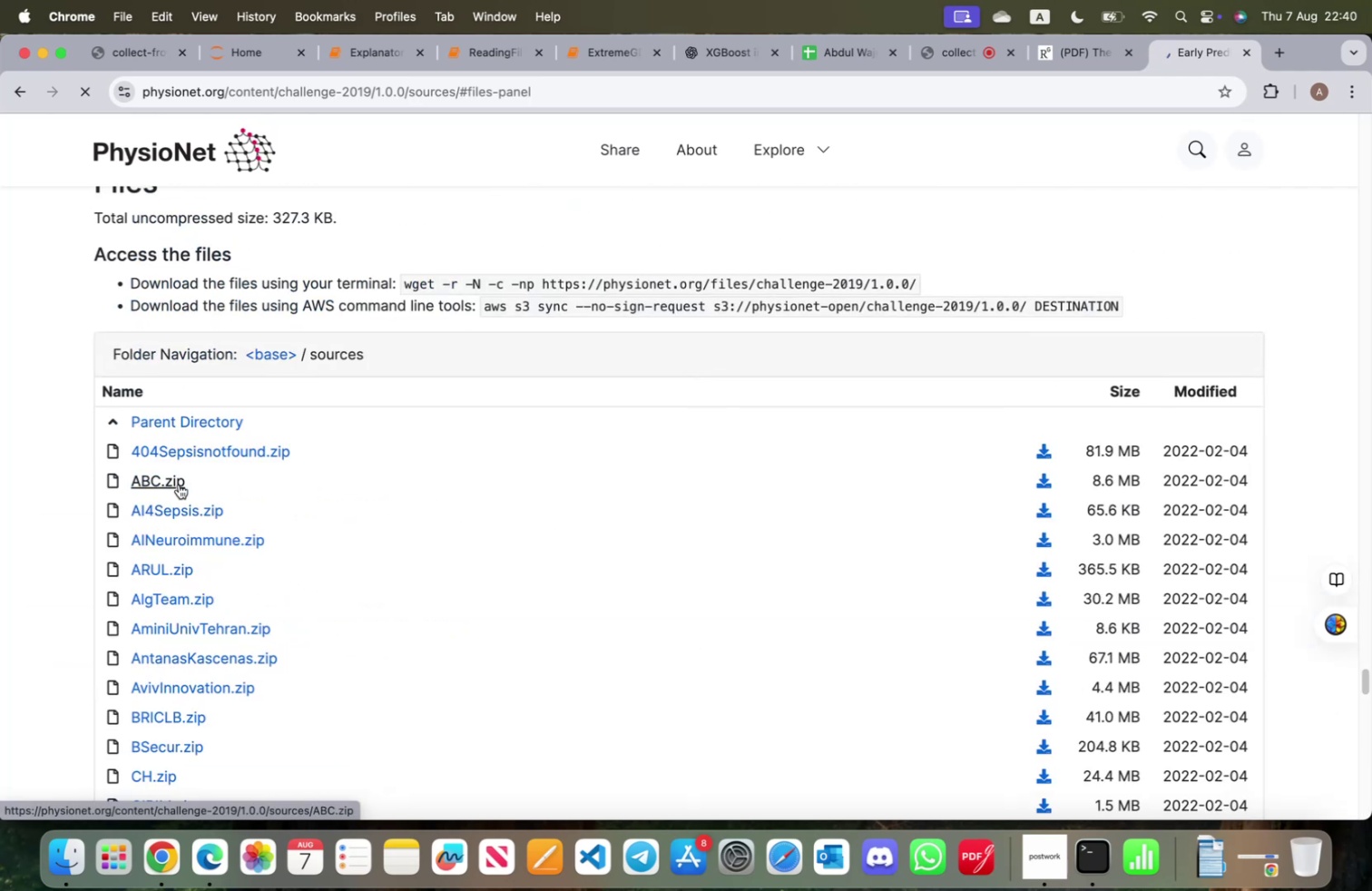 
left_click([191, 420])
 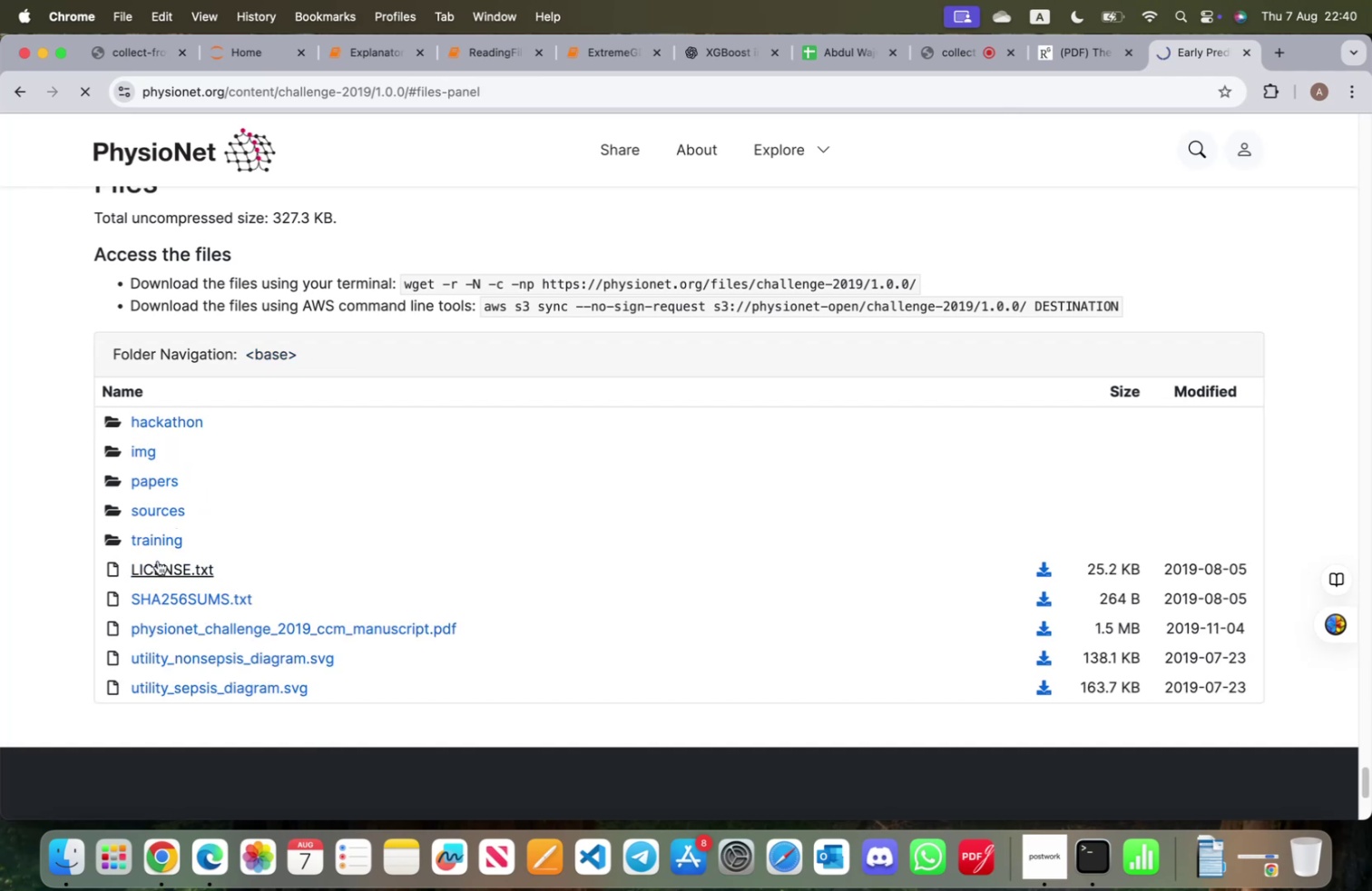 
left_click([163, 532])
 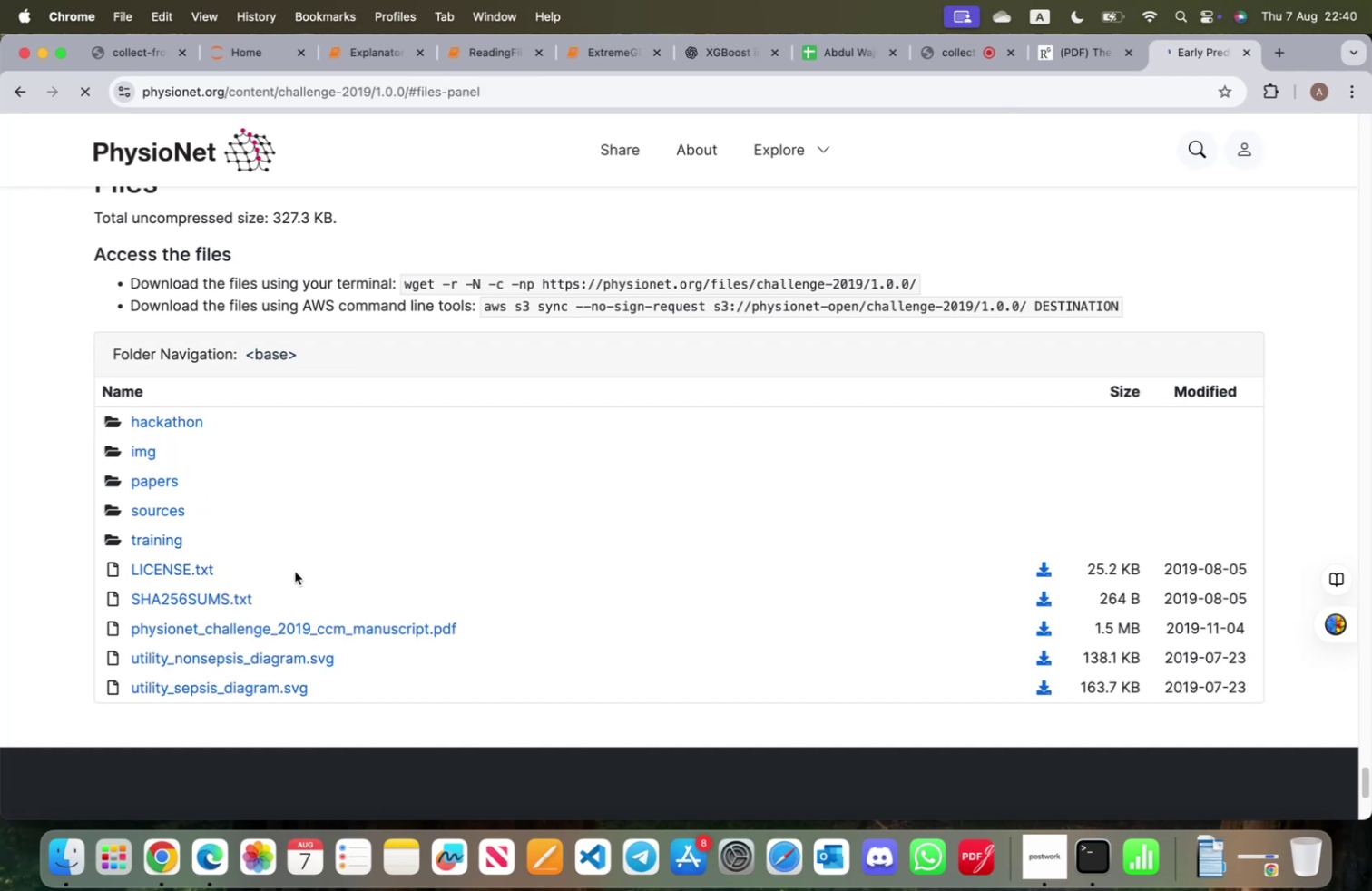 
wait(9.75)
 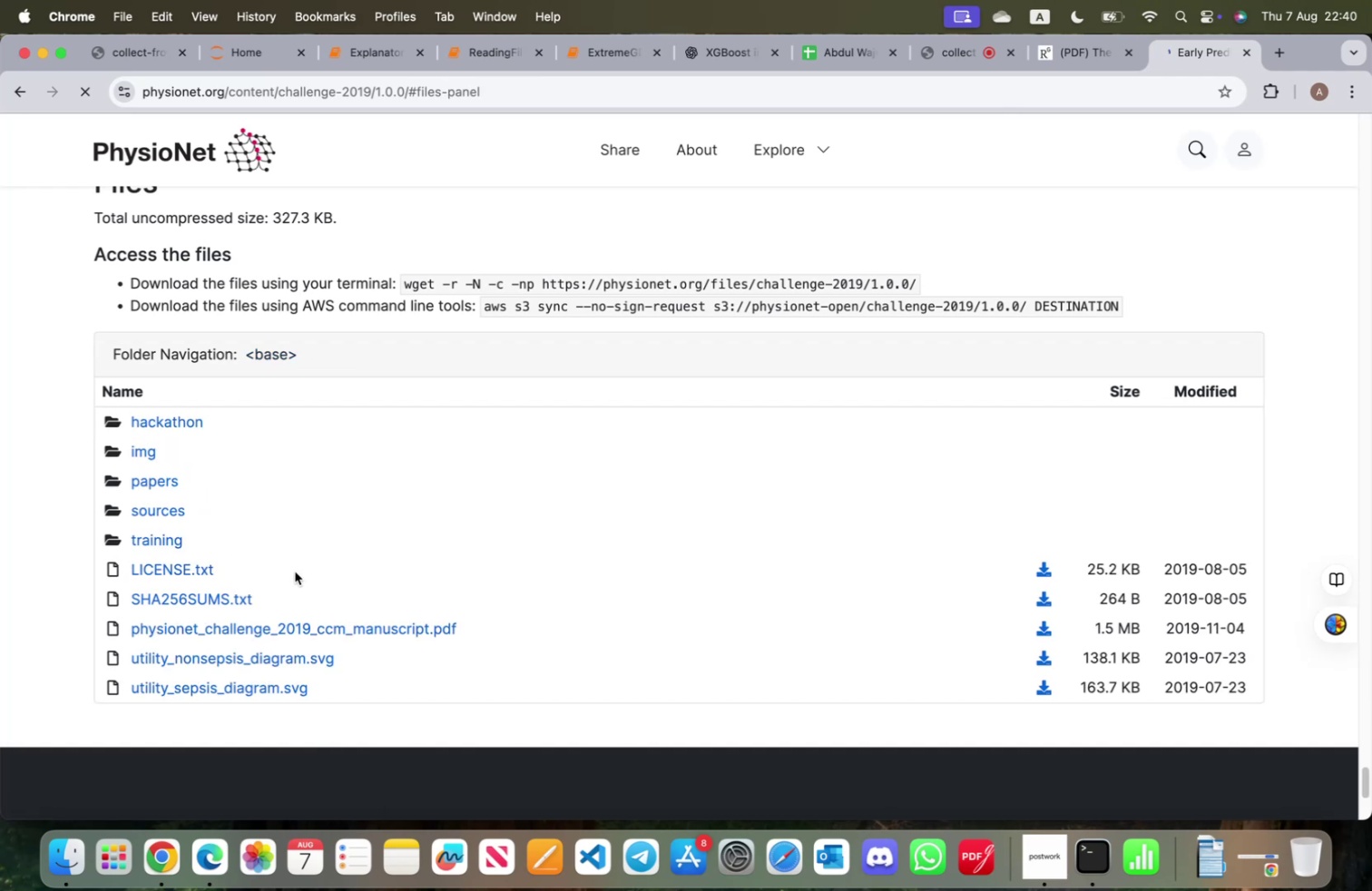 
scroll: coordinate [292, 572], scroll_direction: up, amount: 93.0
 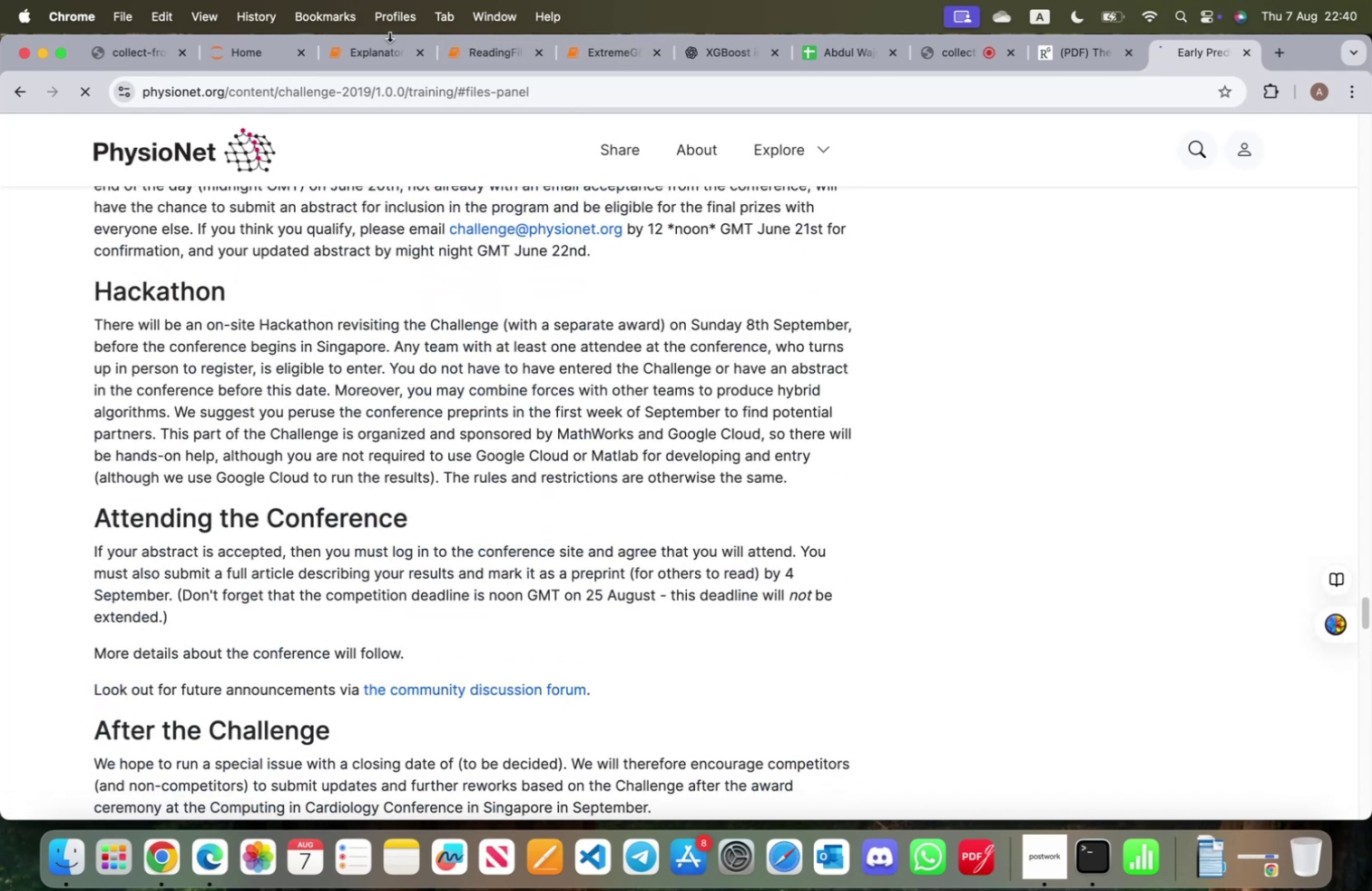 
left_click([375, 58])
 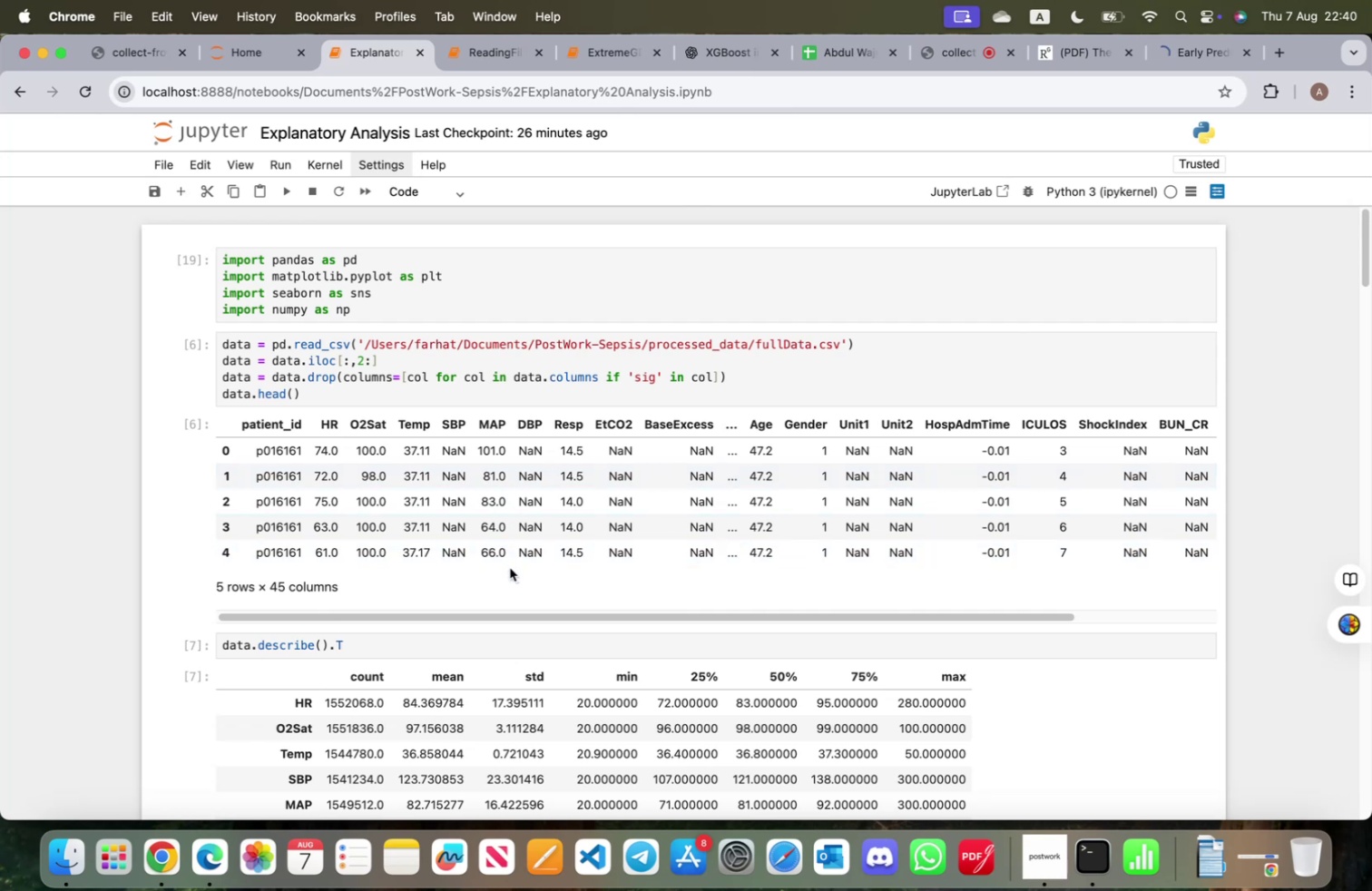 
wait(5.26)
 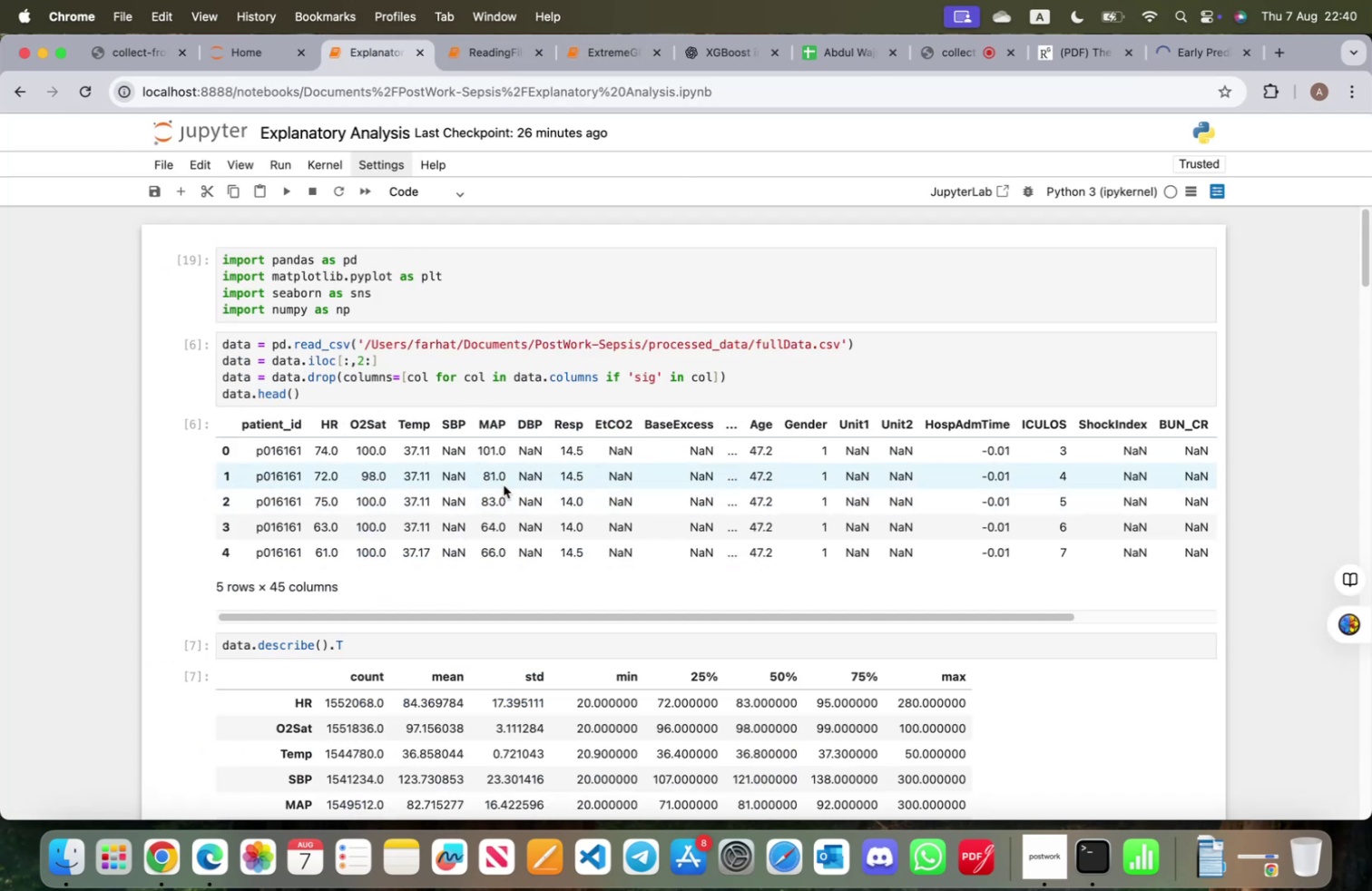 
scroll: coordinate [502, 587], scroll_direction: down, amount: 42.0
 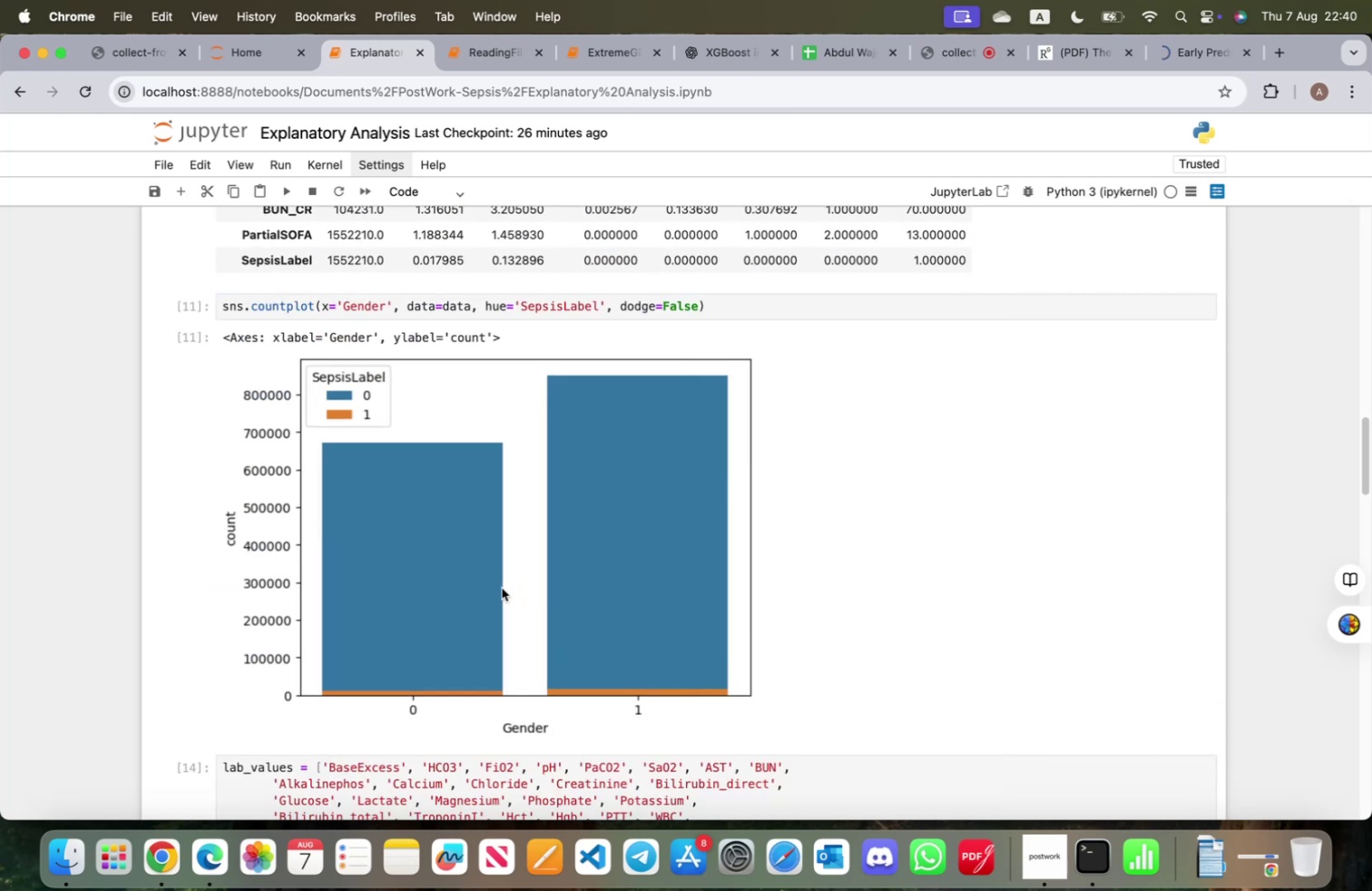 
wait(9.11)
 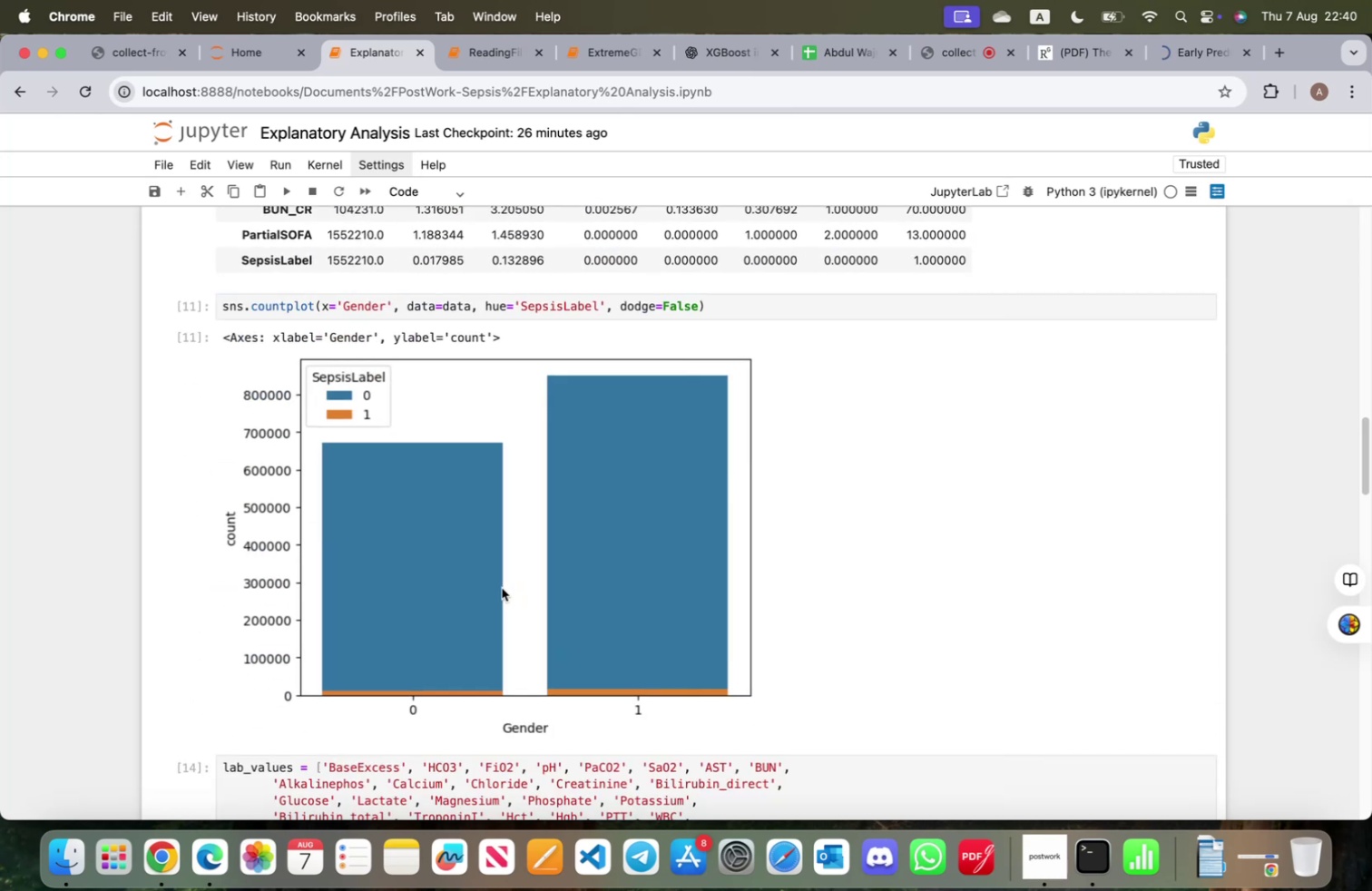 
scroll: coordinate [499, 590], scroll_direction: down, amount: 32.0
 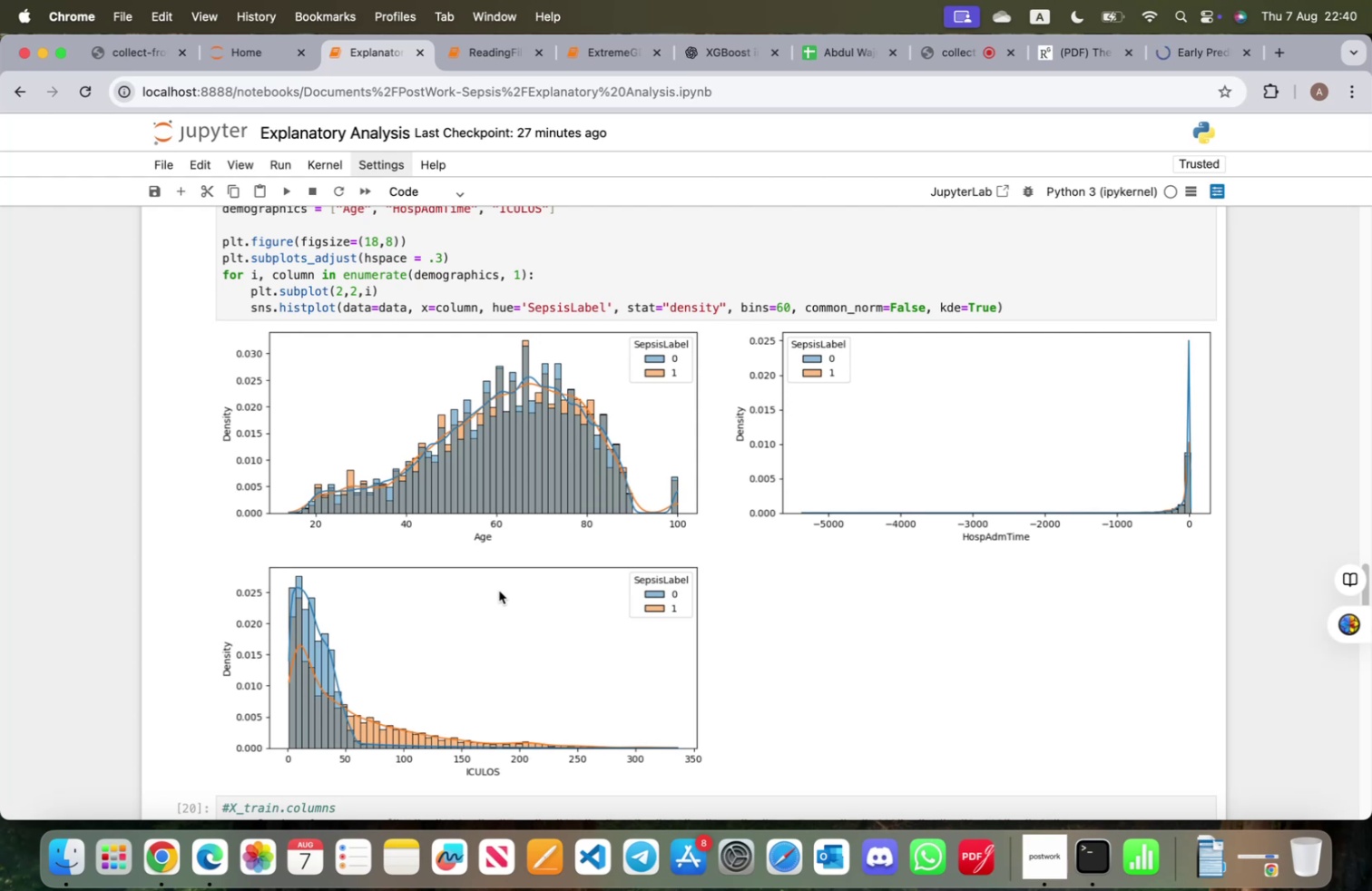 
wait(15.96)
 